 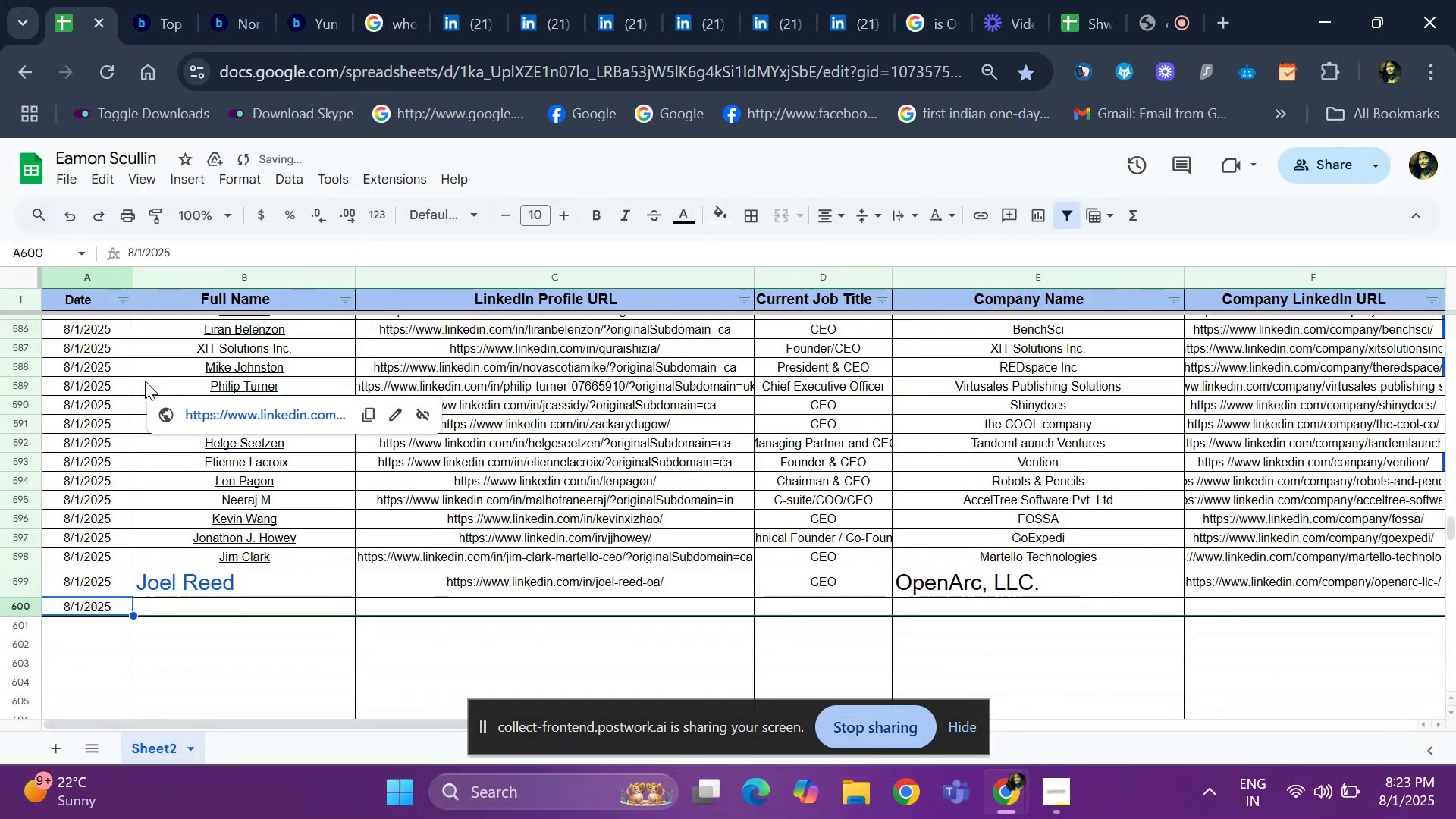 
key(ArrowRight)
 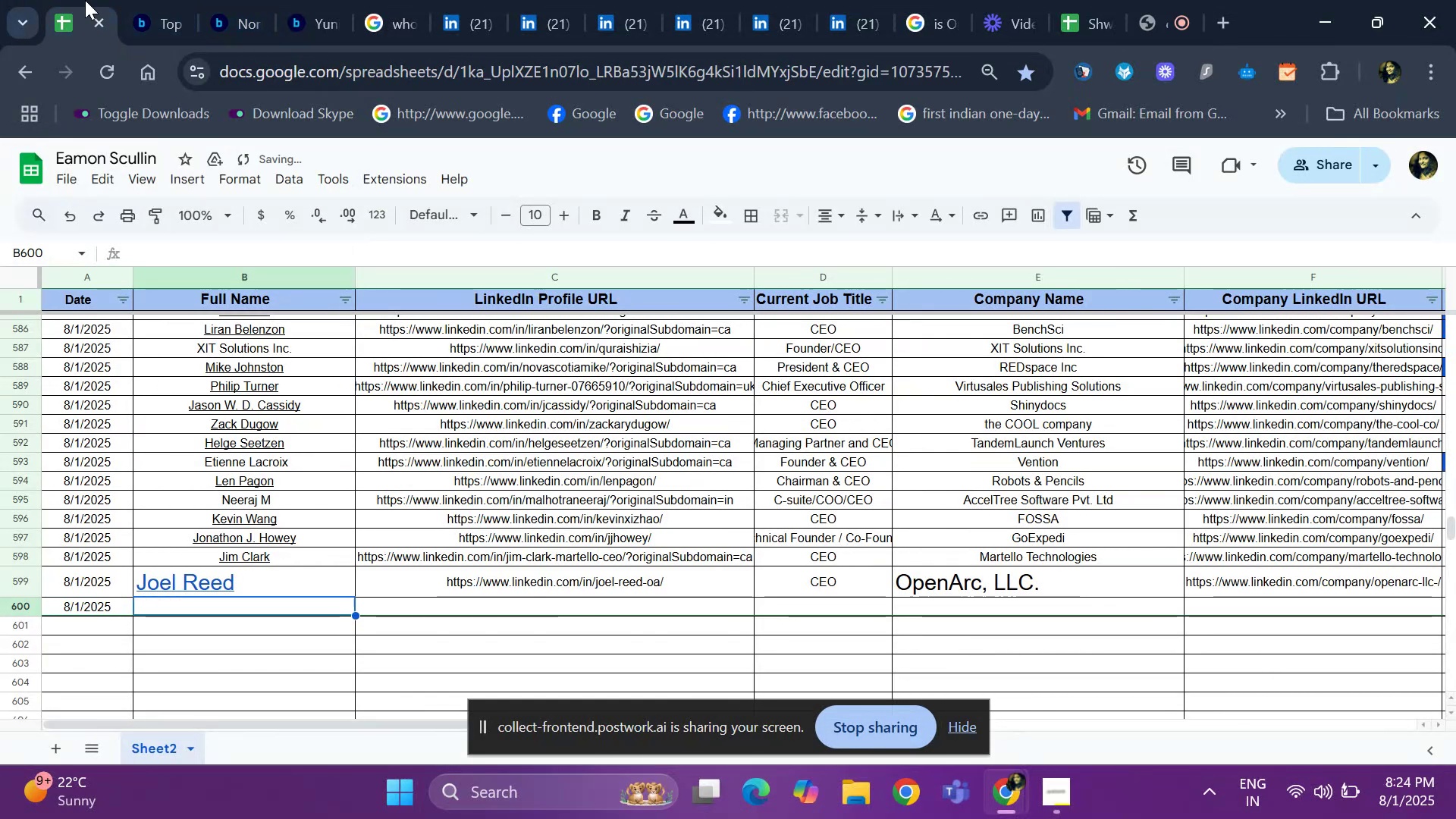 
left_click([139, 0])
 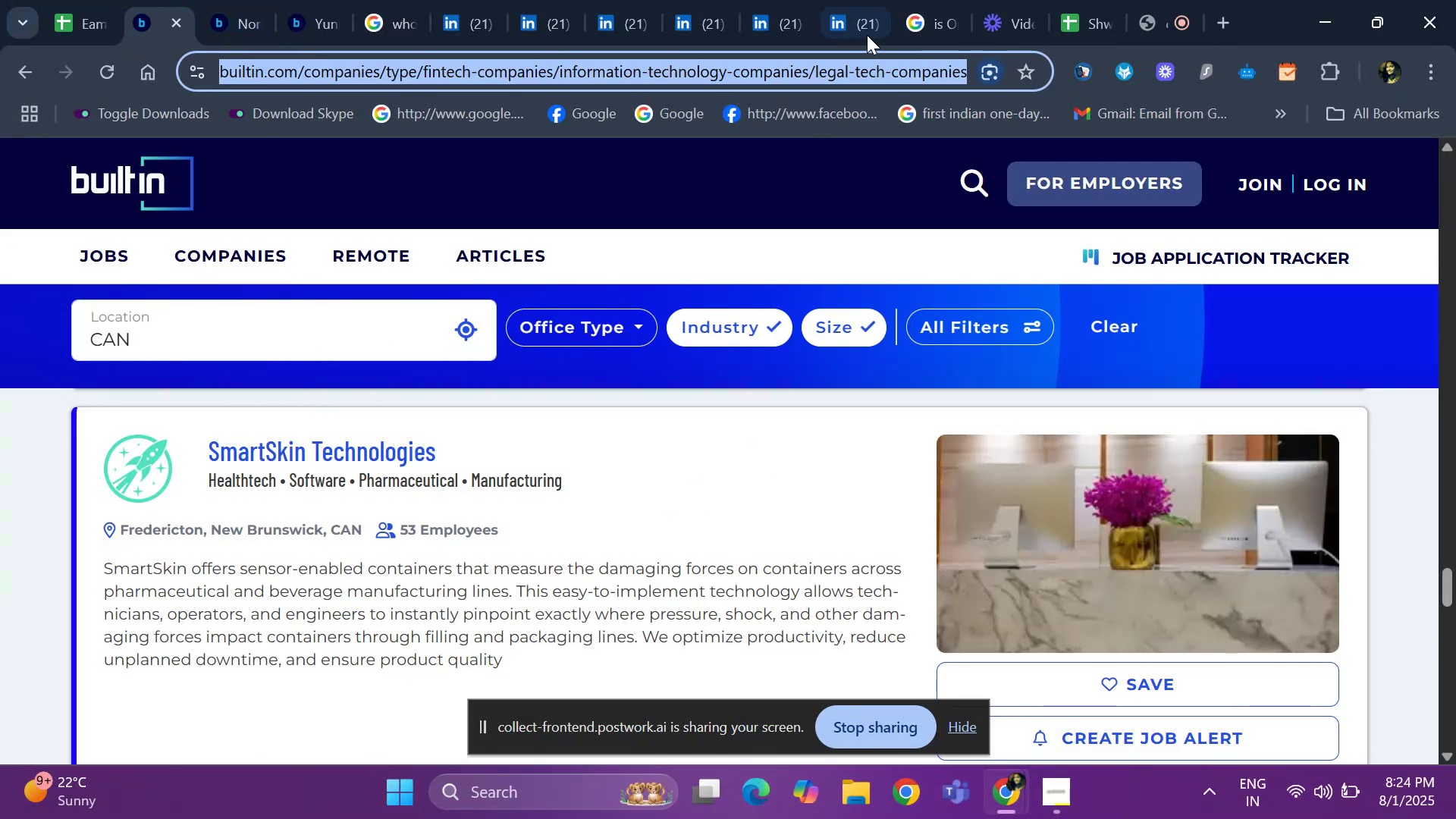 
key(Alt+AltLeft)
 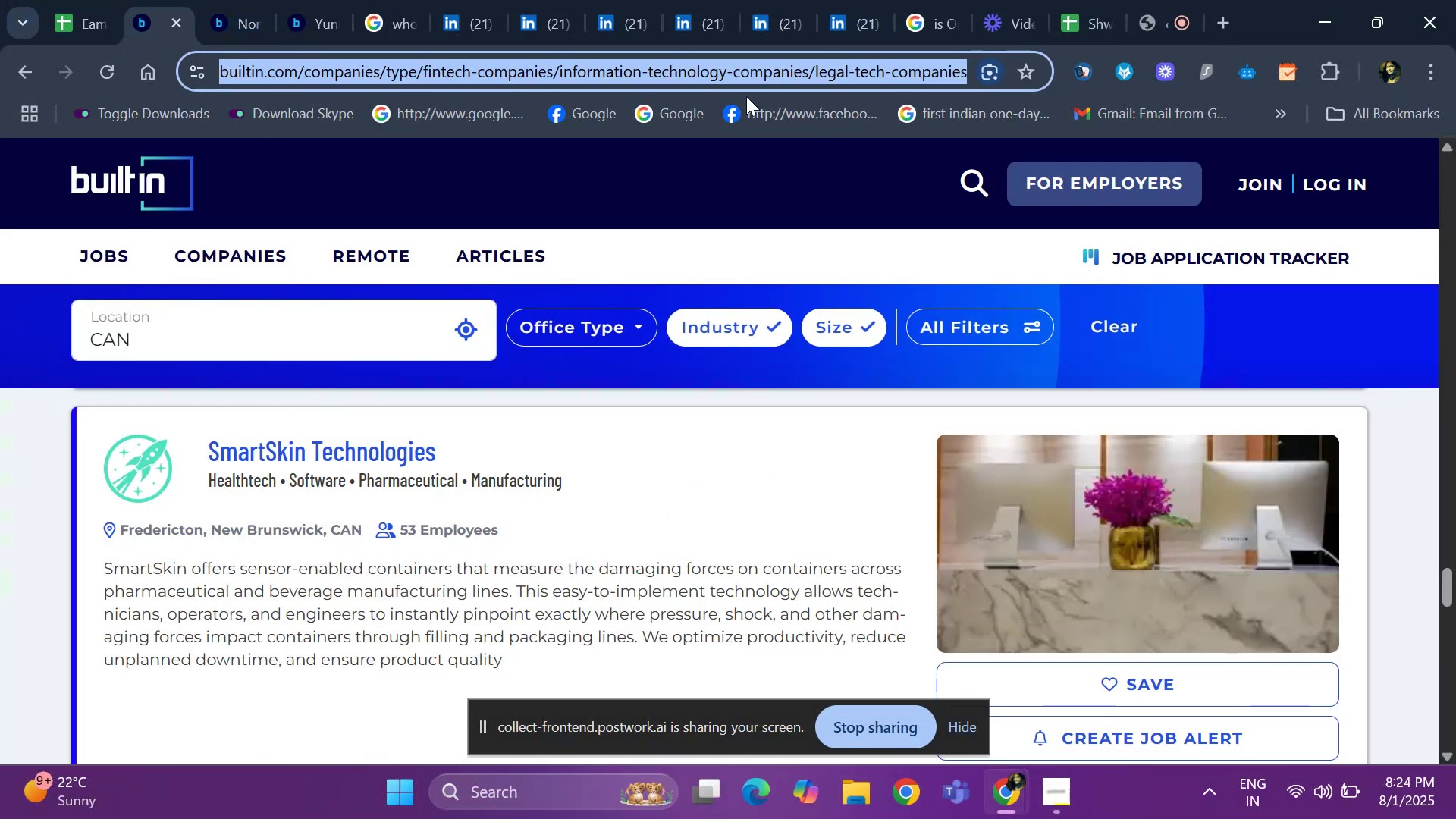 
key(Alt+Tab)
 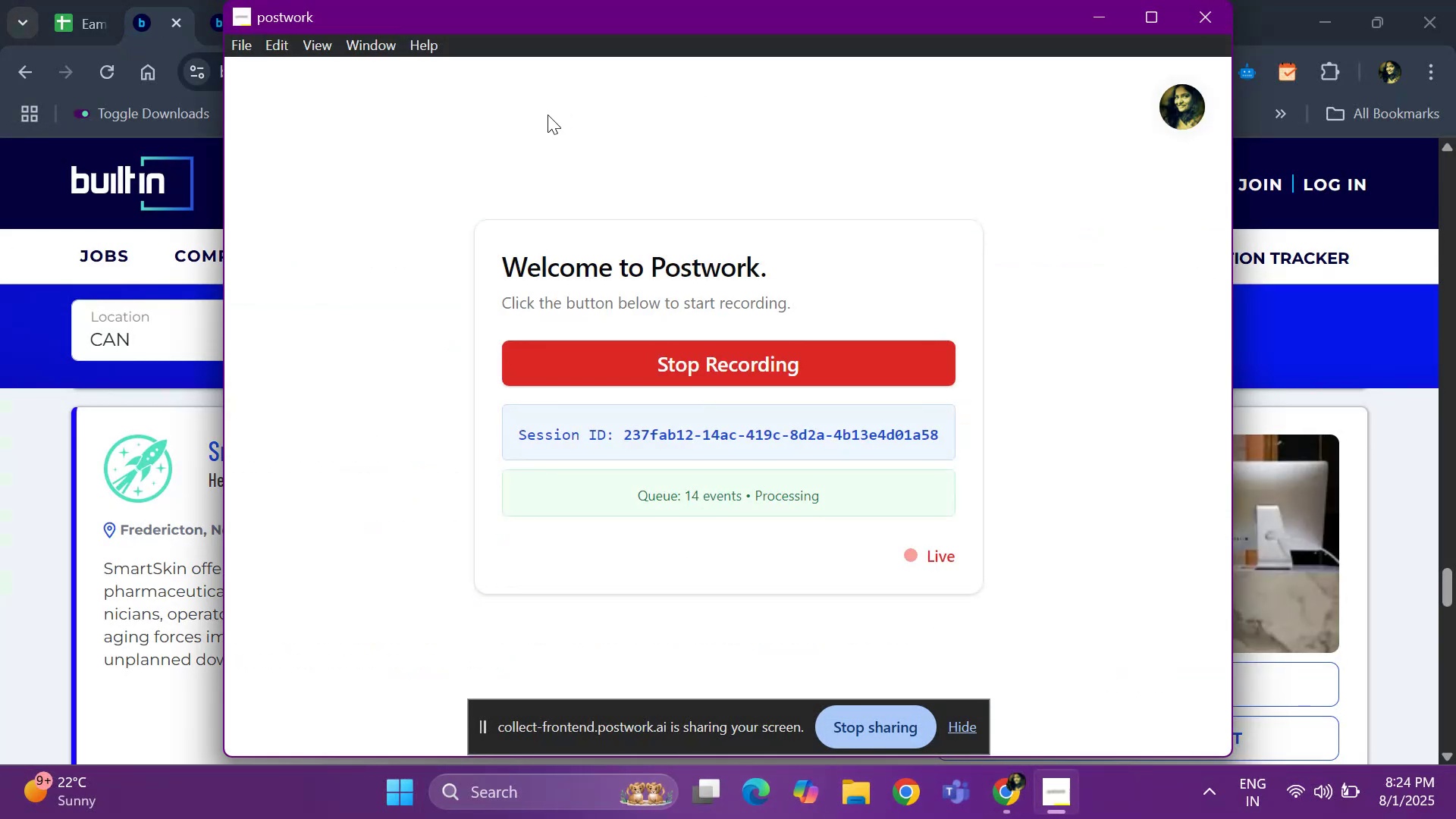 
key(Alt+Tab)
 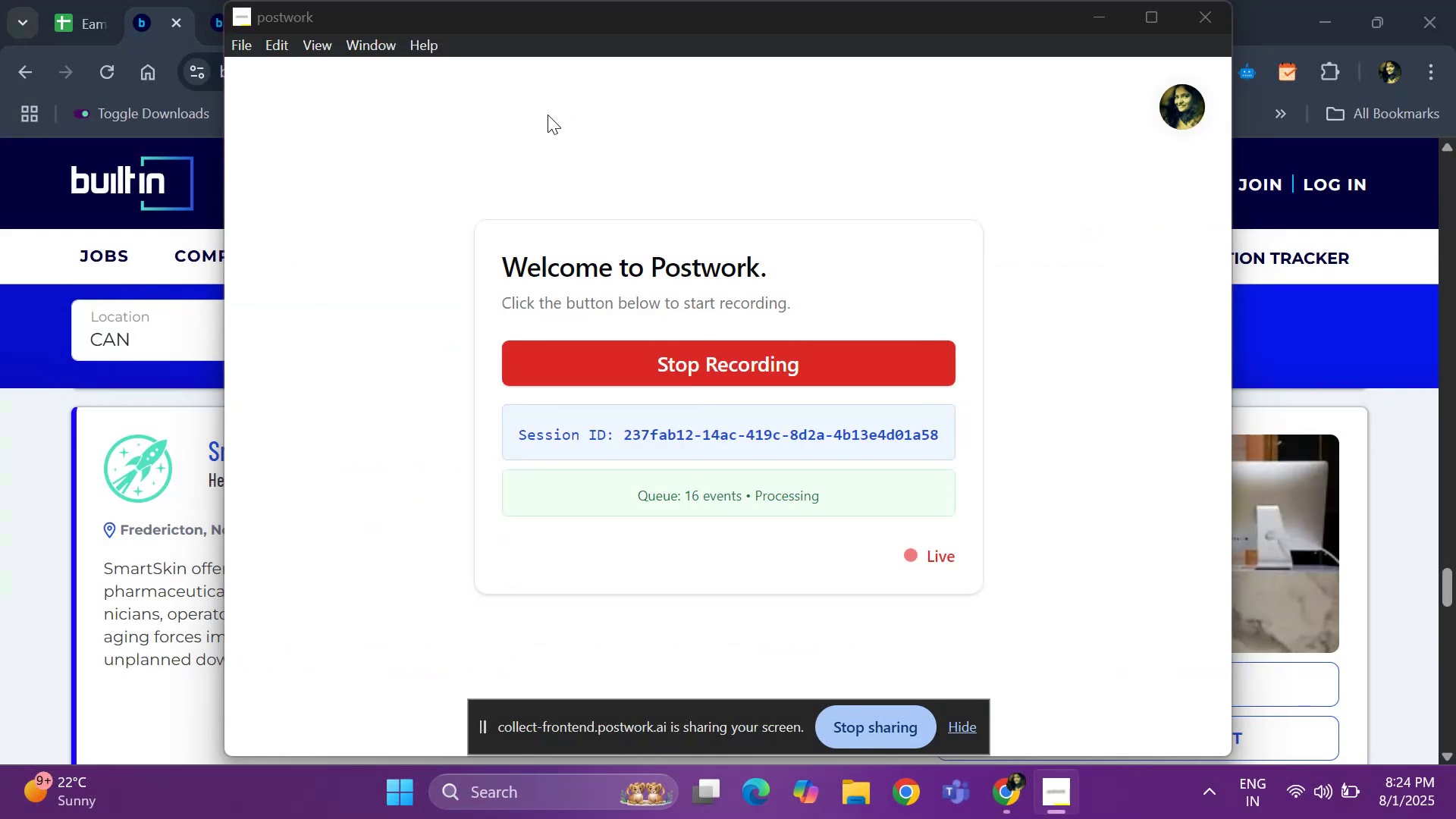 
key(Alt+Tab)
 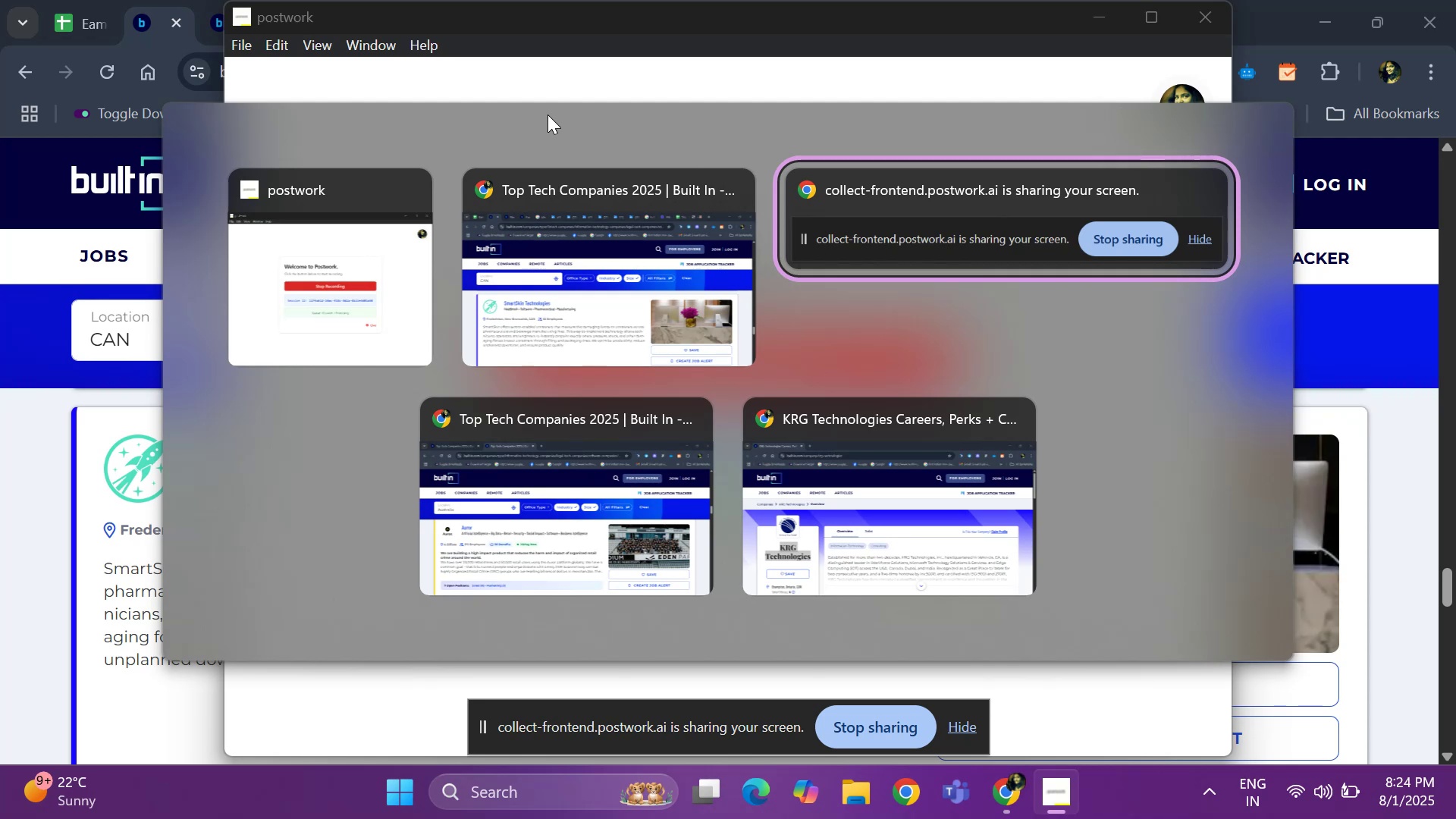 
key(Alt+ArrowLeft)
 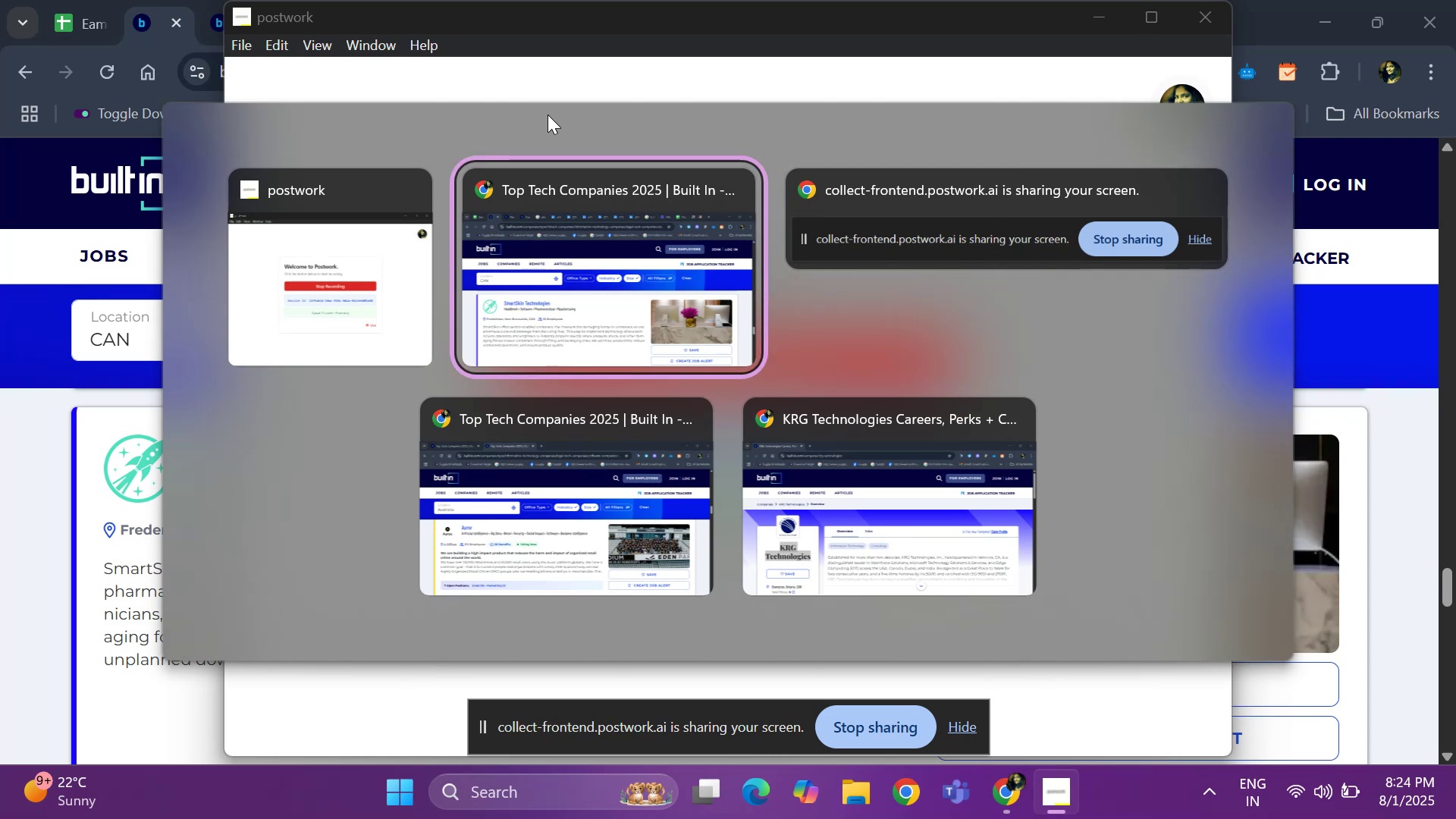 
key(Alt+ArrowDown)
 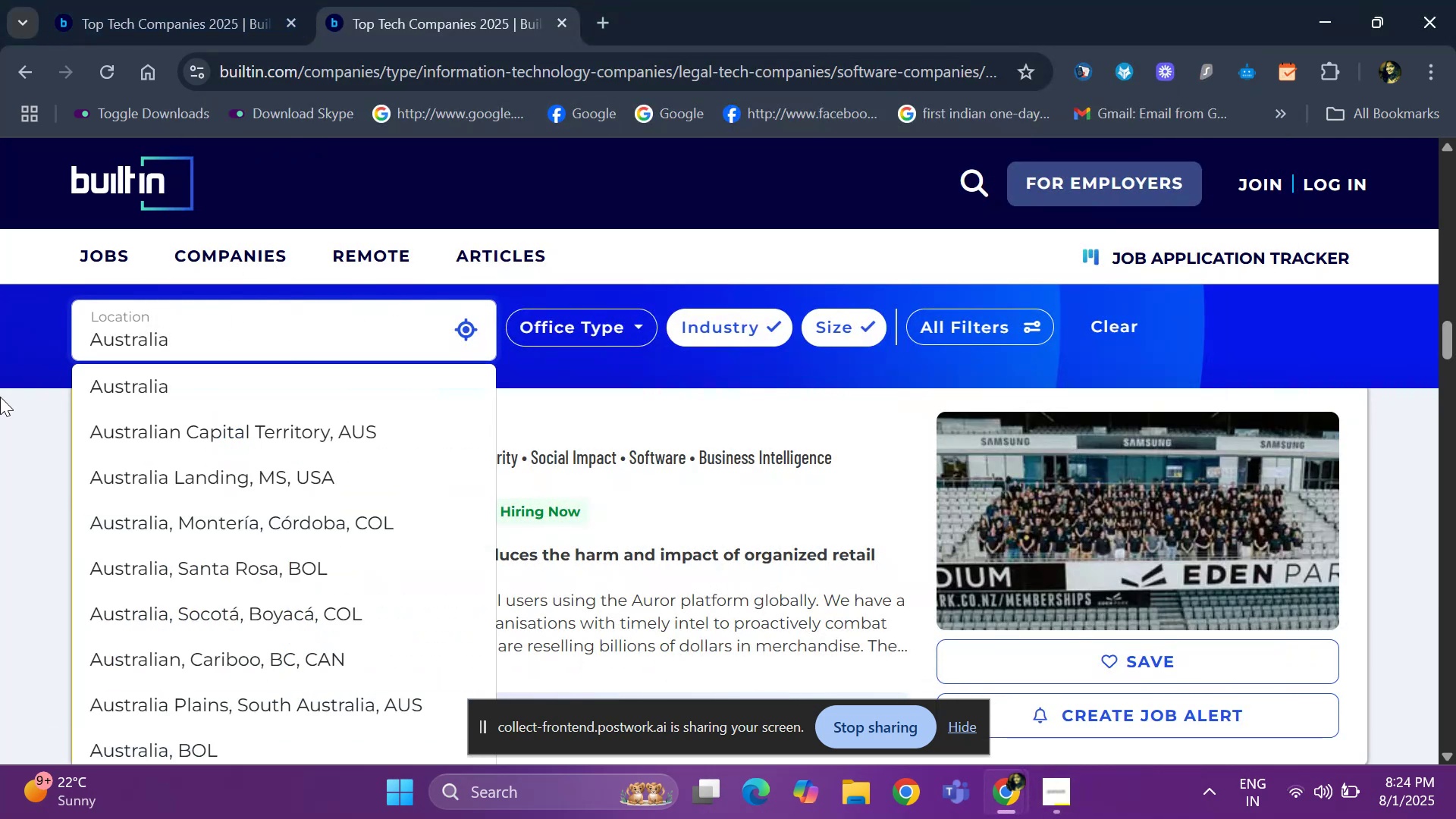 
scroll: coordinate [265, 551], scroll_direction: down, amount: 10.0
 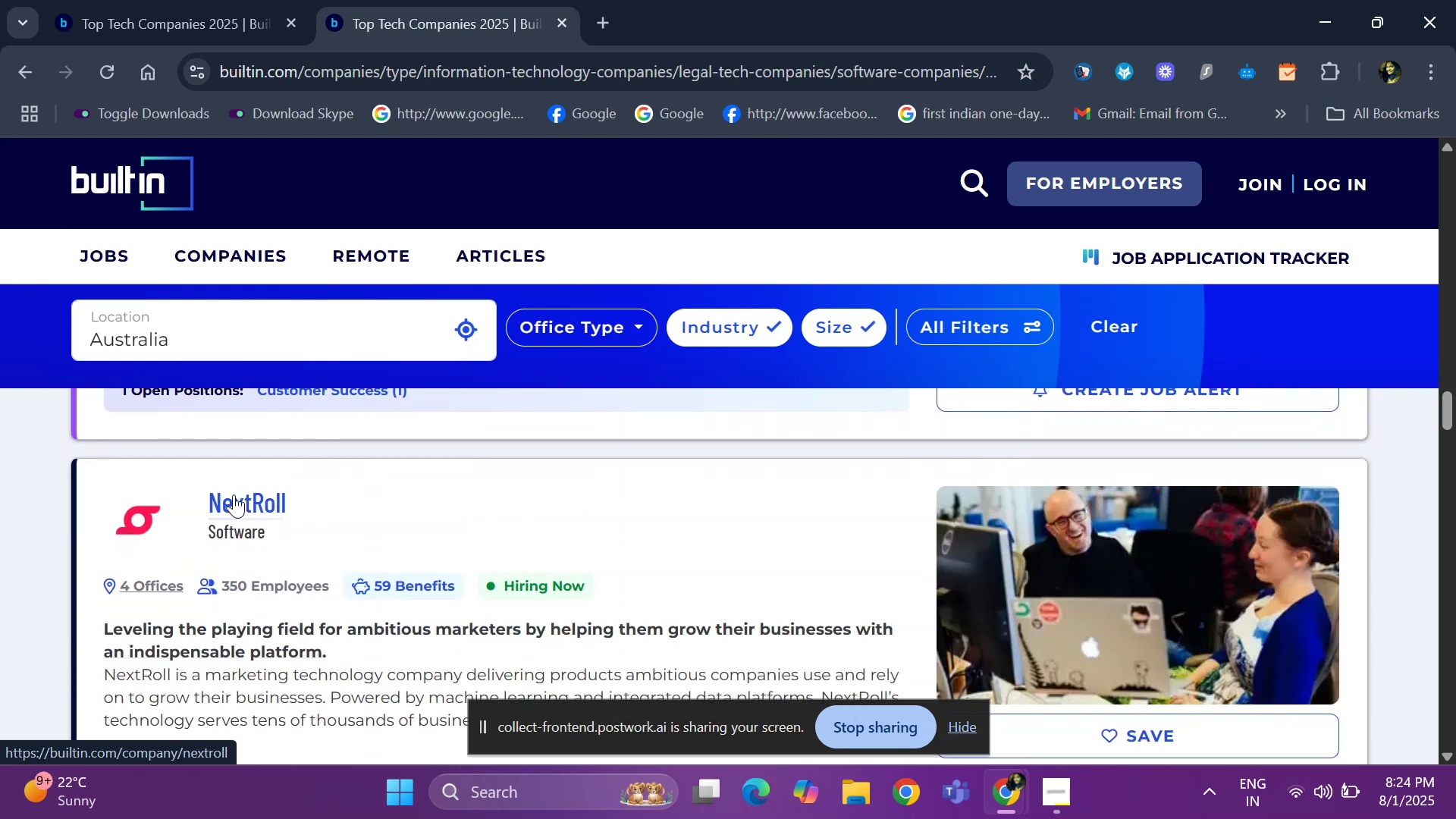 
left_click([234, 494])
 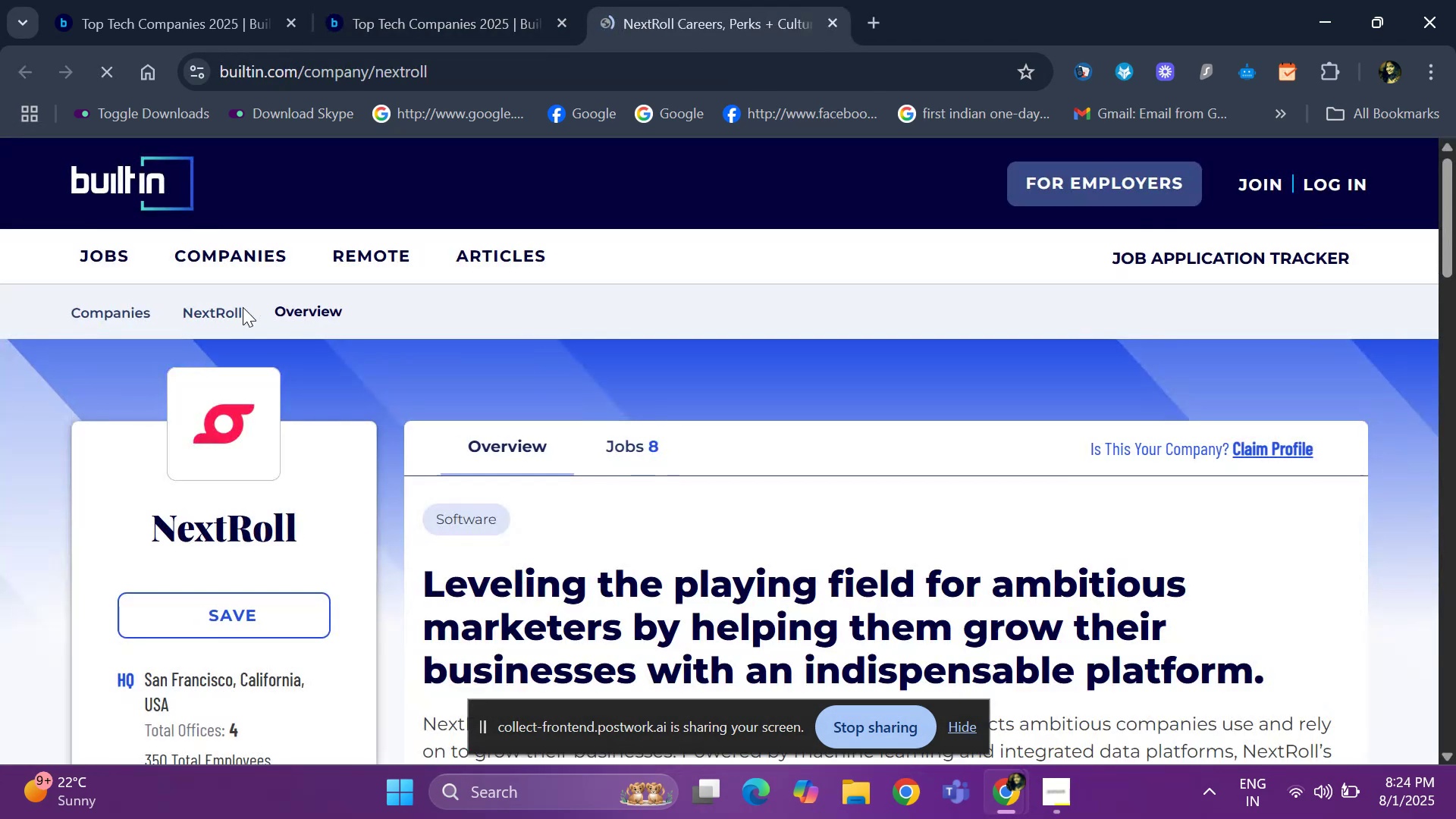 
left_click_drag(start_coordinate=[108, 502], to_coordinate=[354, 545])
 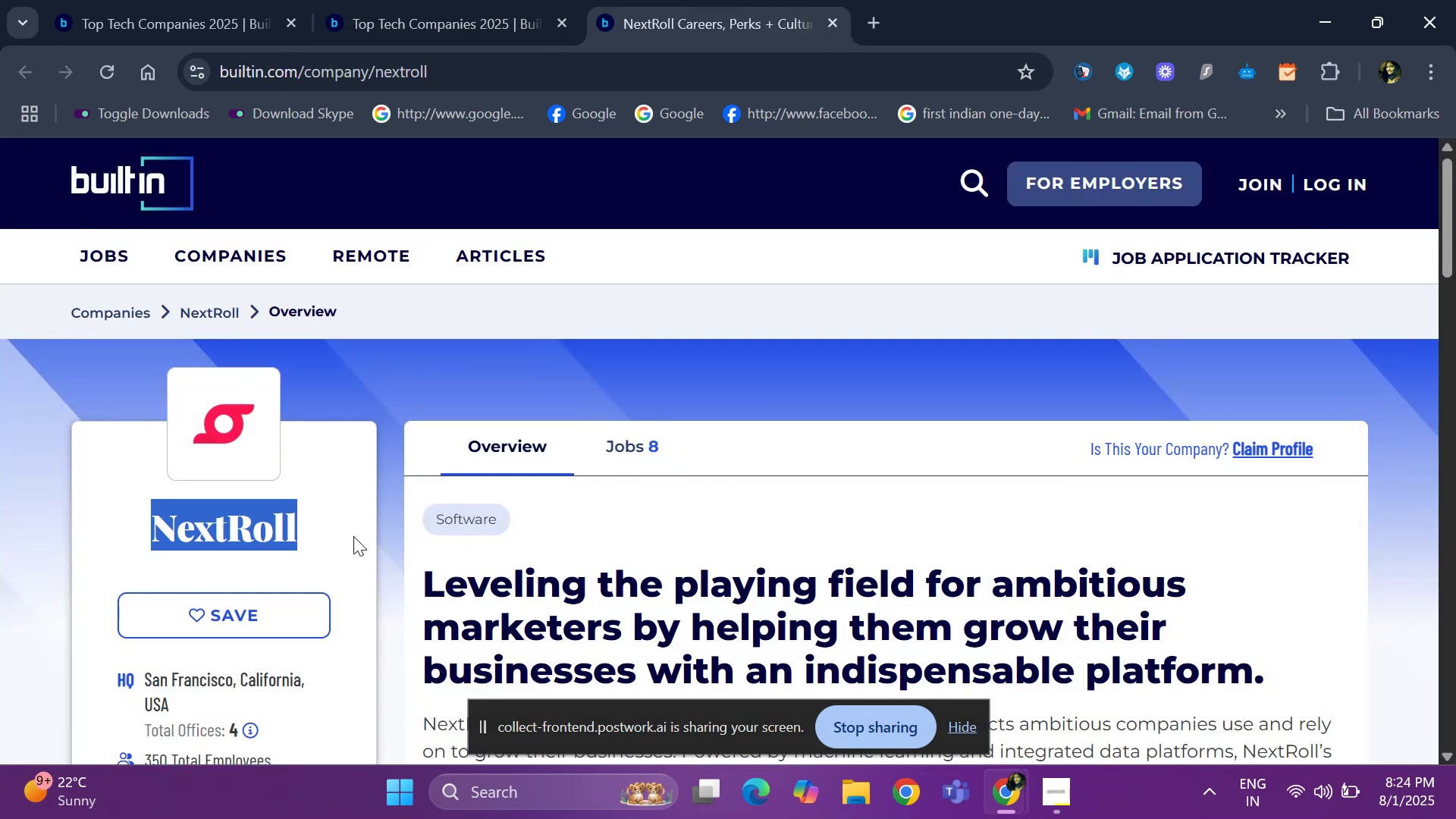 
key(Control+ControlLeft)
 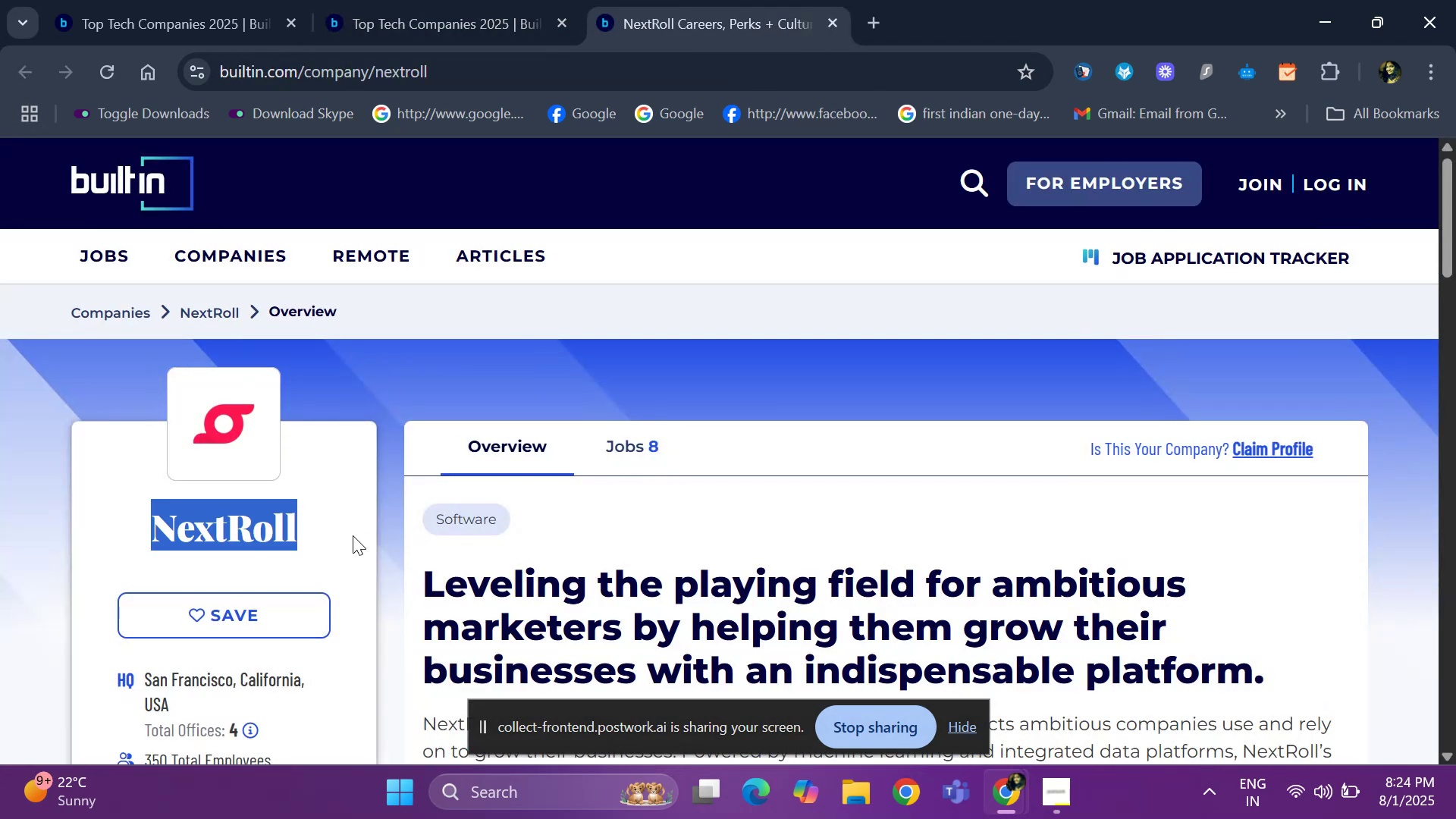 
key(Control+C)
 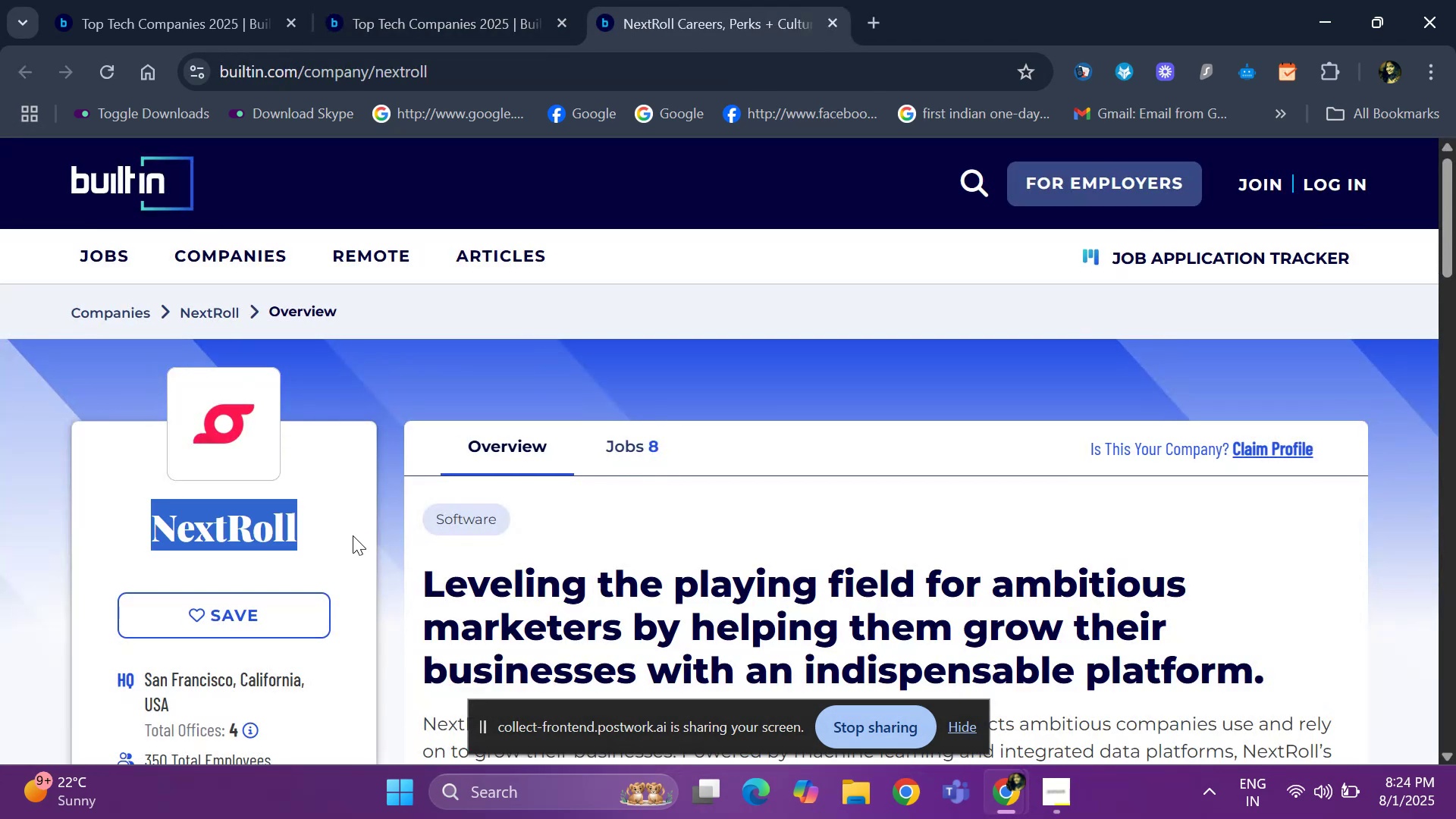 
key(Space)
 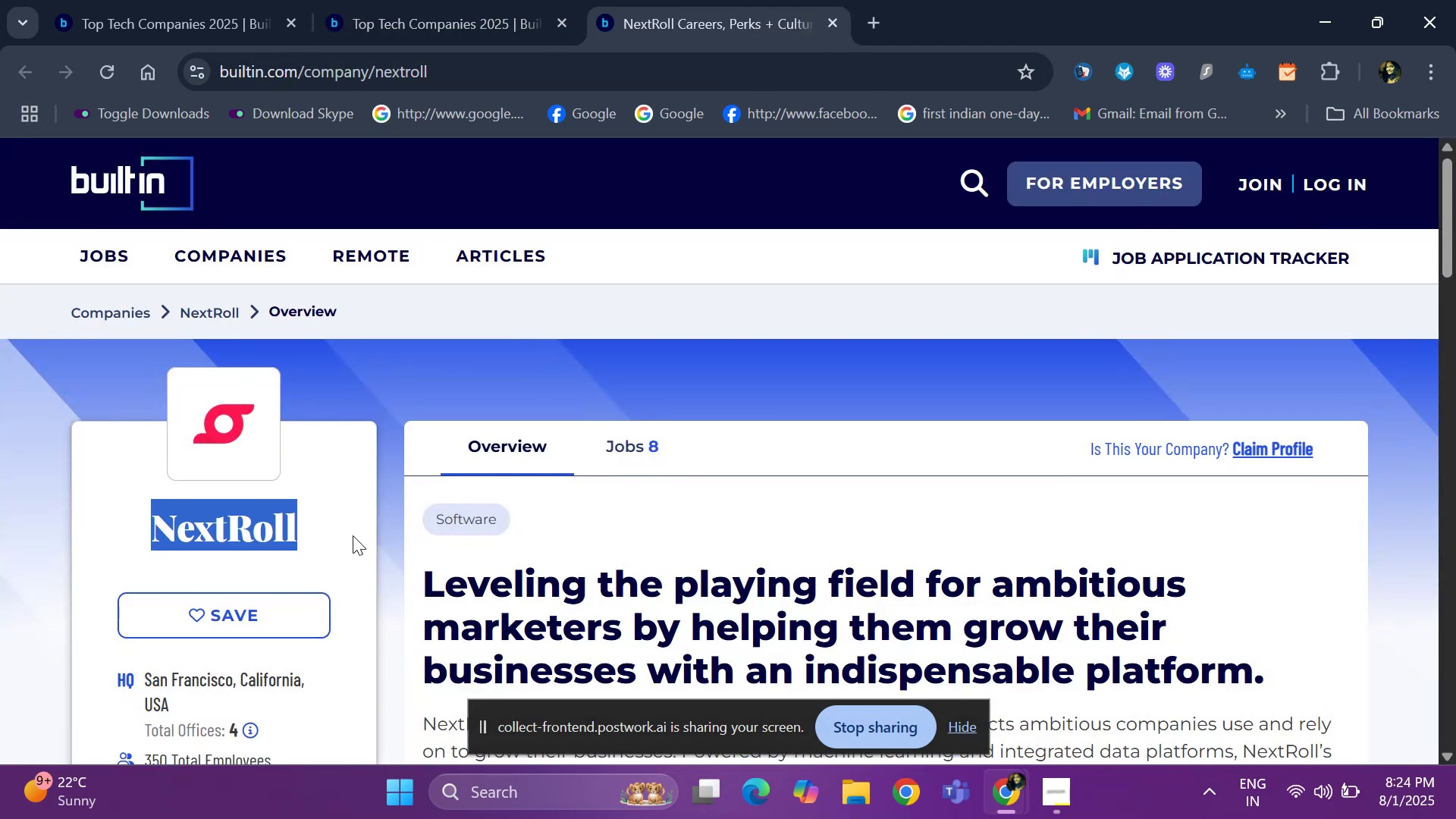 
key(Tab)
 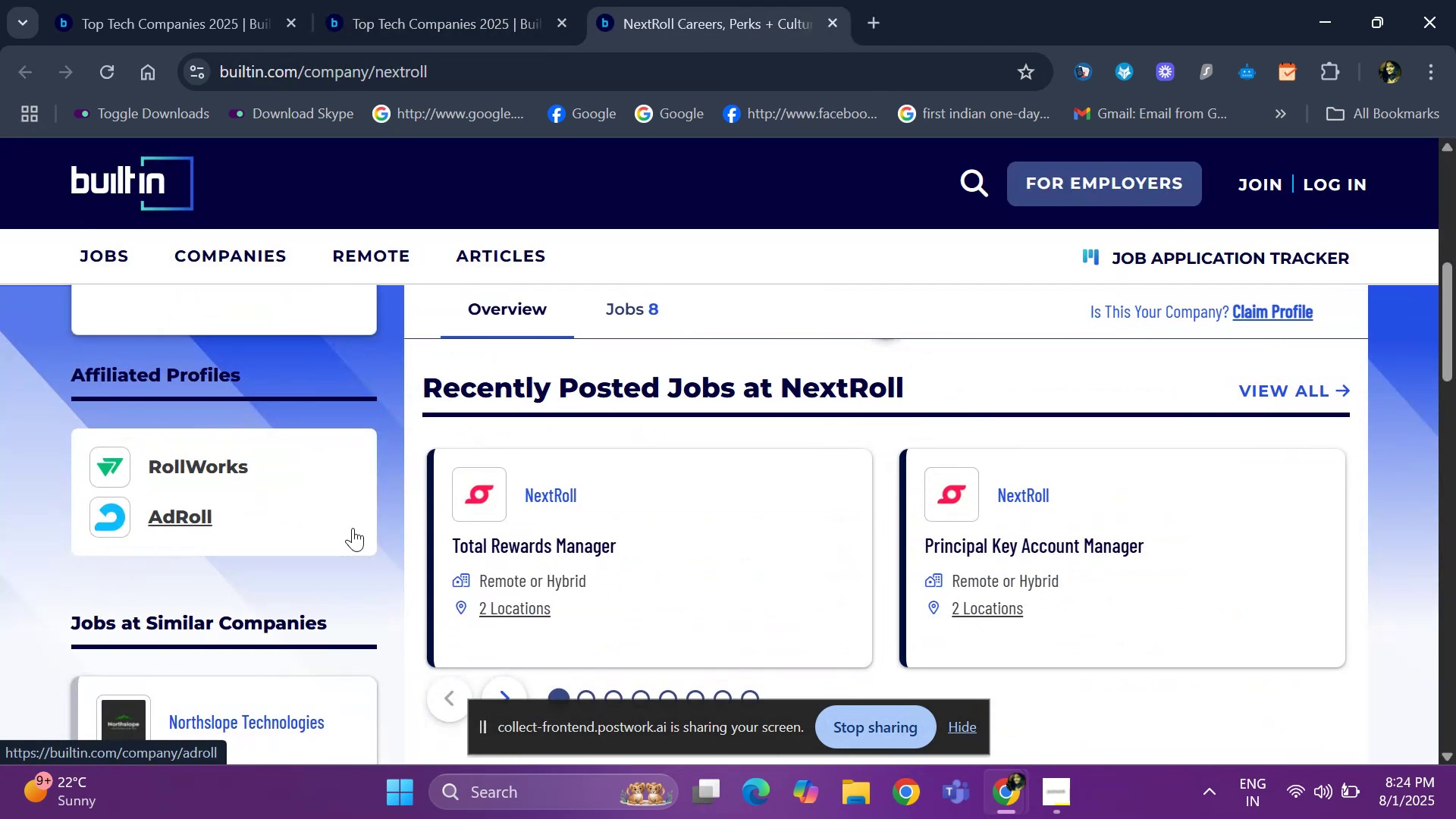 
scroll: coordinate [361, 514], scroll_direction: up, amount: 6.0
 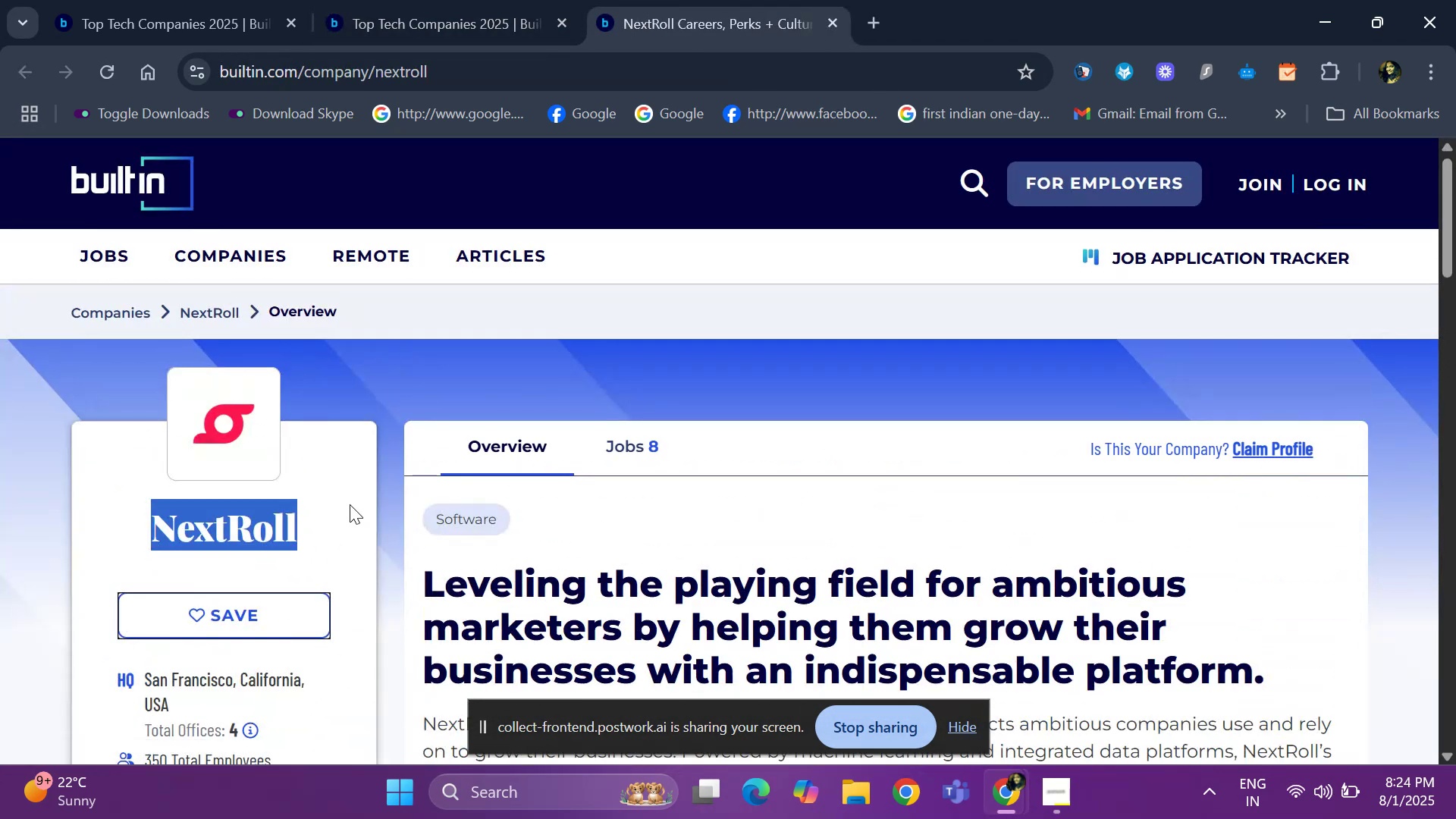 
key(Alt+AltLeft)
 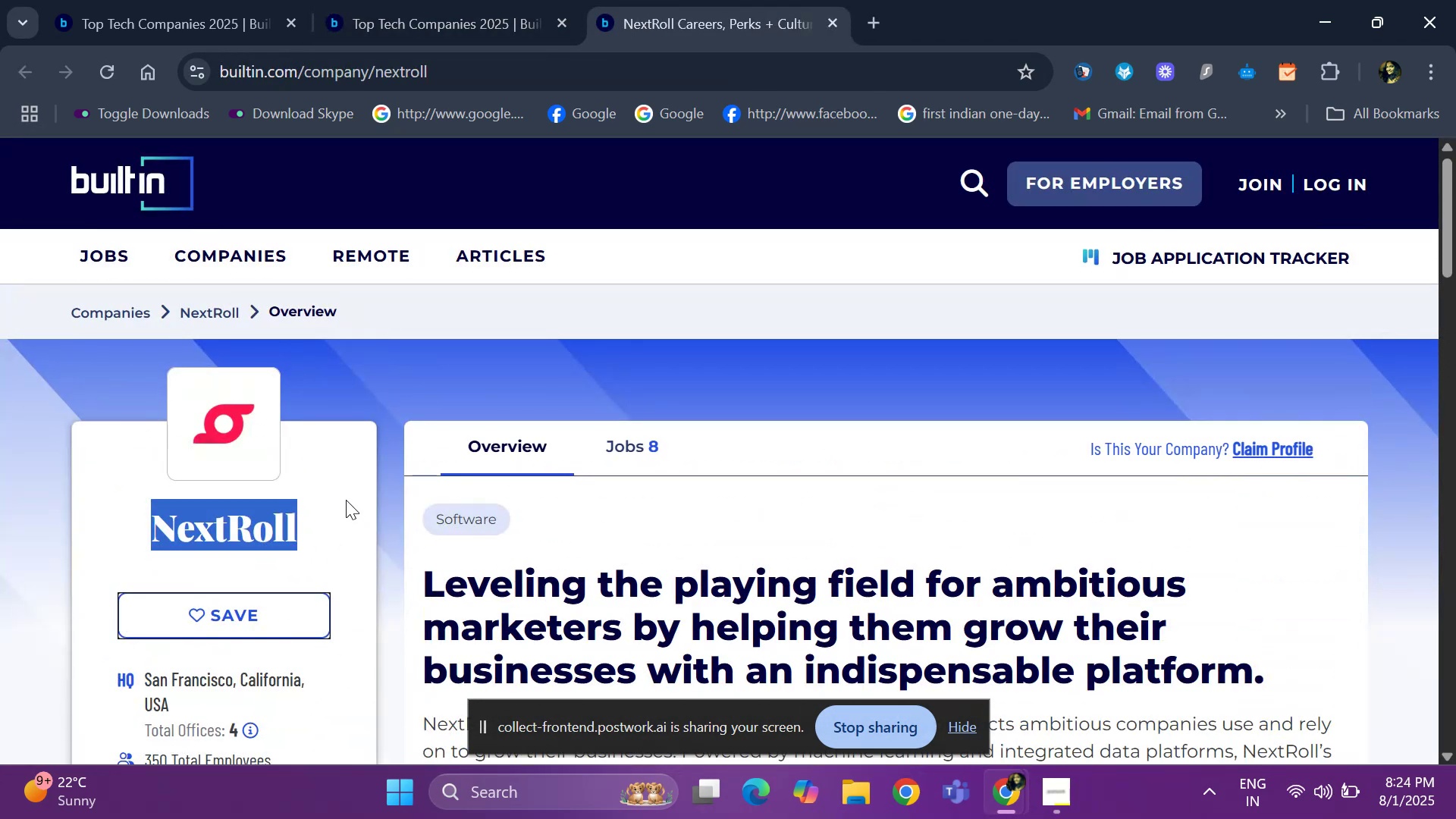 
key(Alt+Tab)
 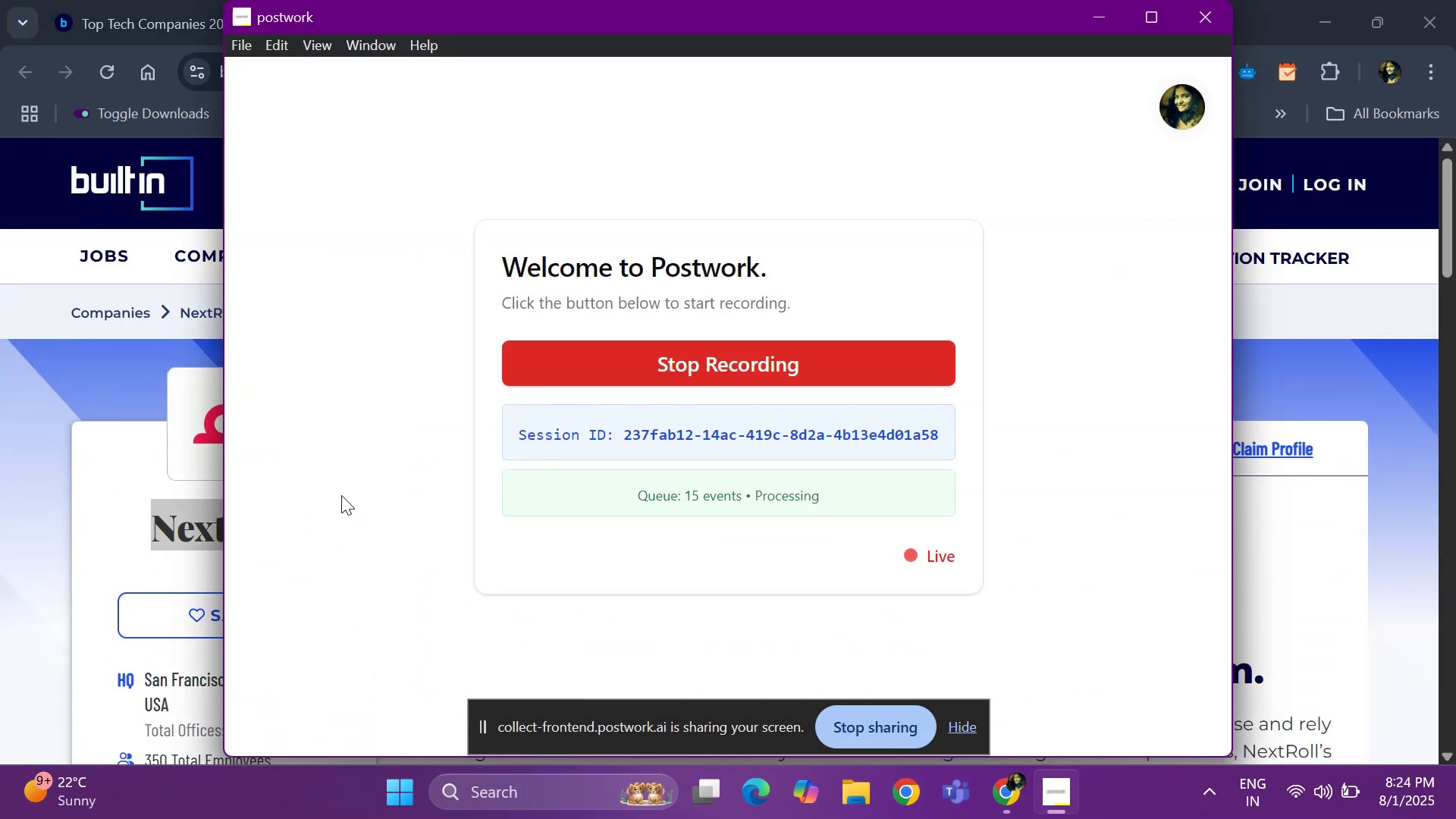 
key(Alt+Tab)
 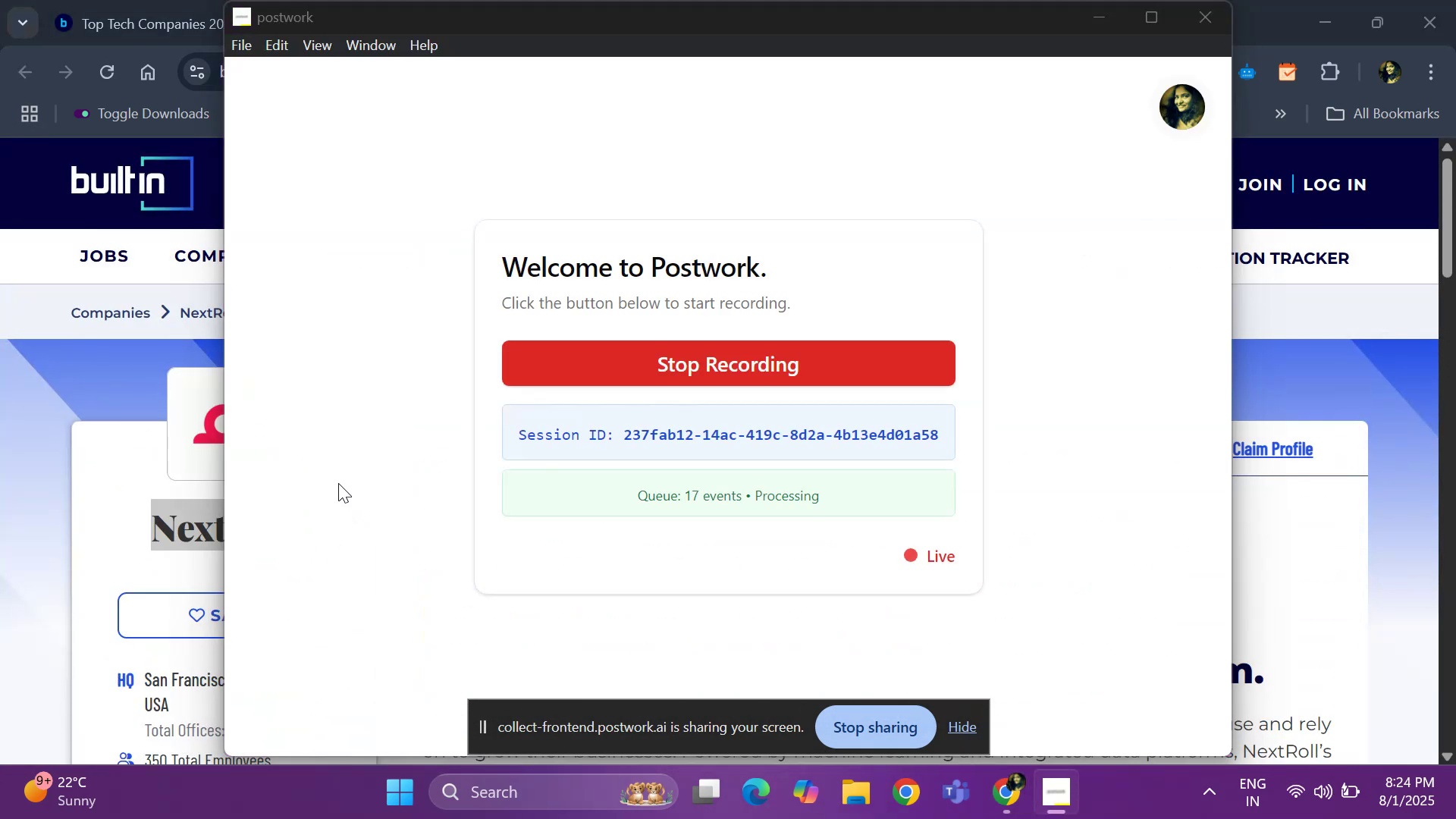 
key(Alt+Tab)
 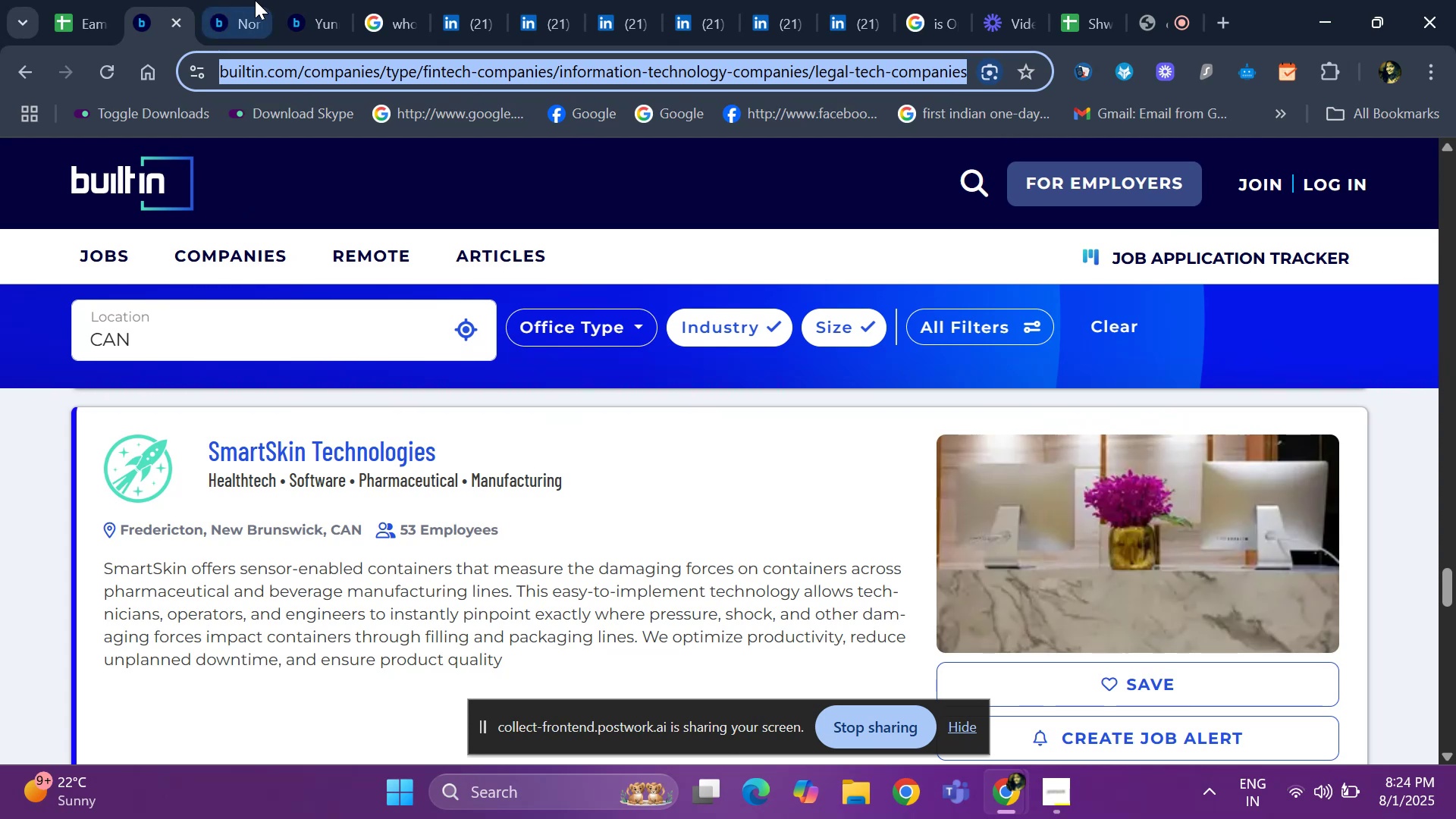 
left_click([388, 17])
 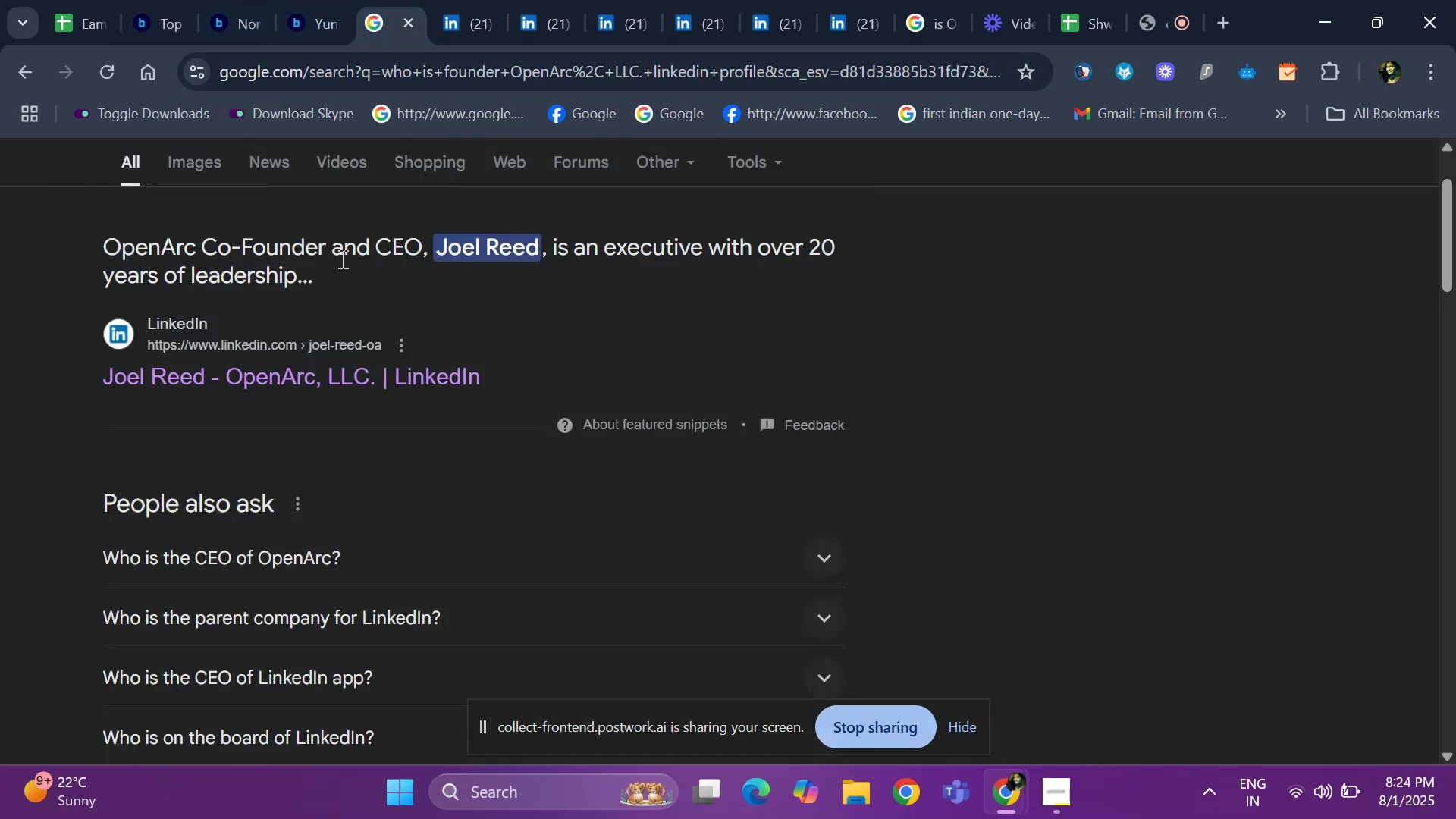 
scroll: coordinate [370, 212], scroll_direction: up, amount: 10.0
 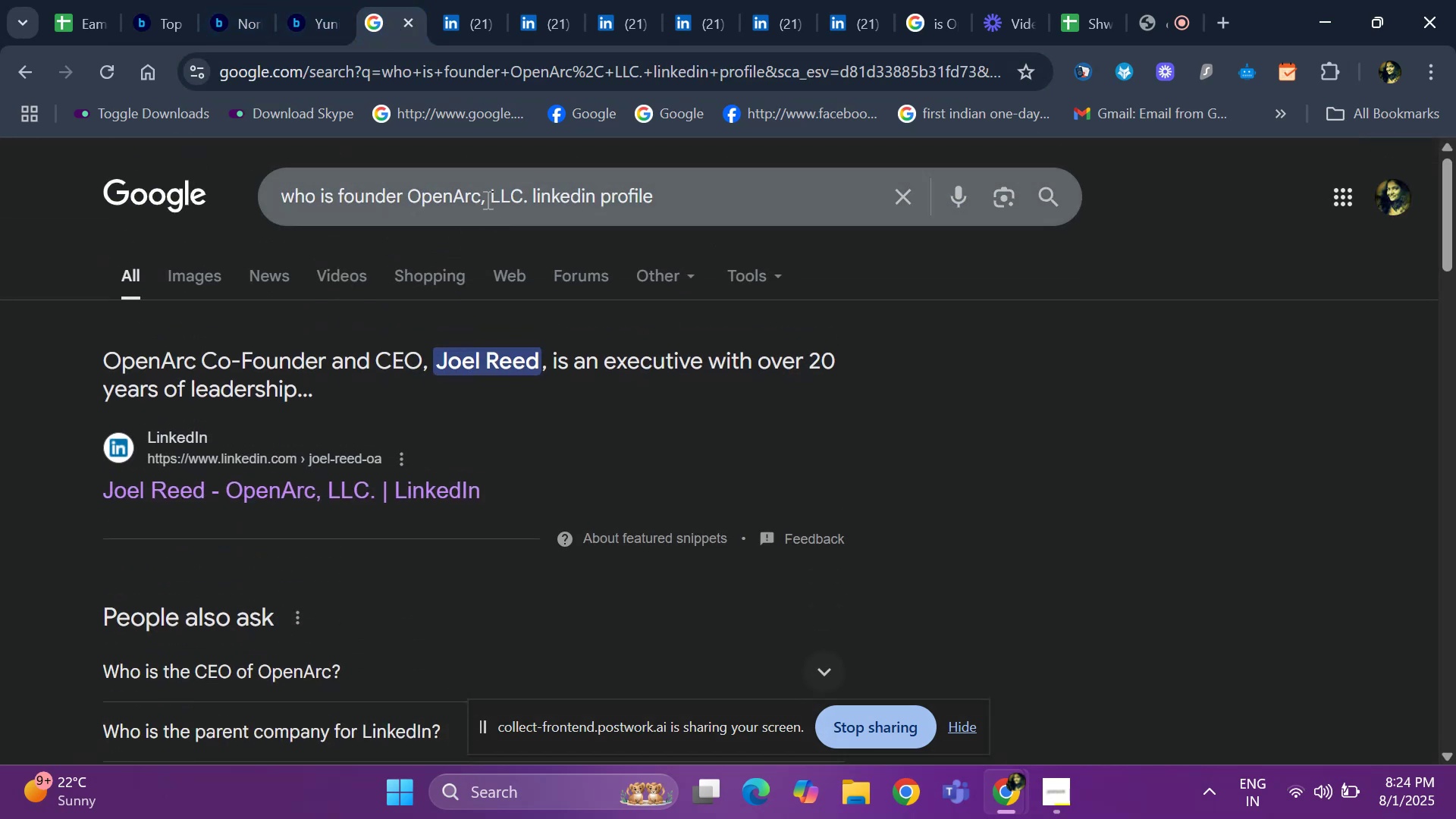 
left_click_drag(start_coordinate=[485, 199], to_coordinate=[408, 197])
 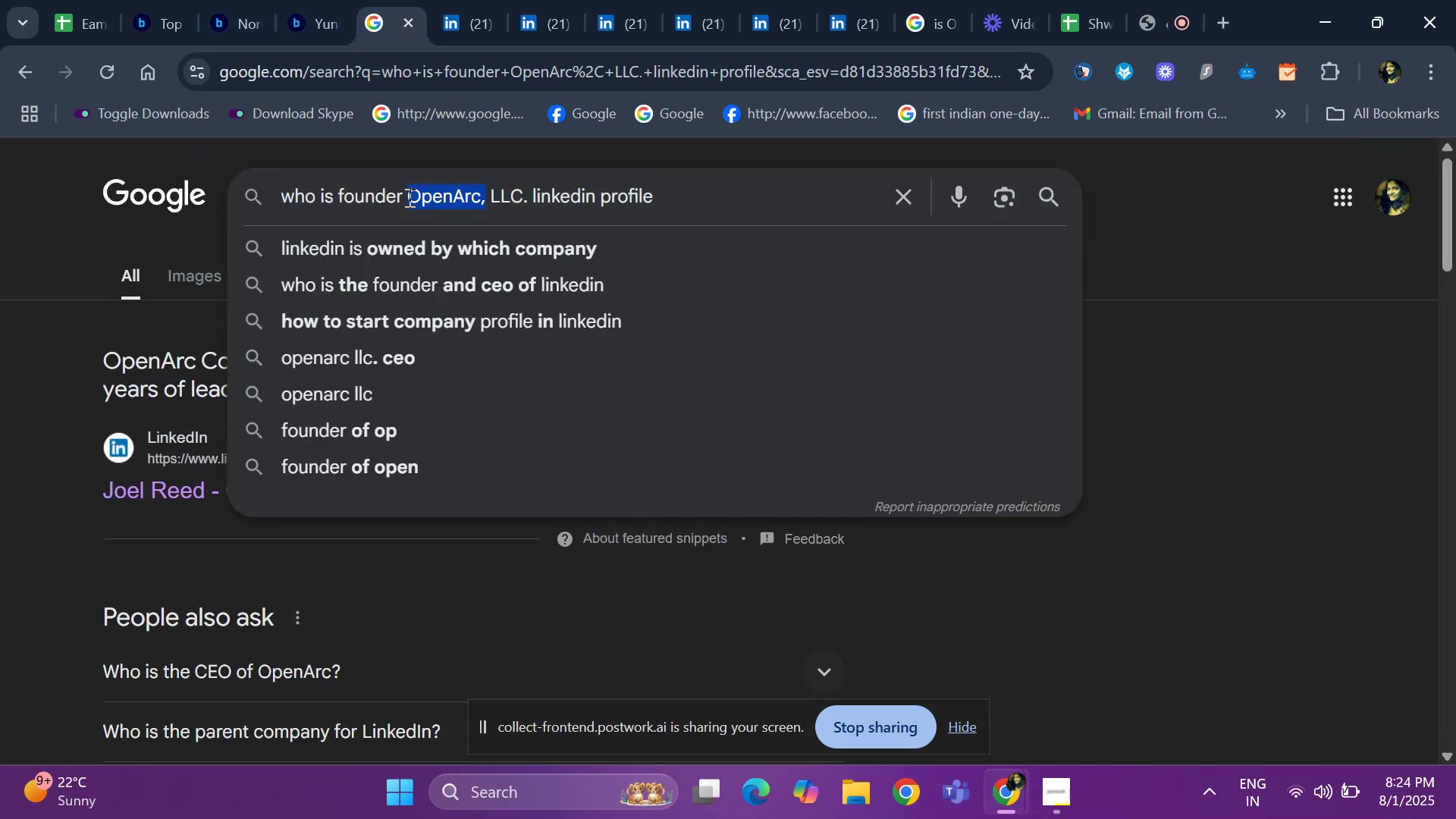 
key(Backspace)
 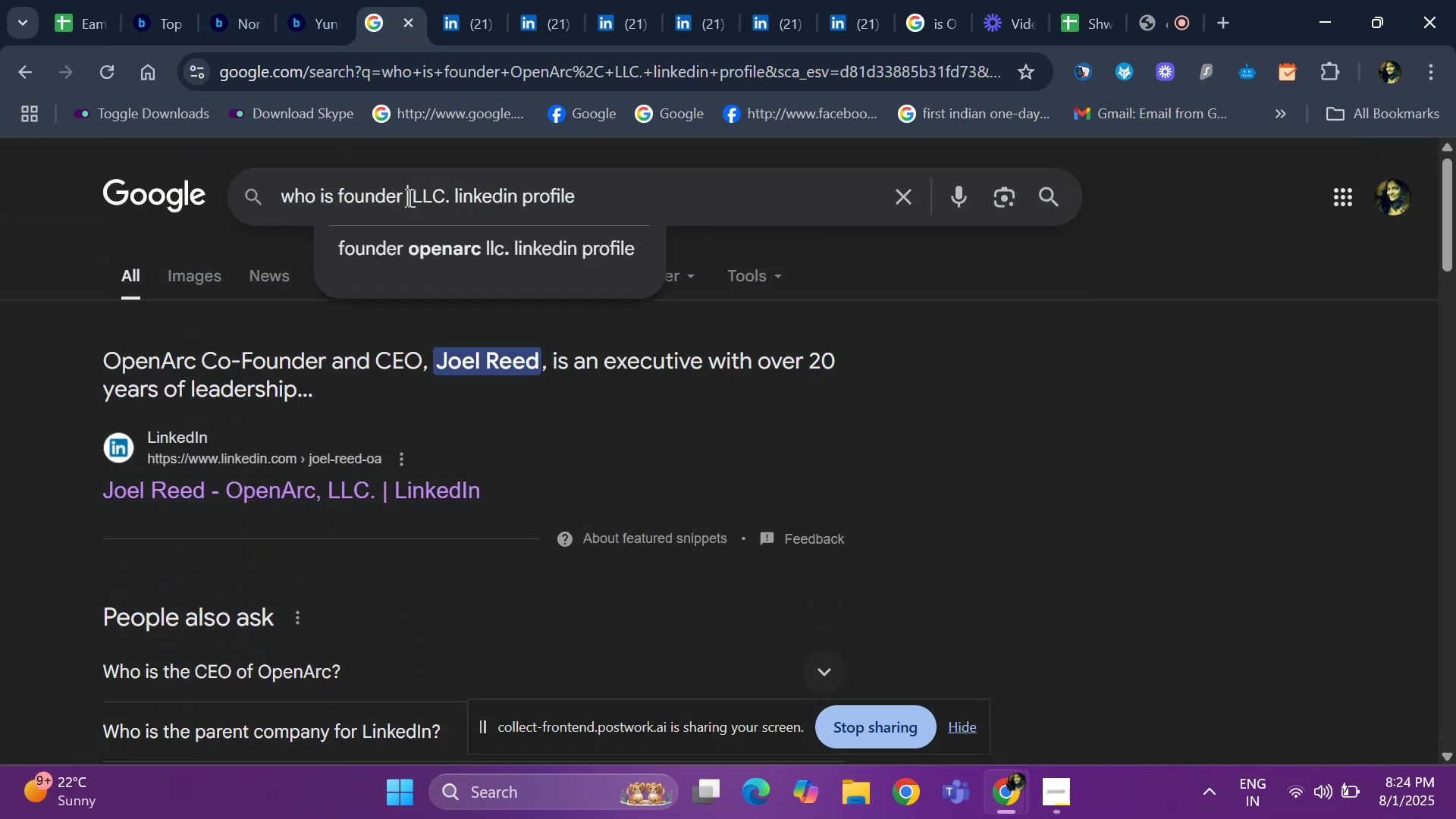 
key(ArrowRight)
 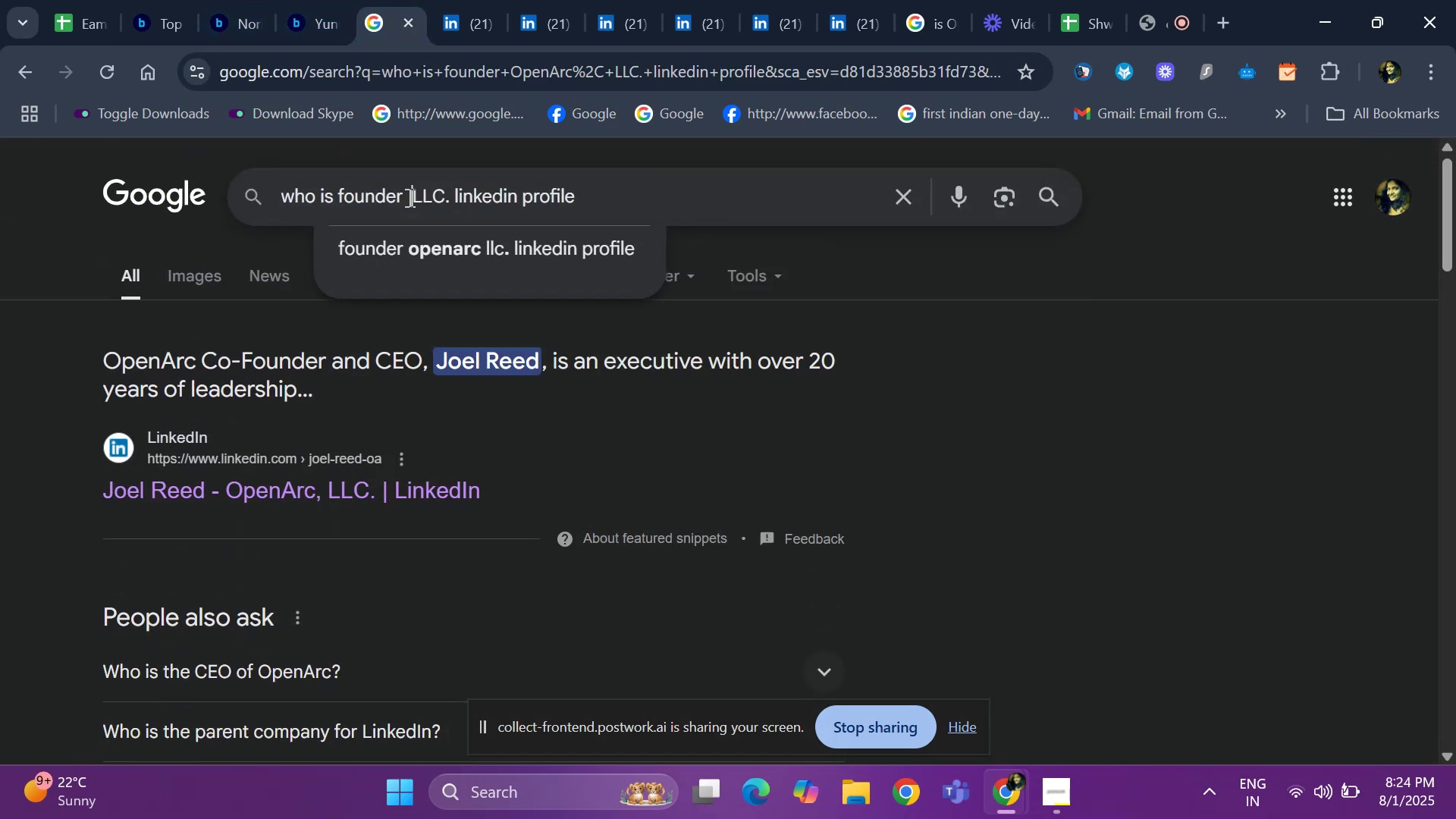 
key(ArrowRight)
 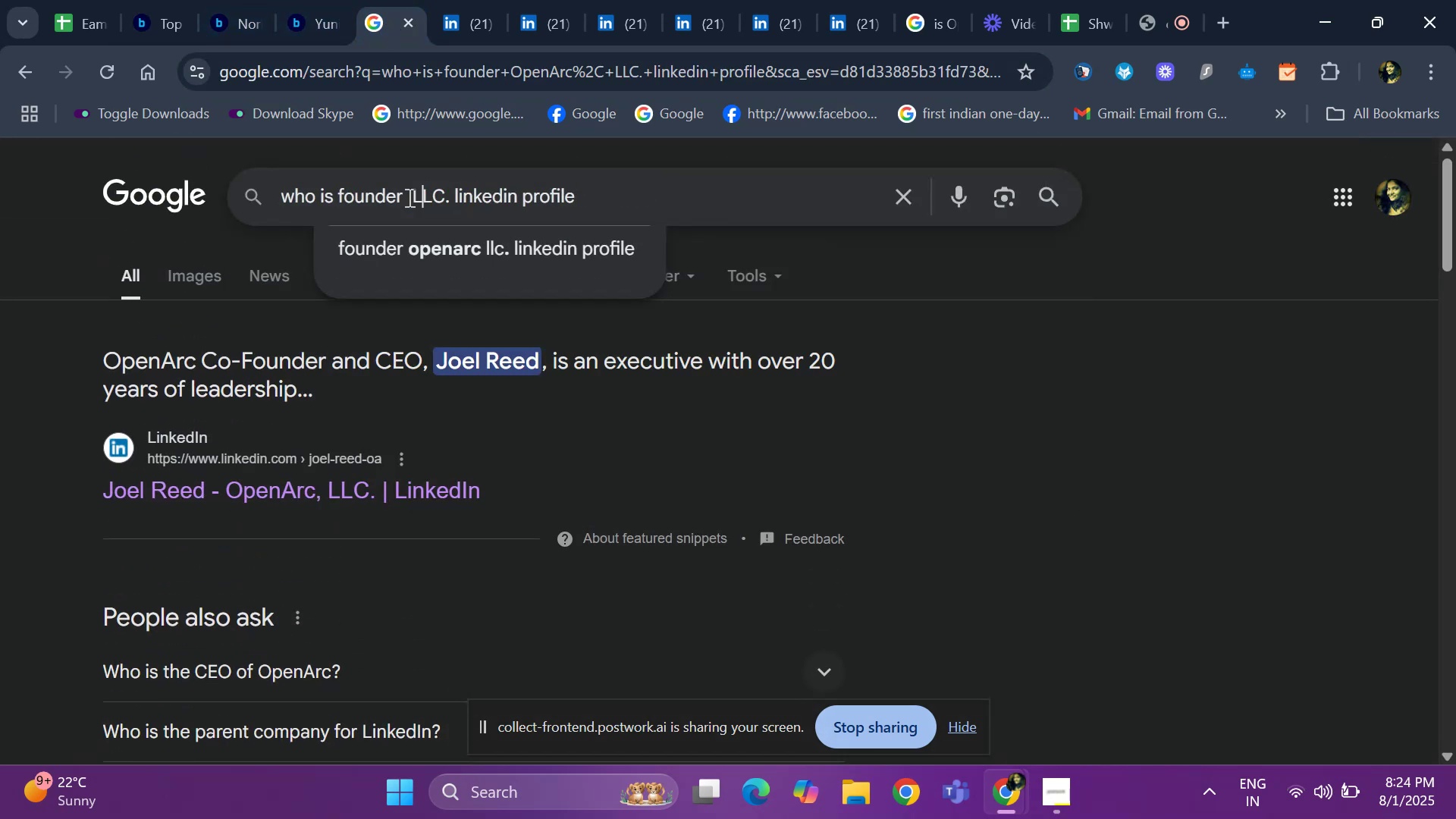 
key(ArrowRight)
 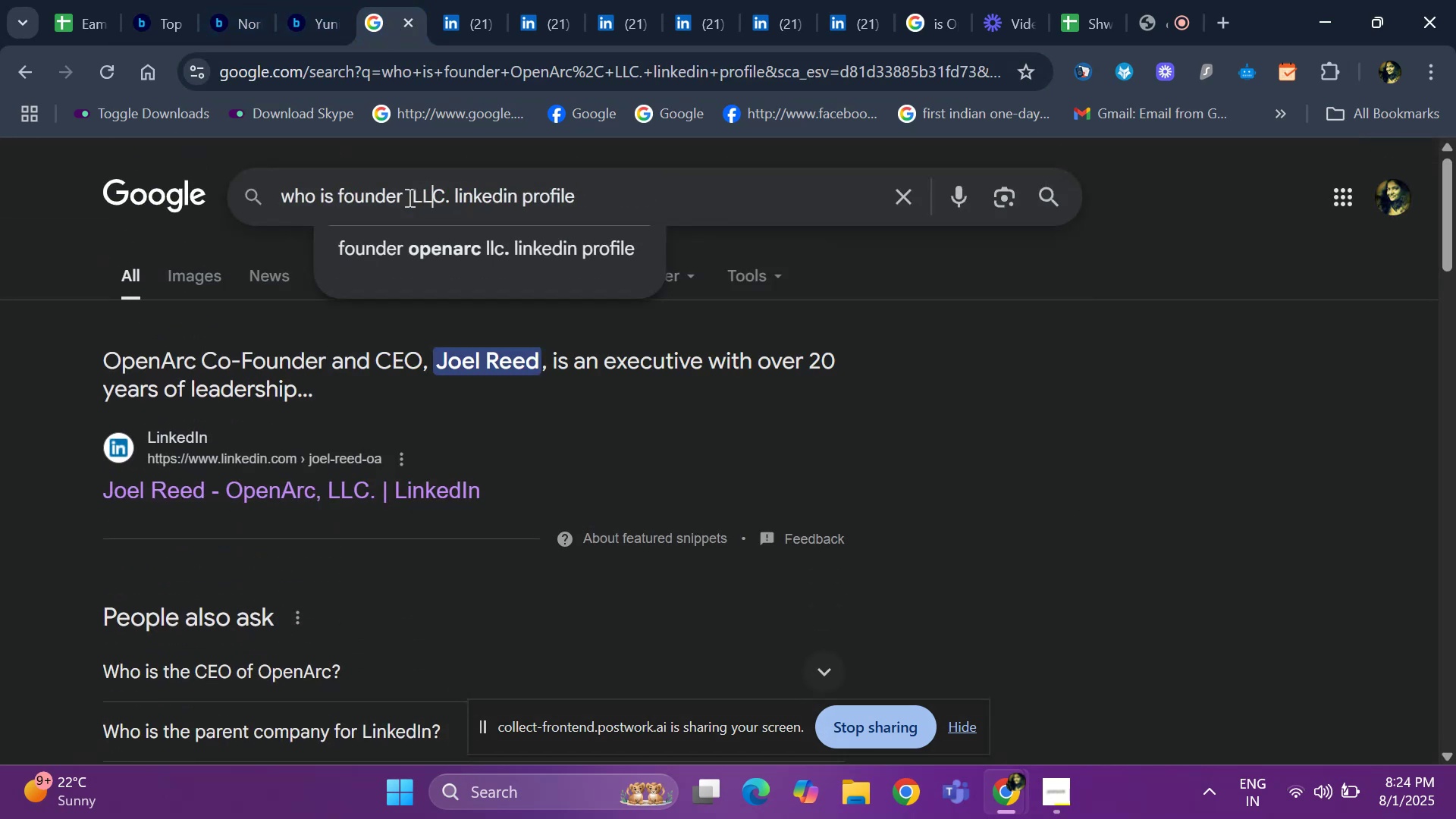 
key(ArrowRight)
 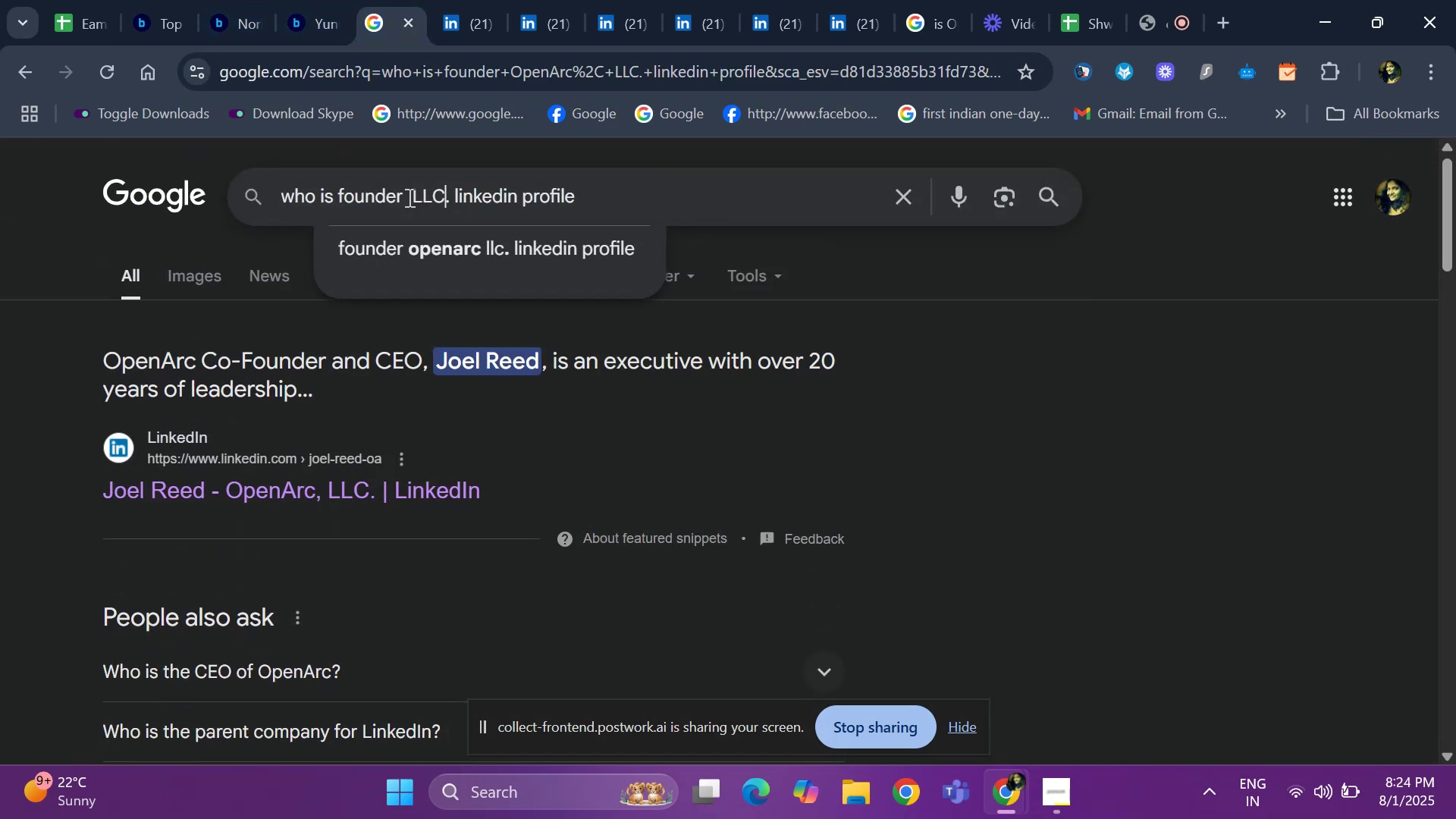 
key(ArrowRight)
 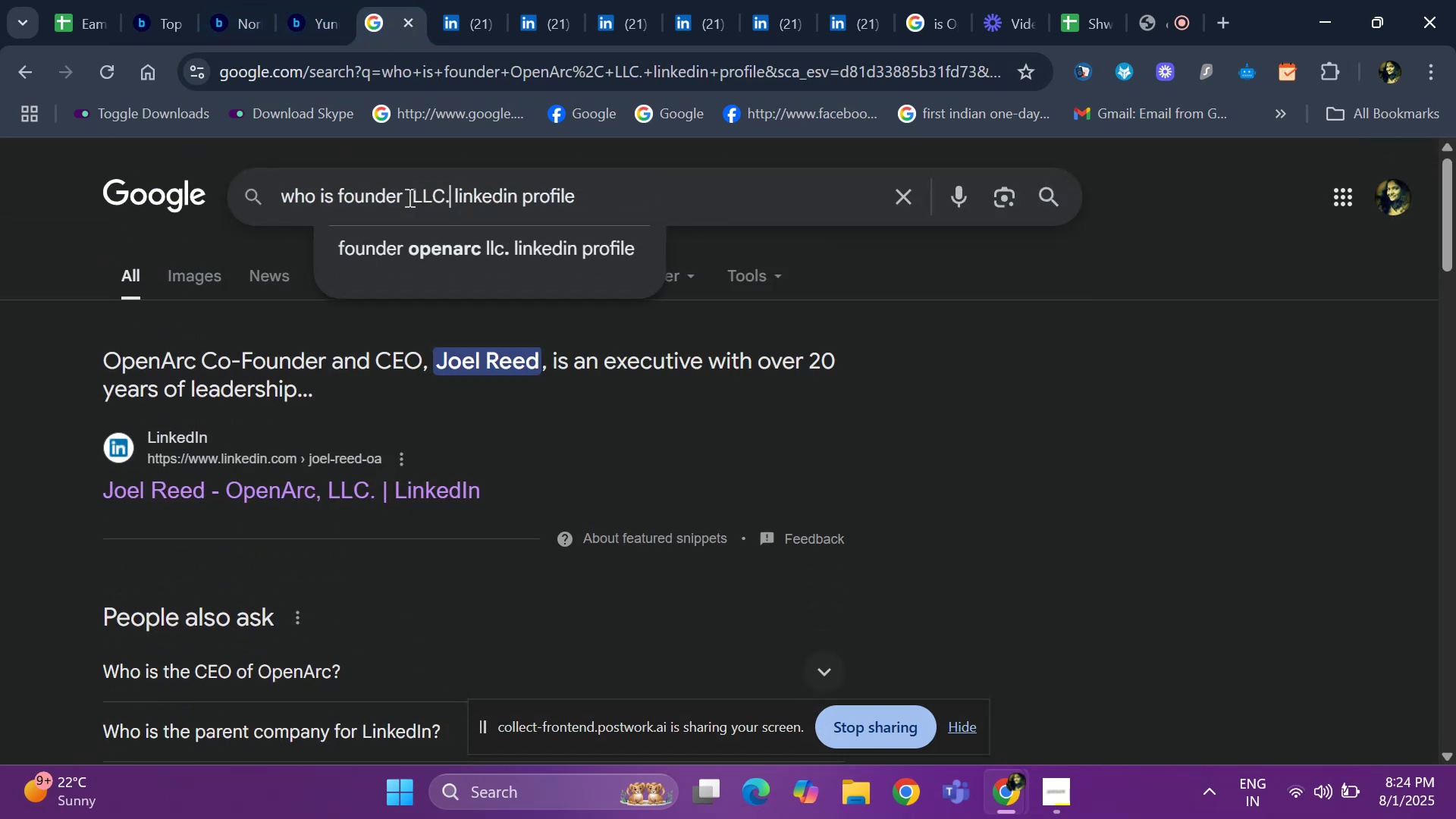 
key(Backspace)
 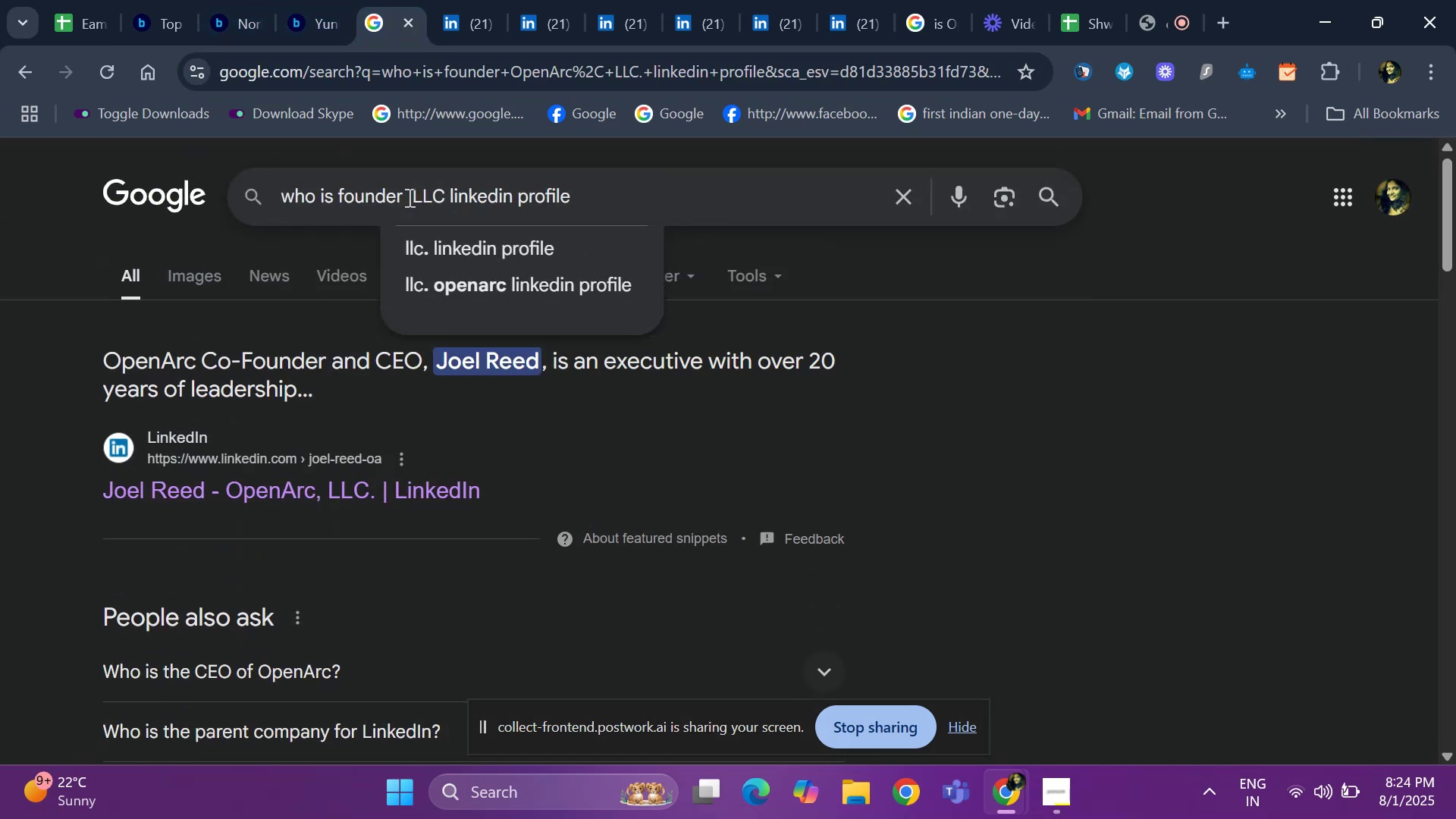 
key(Backspace)
 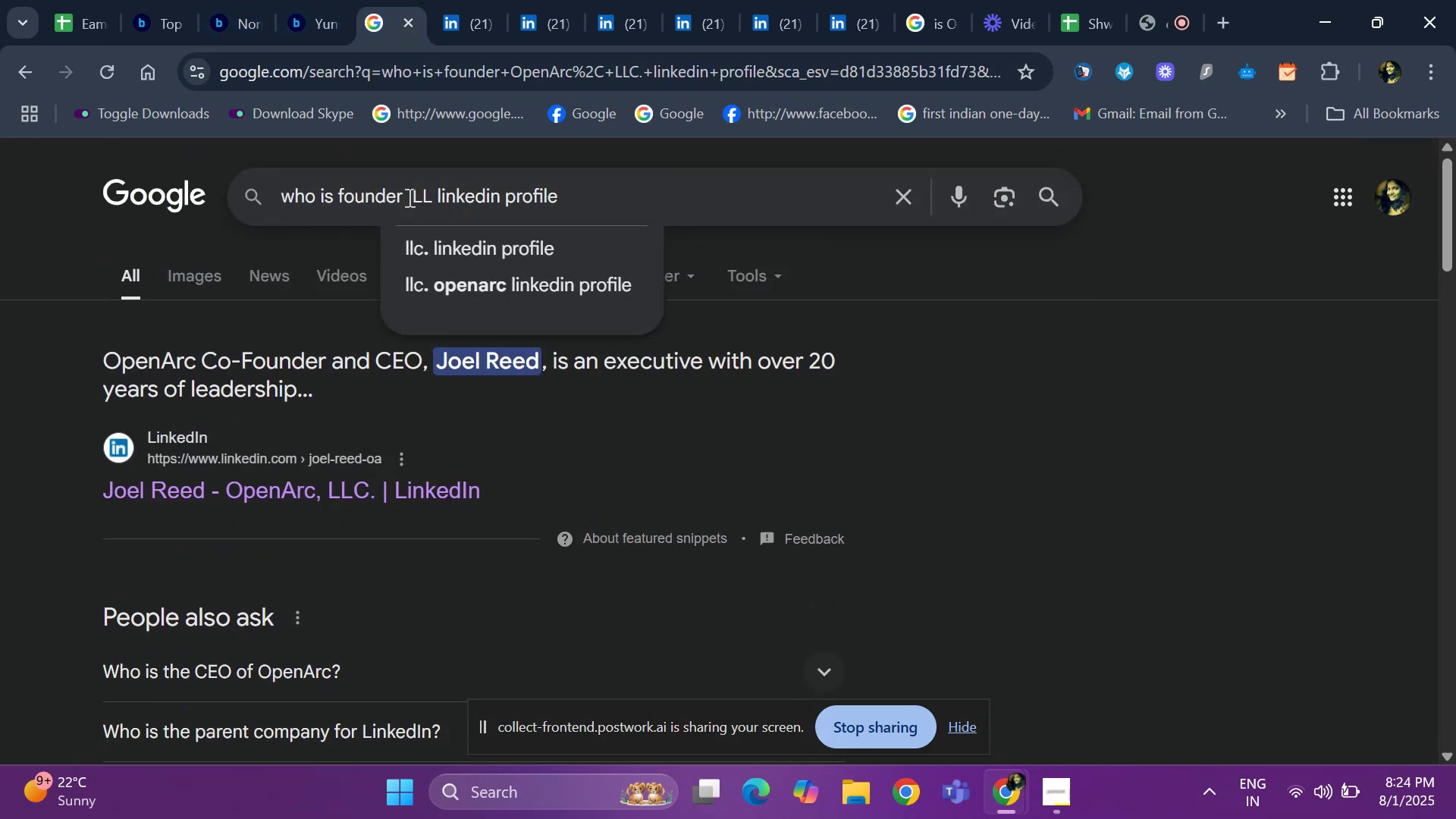 
key(Backspace)
 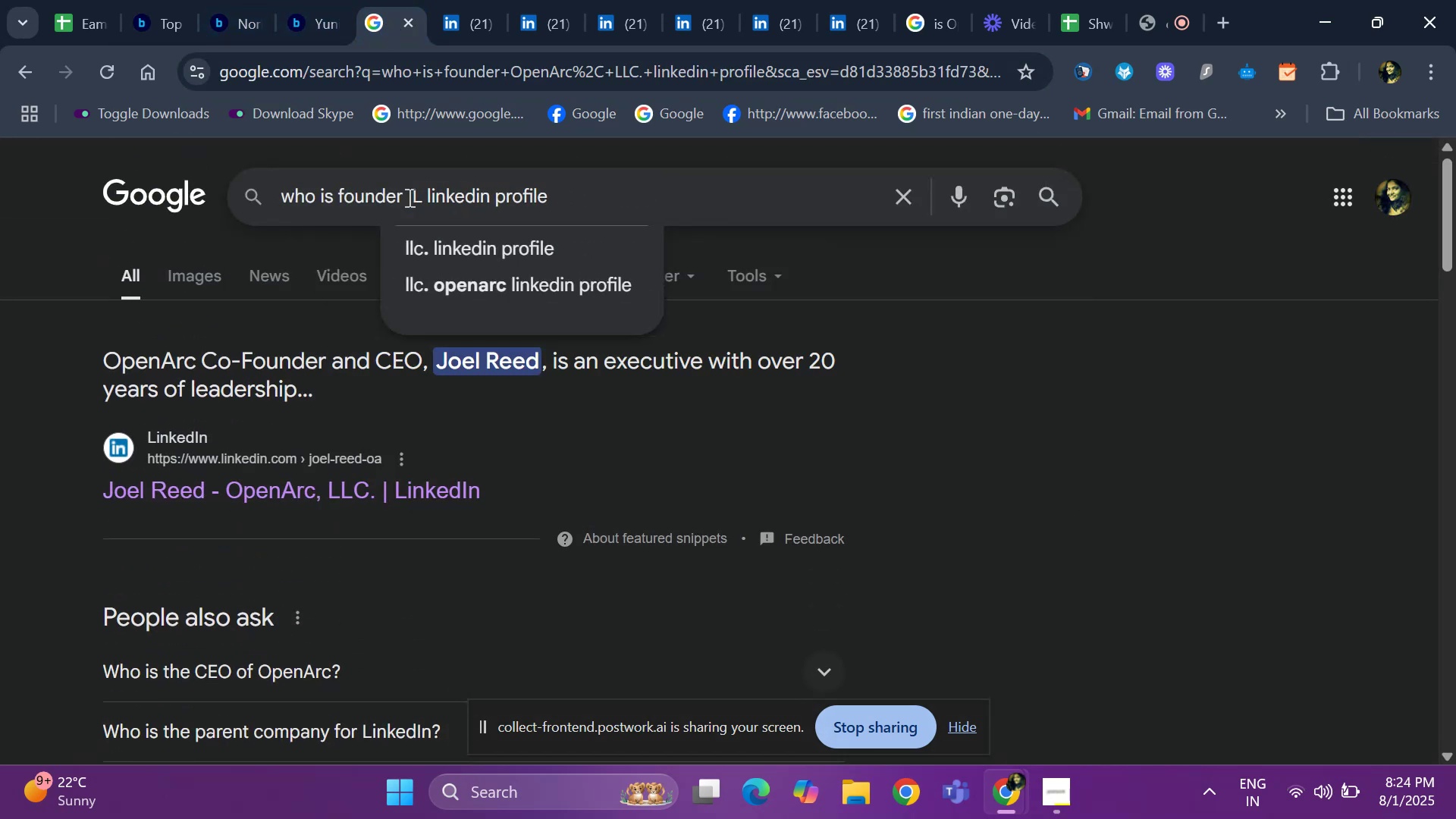 
key(Backspace)
 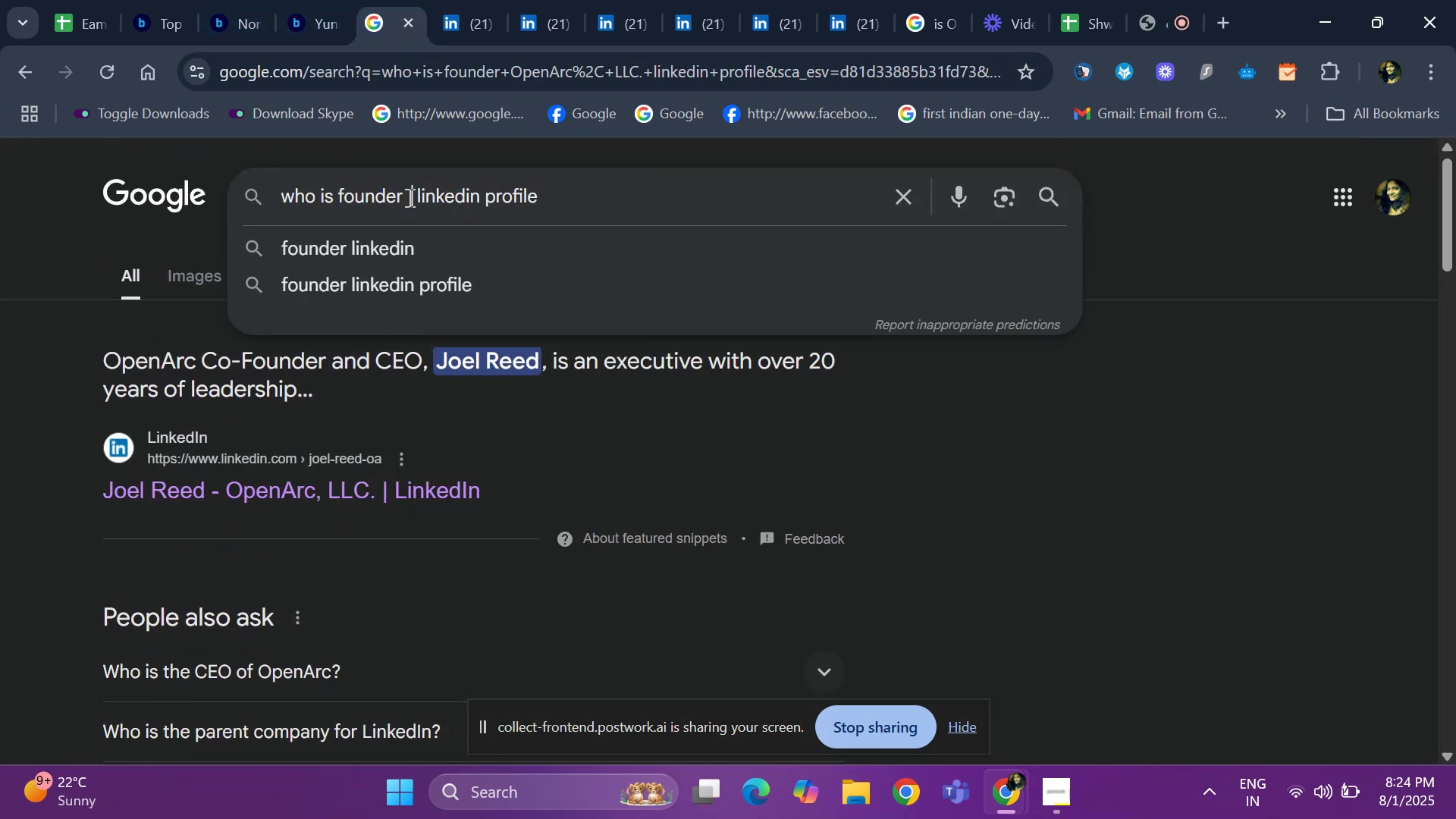 
key(Control+V)
 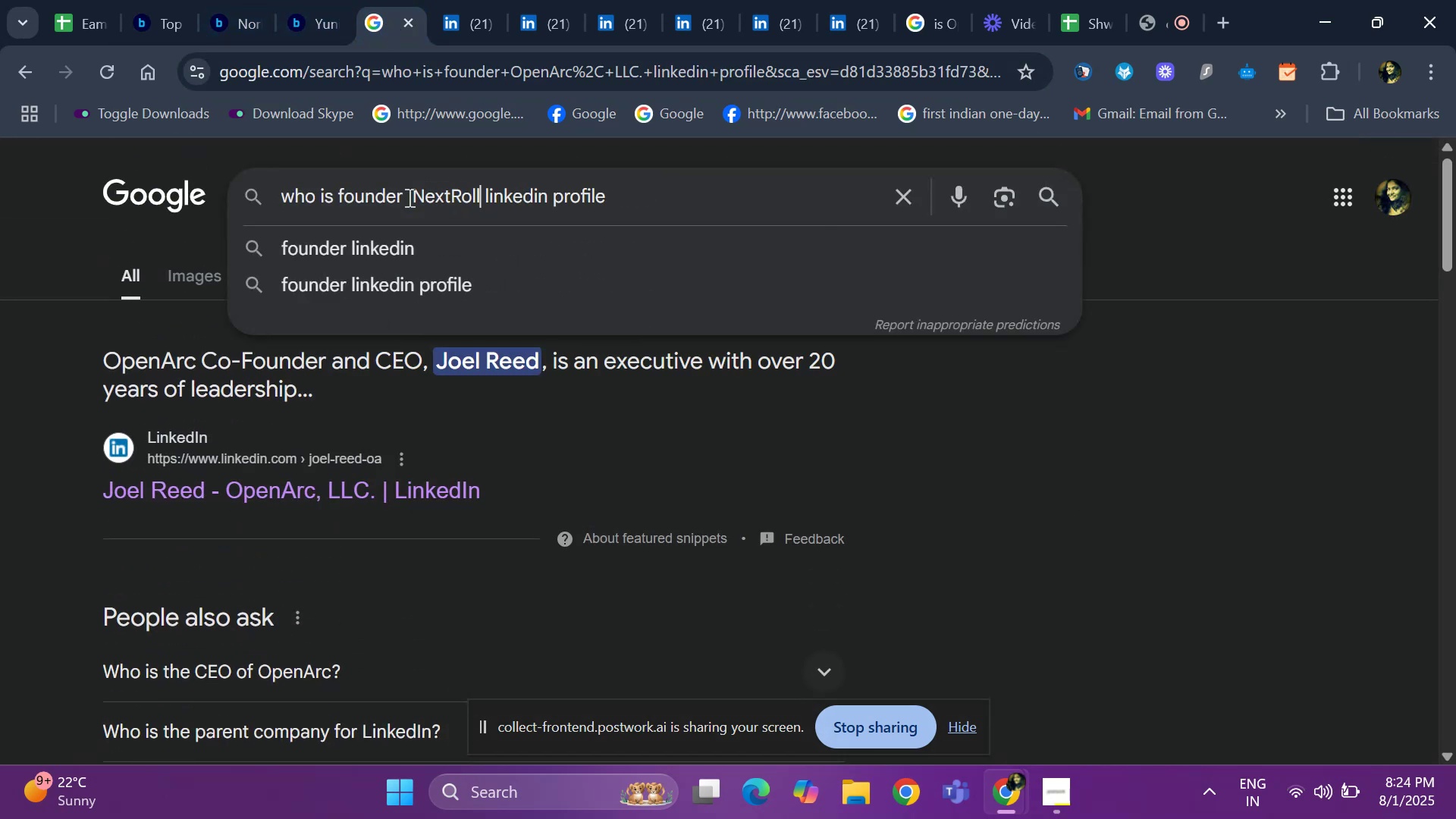 
key(Space)
 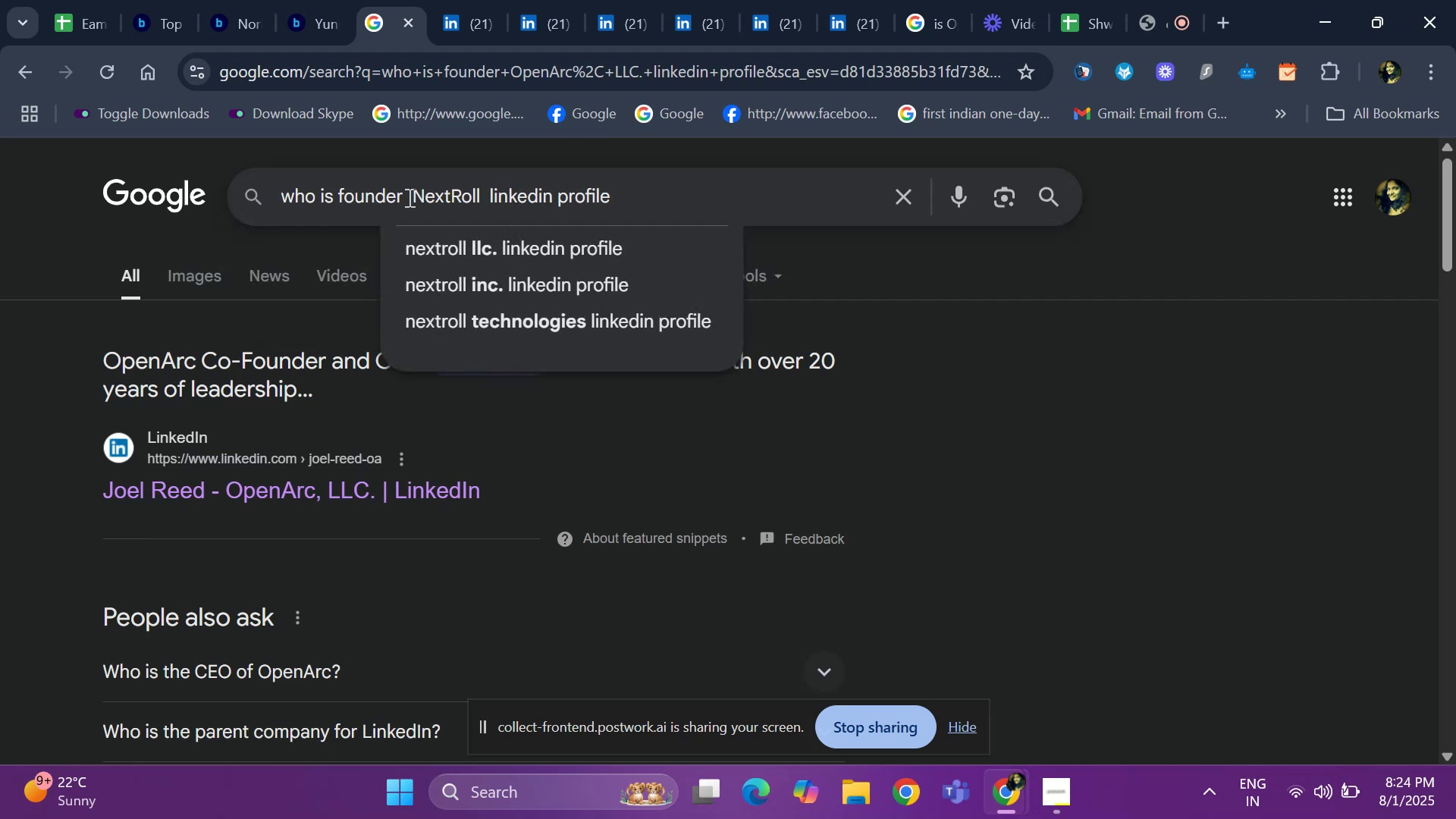 
key(Enter)
 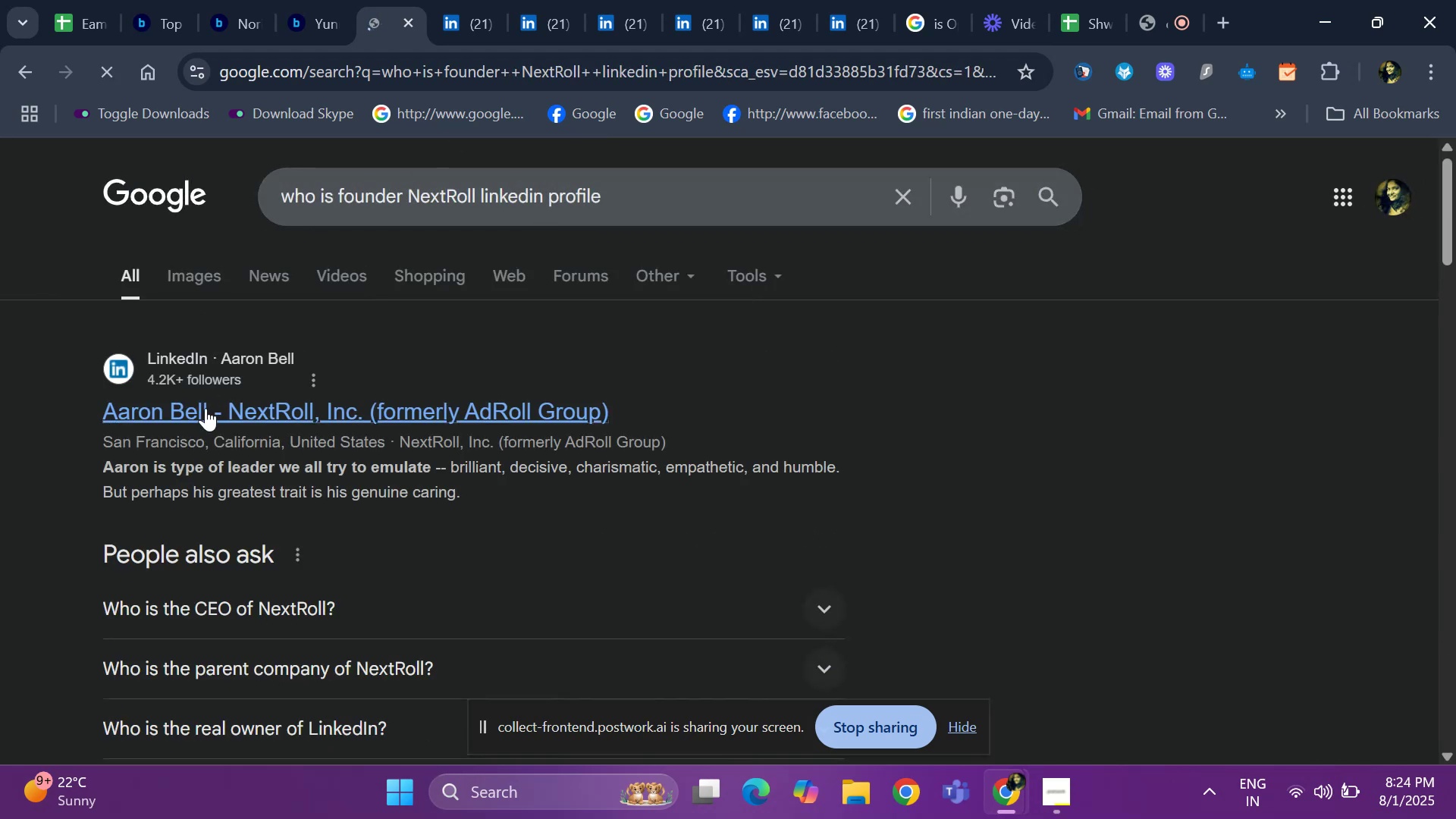 
right_click([233, 425])
 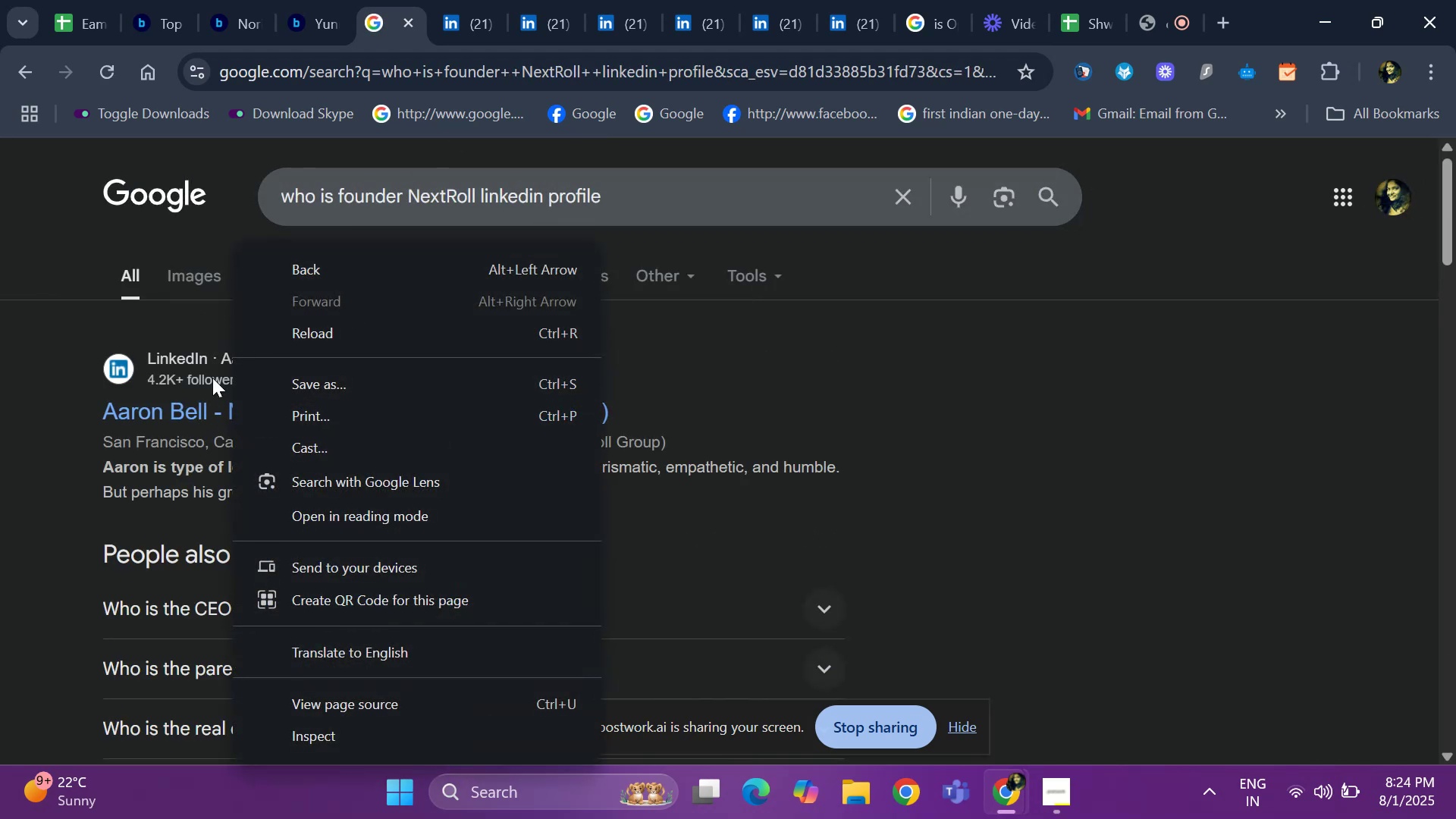 
right_click([183, 416])
 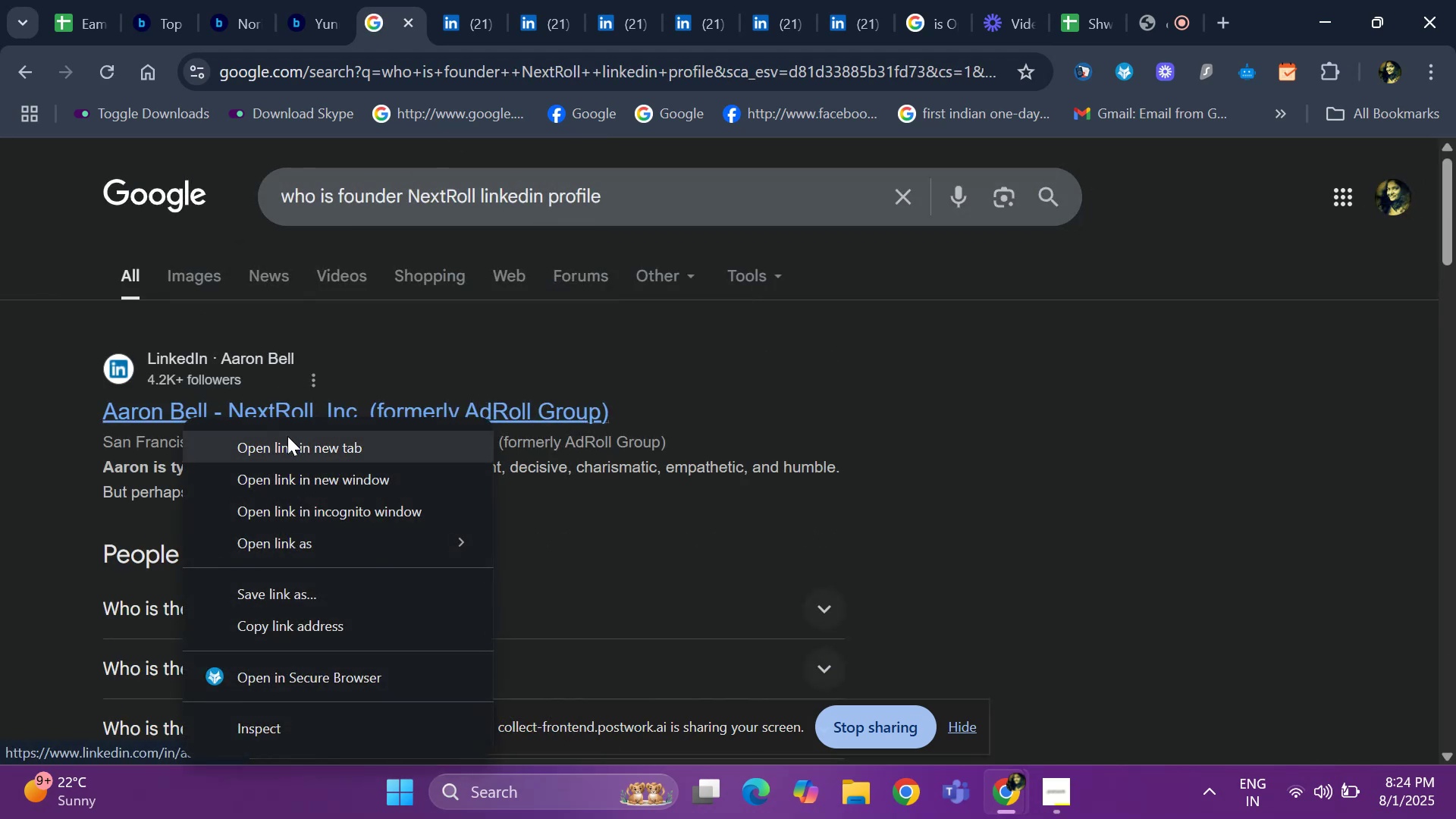 
left_click([287, 445])
 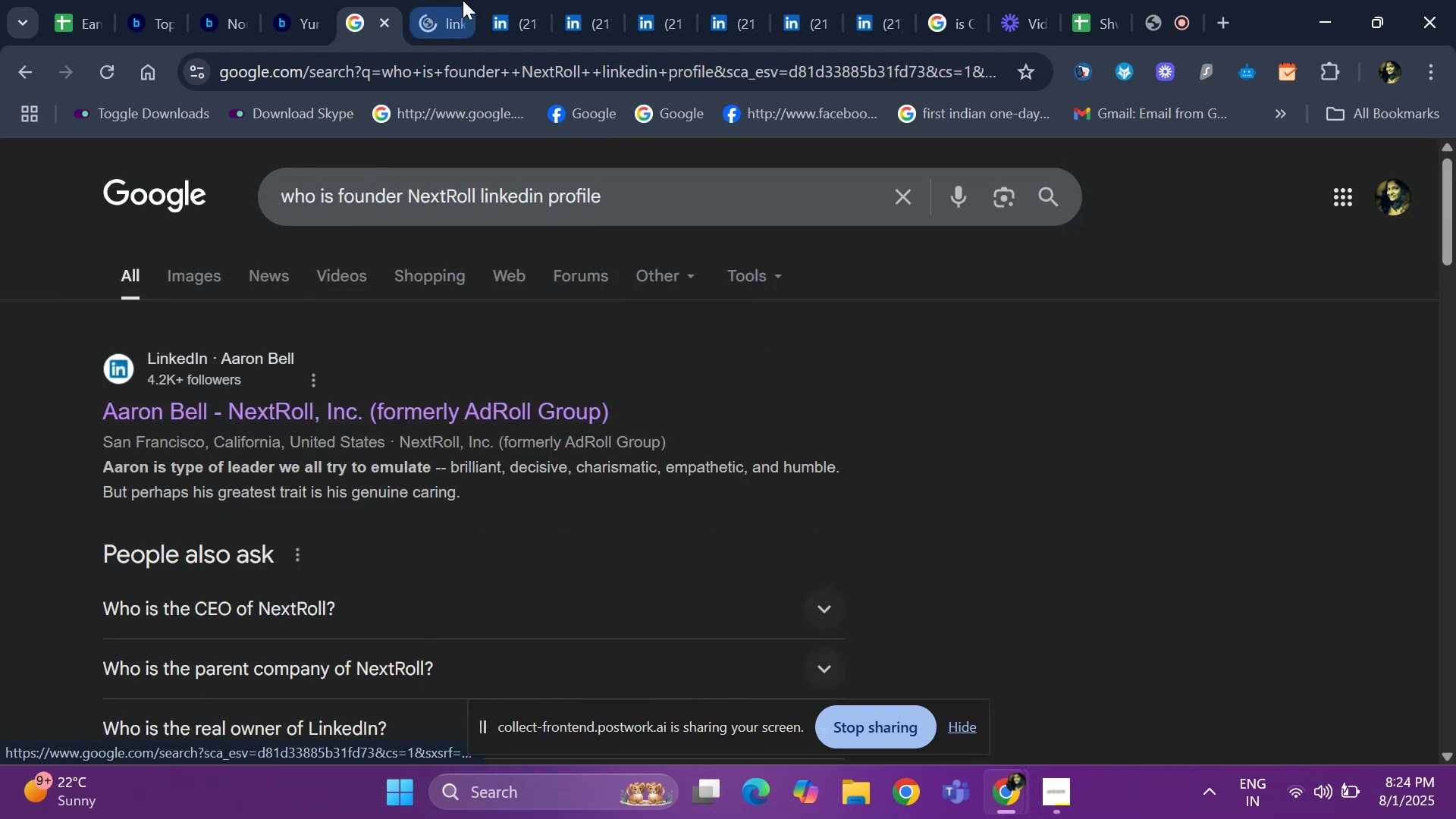 
left_click([450, 17])
 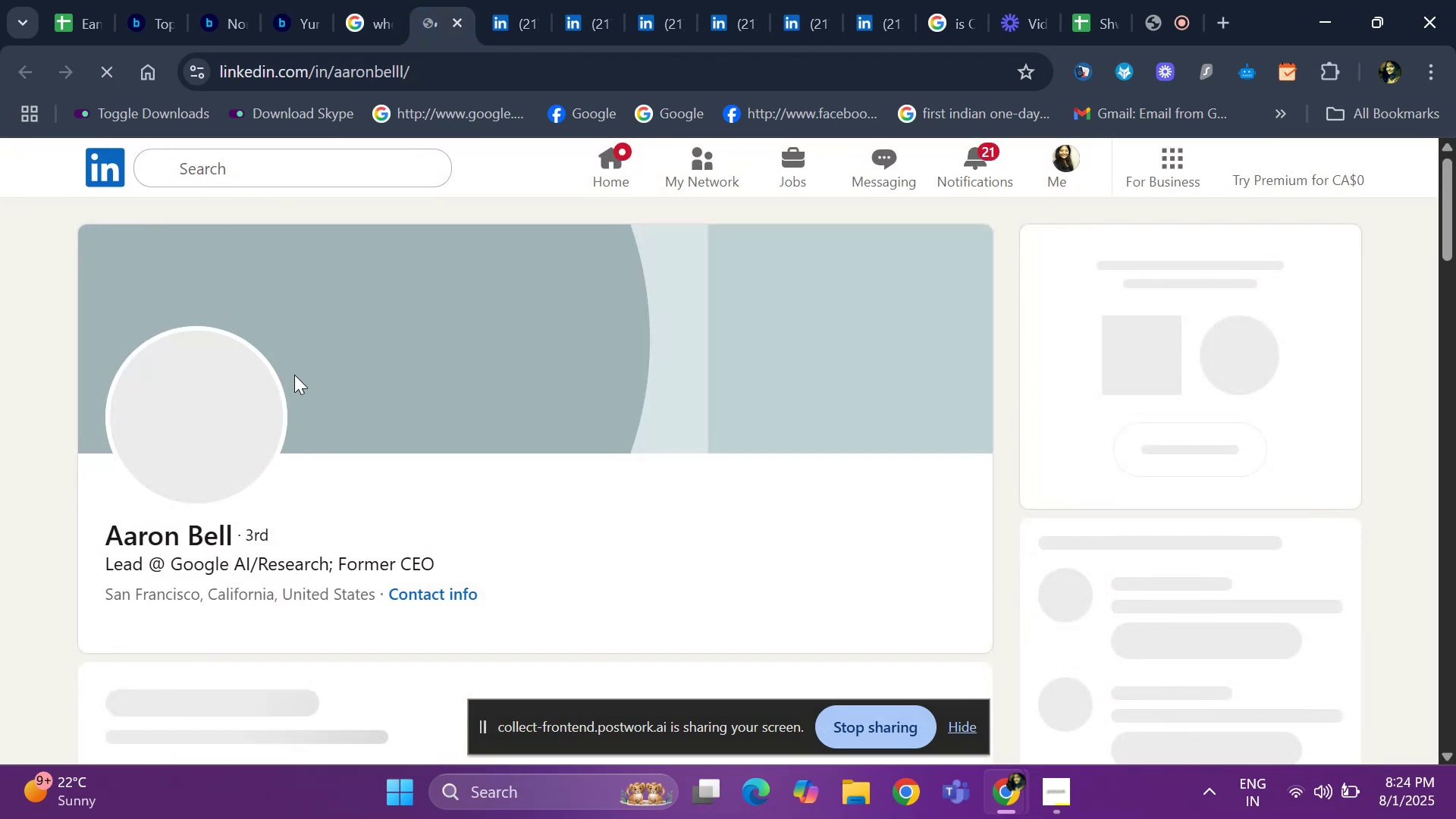 
scroll: coordinate [347, 370], scroll_direction: down, amount: 13.0
 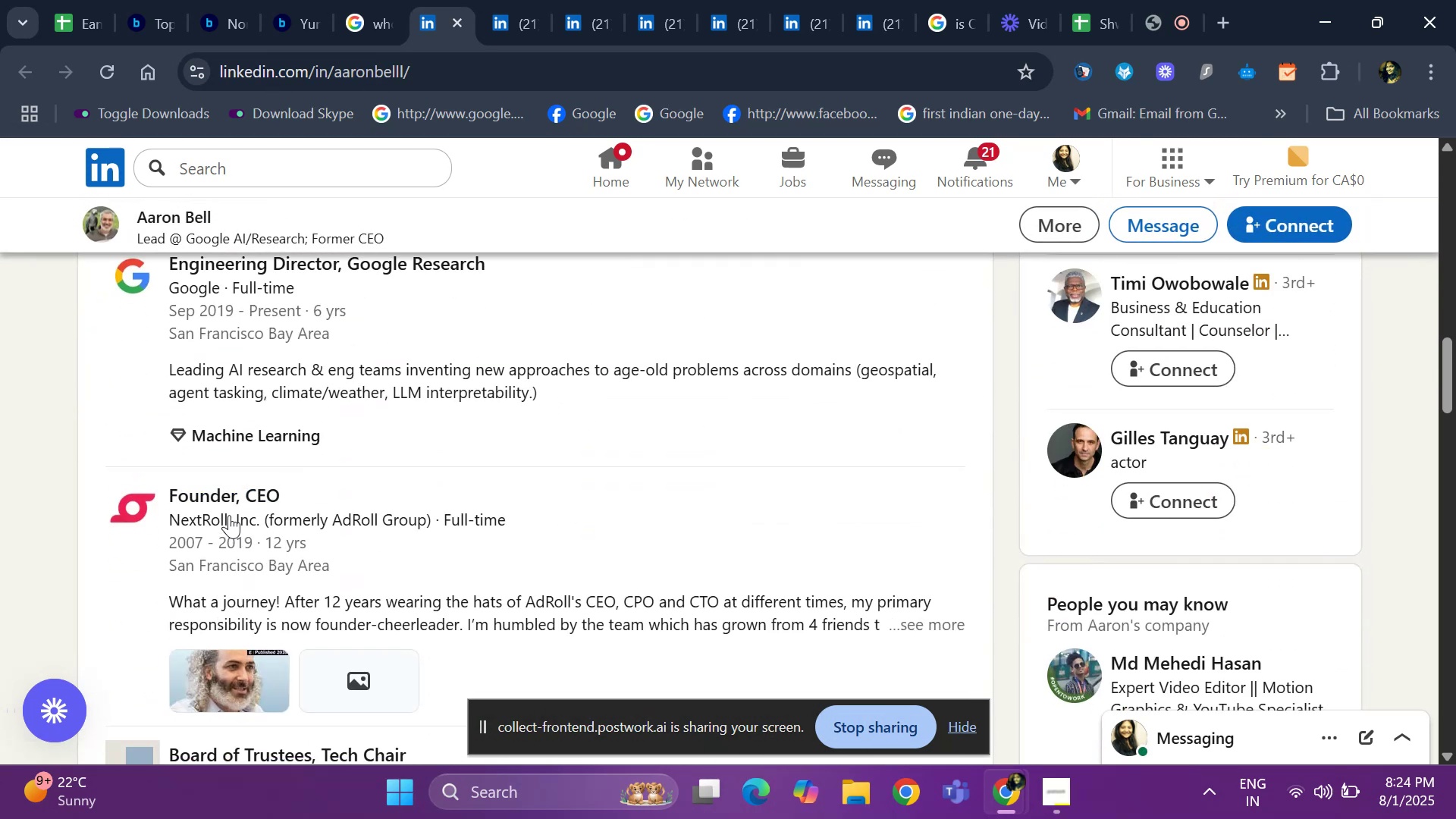 
right_click([230, 502])
 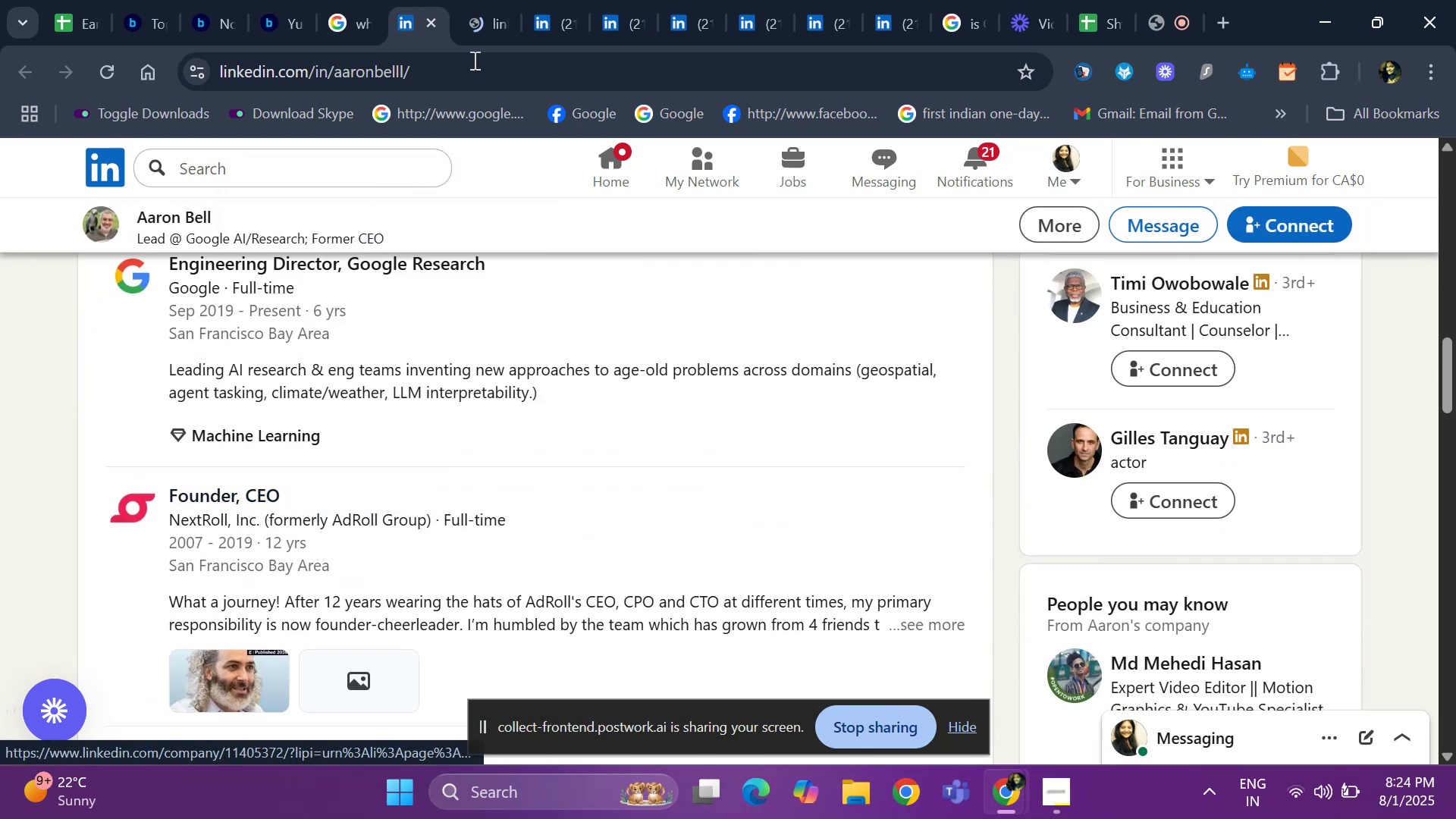 
left_click([490, 22])
 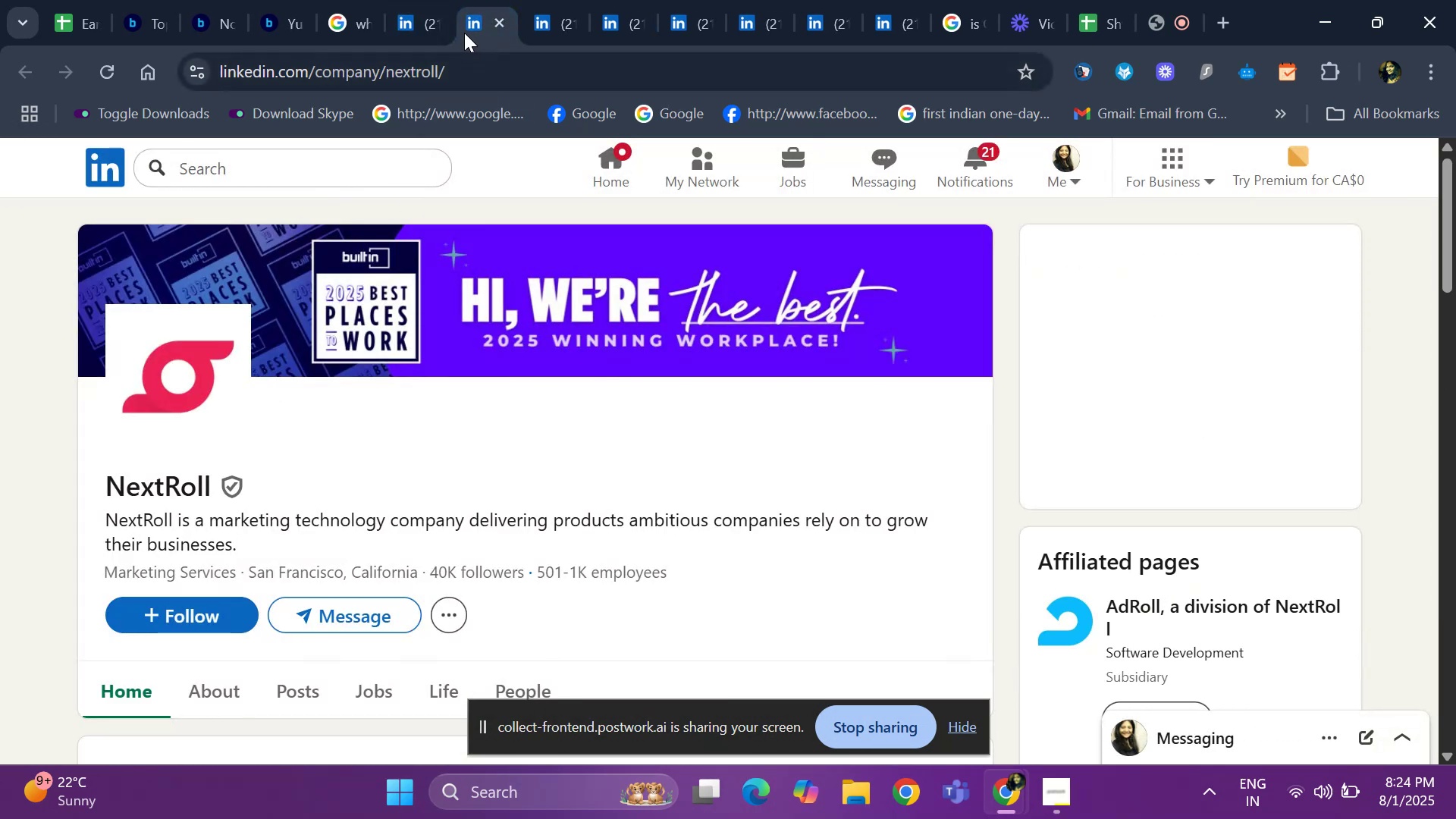 
left_click([501, 17])
 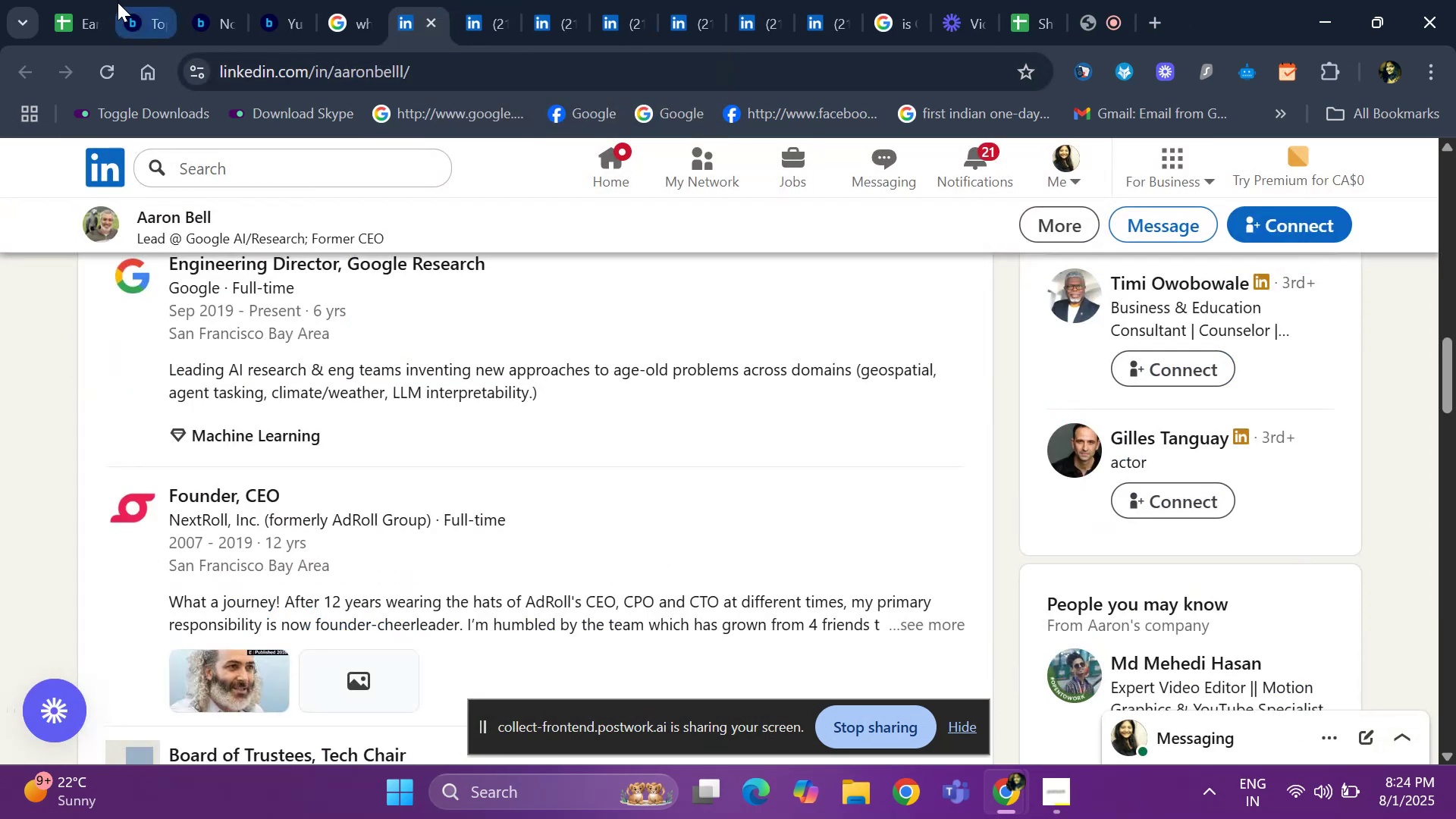 
left_click([133, 14])
 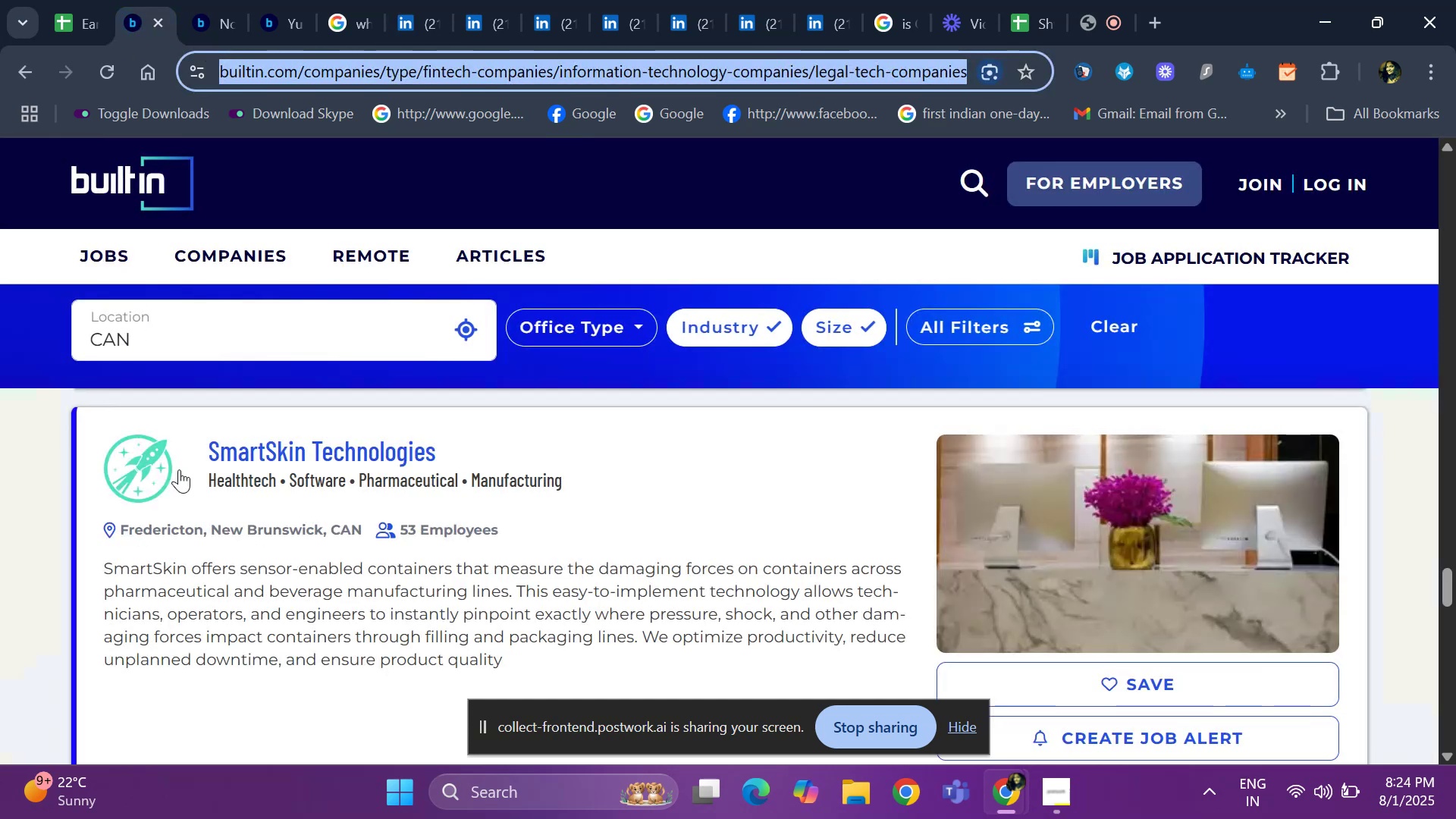 
scroll: coordinate [259, 573], scroll_direction: down, amount: 13.0
 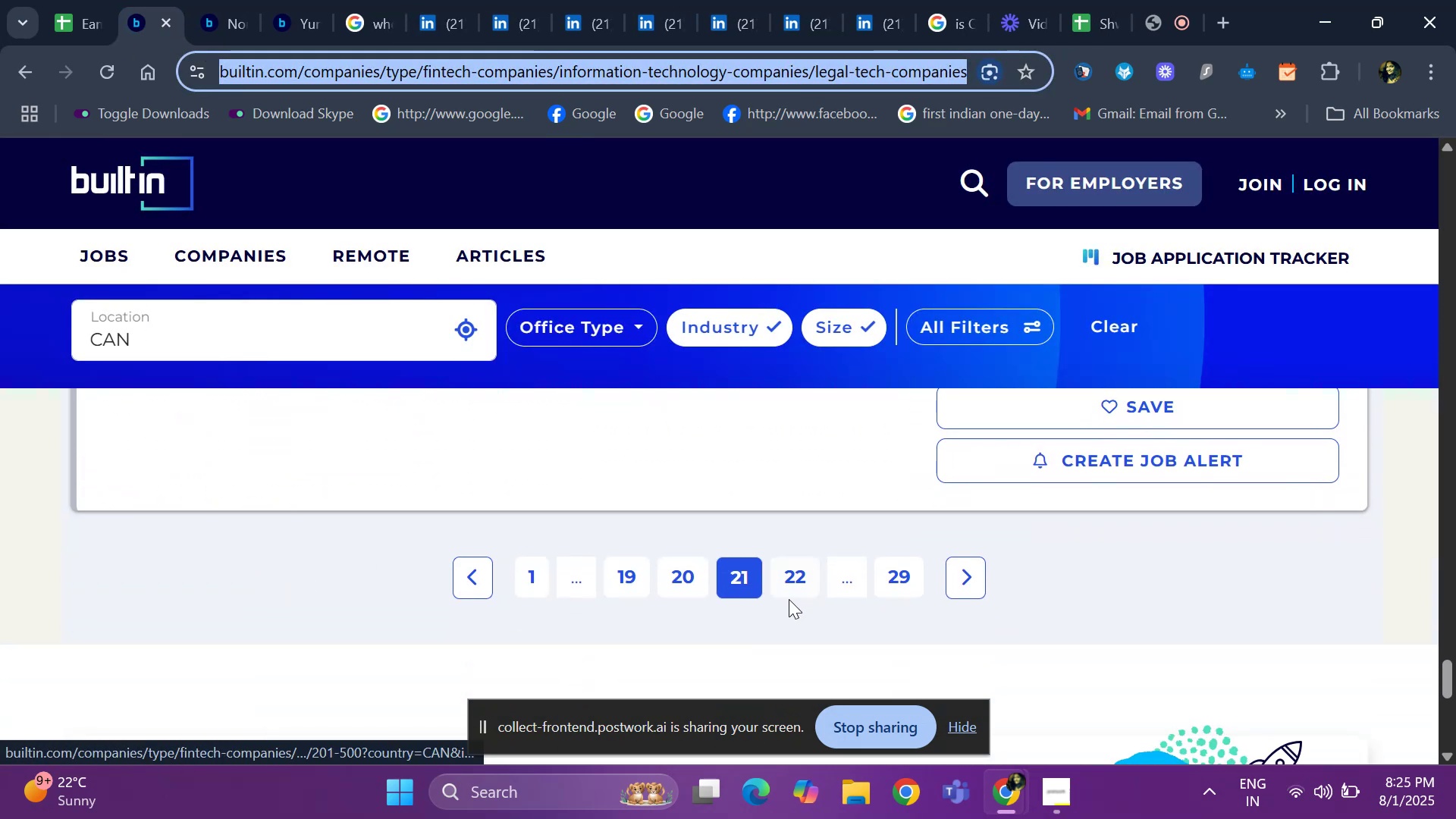 
left_click([791, 588])
 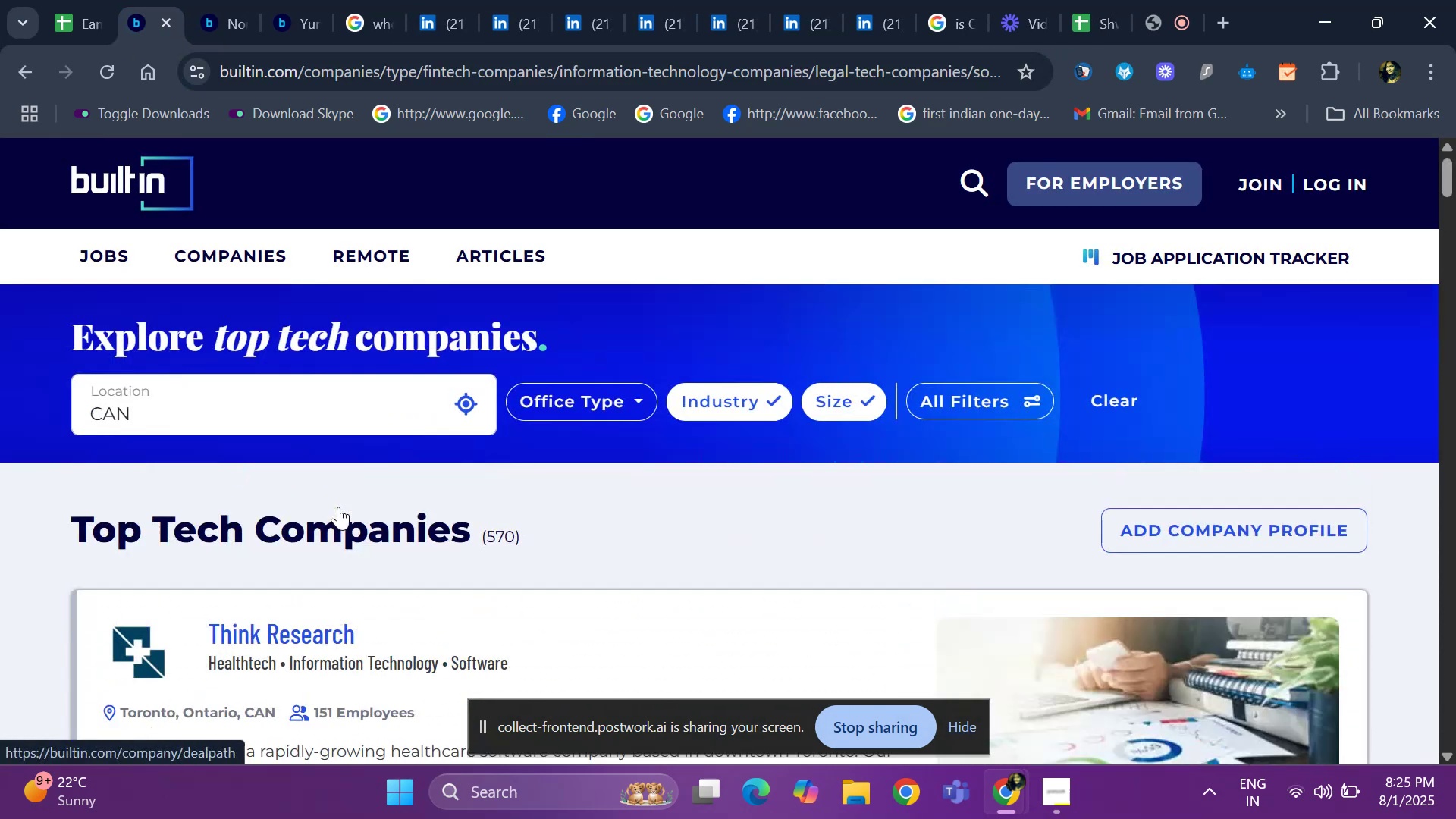 
scroll: coordinate [281, 546], scroll_direction: down, amount: 18.0
 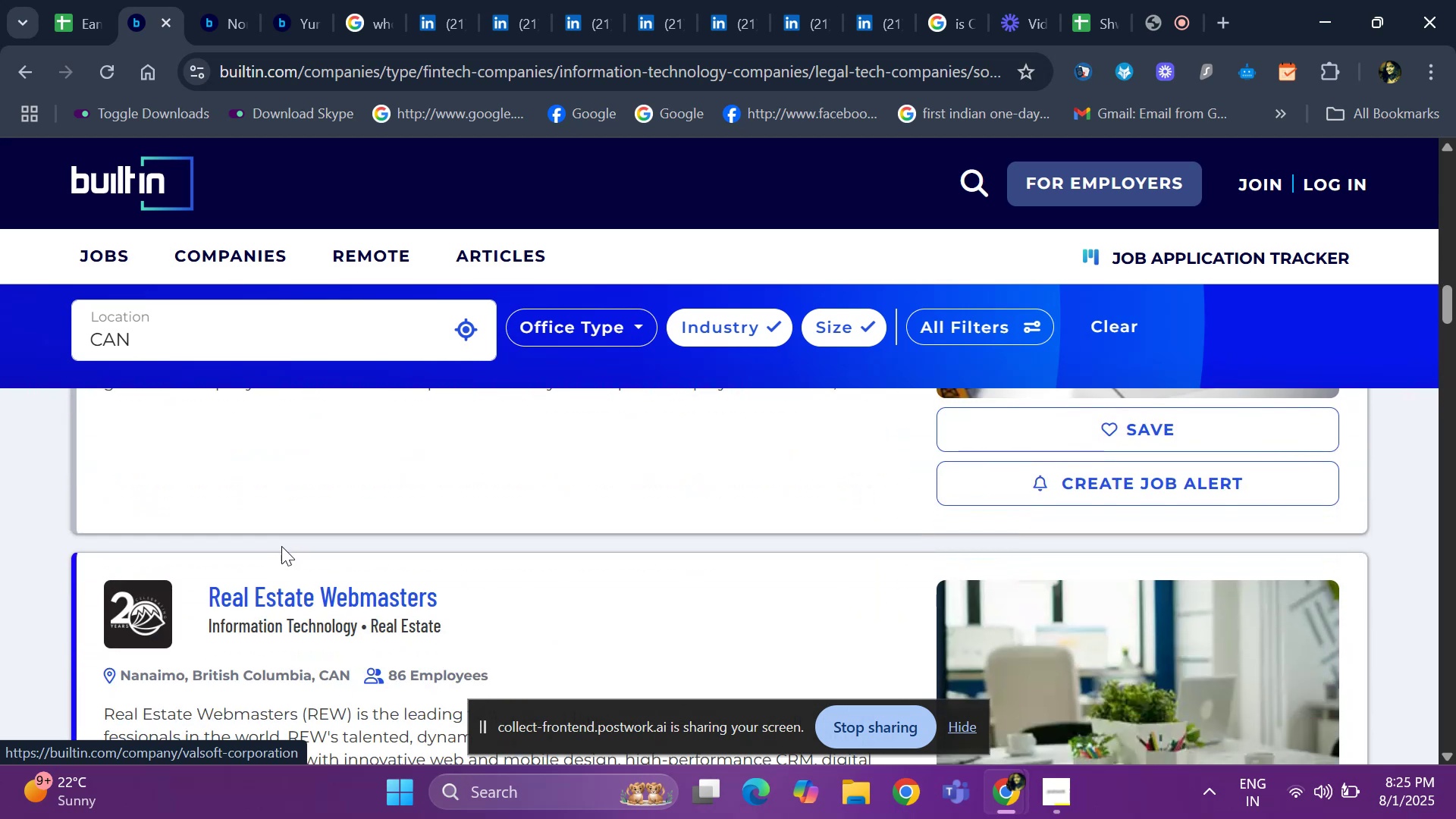 
scroll: coordinate [281, 570], scroll_direction: none, amount: 0.0
 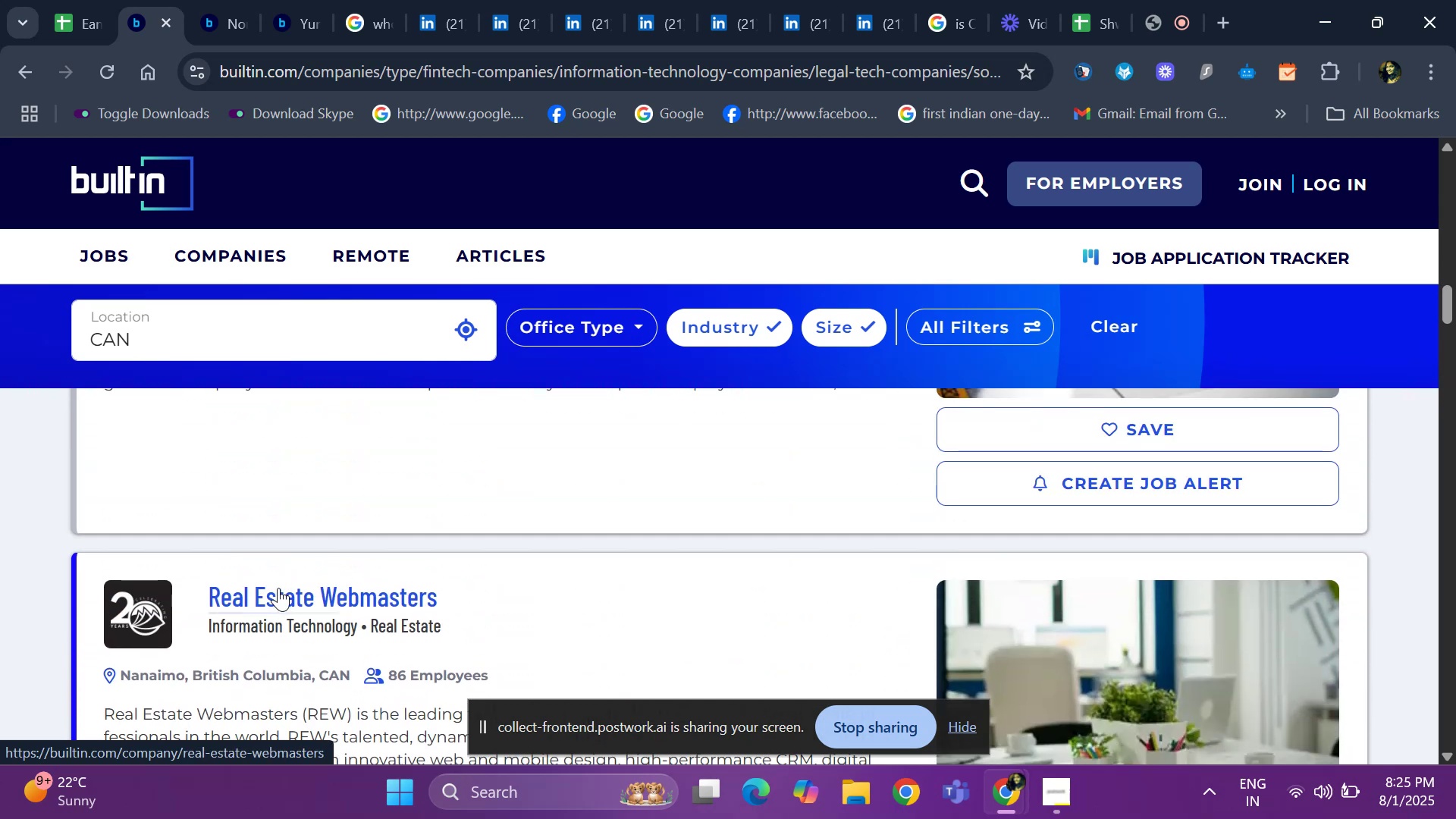 
right_click([278, 589])
 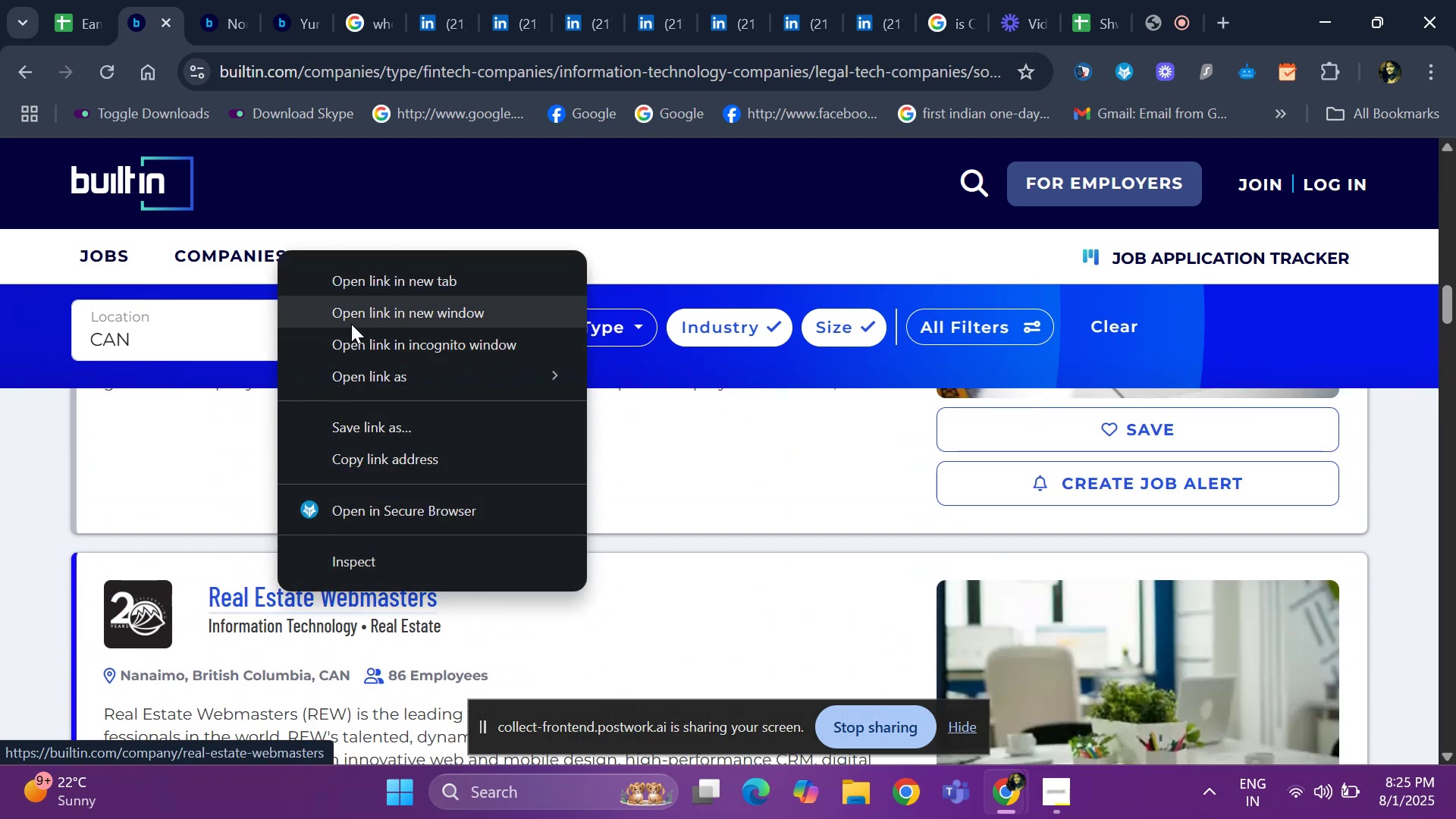 
left_click([363, 287])
 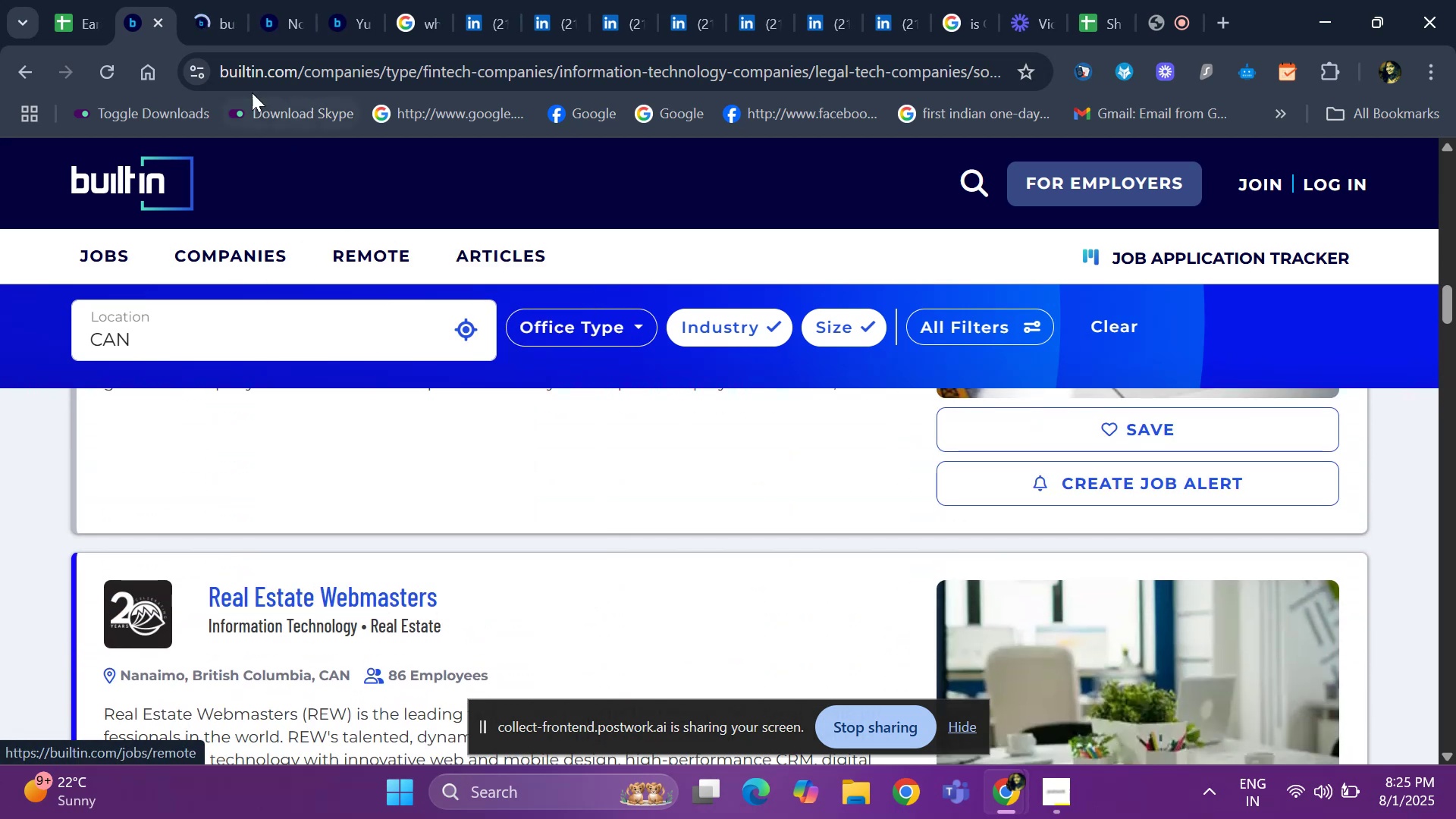 
left_click([216, 31])
 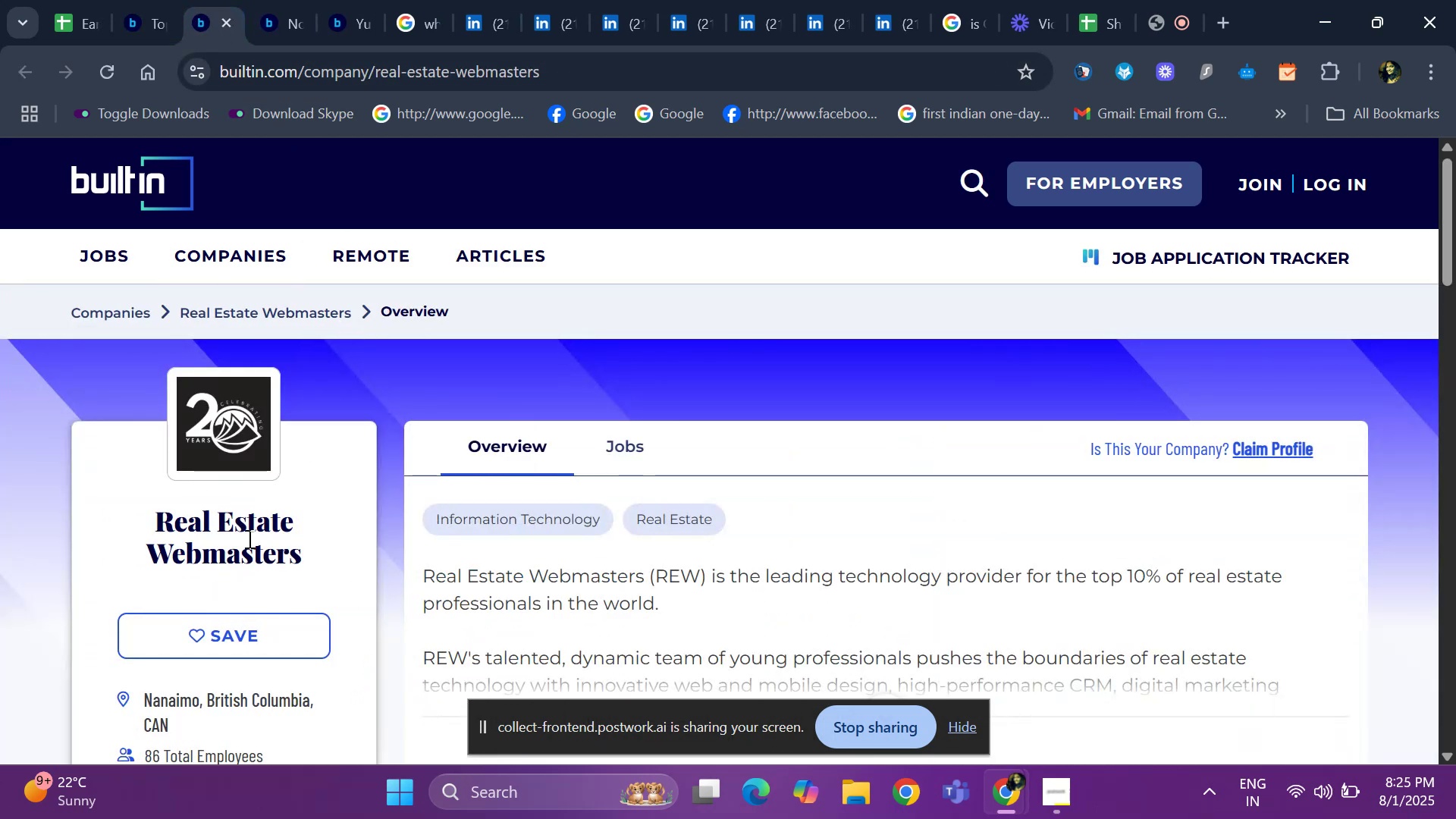 
left_click_drag(start_coordinate=[90, 510], to_coordinate=[342, 566])
 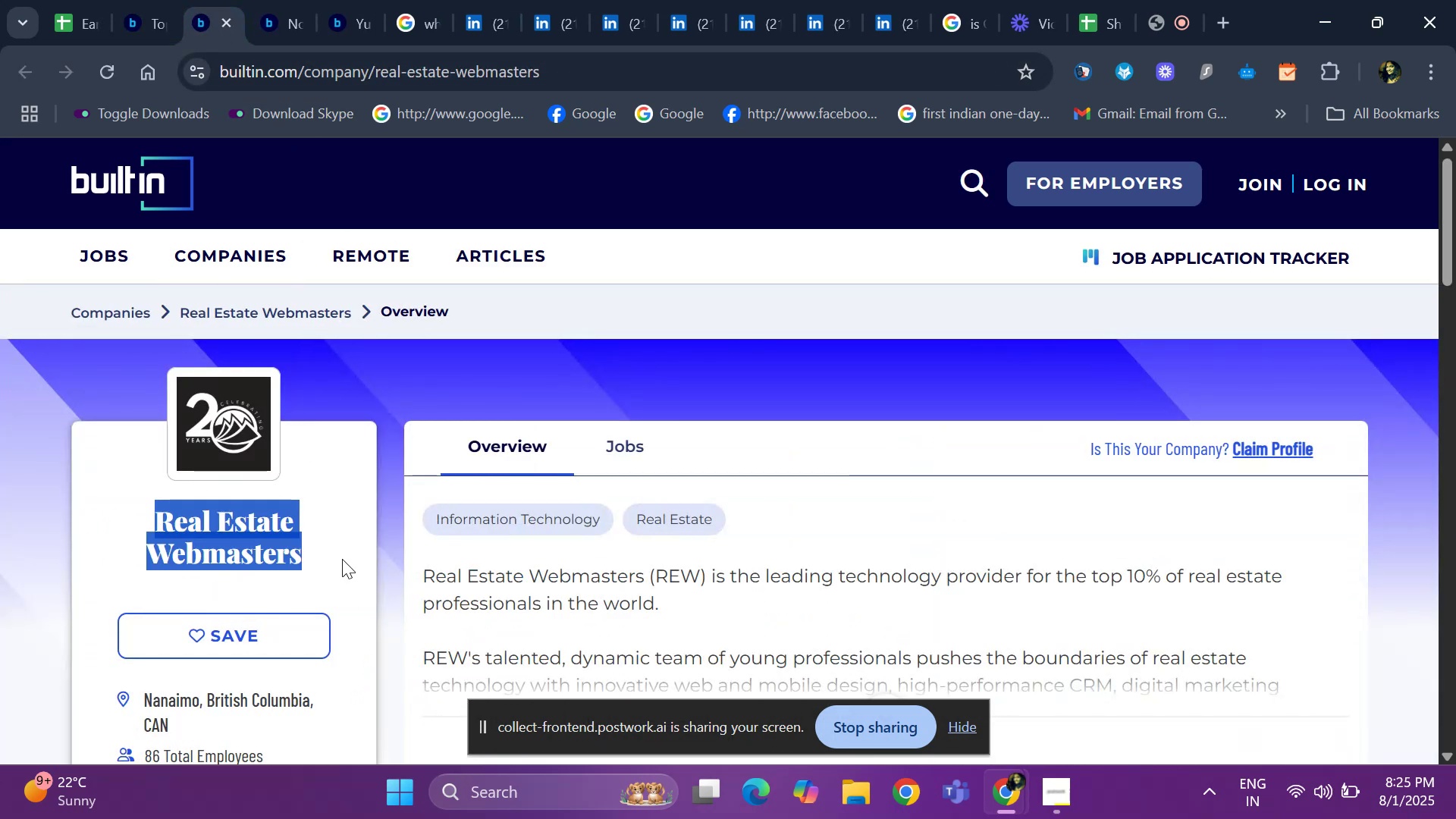 
key(Control+ControlLeft)
 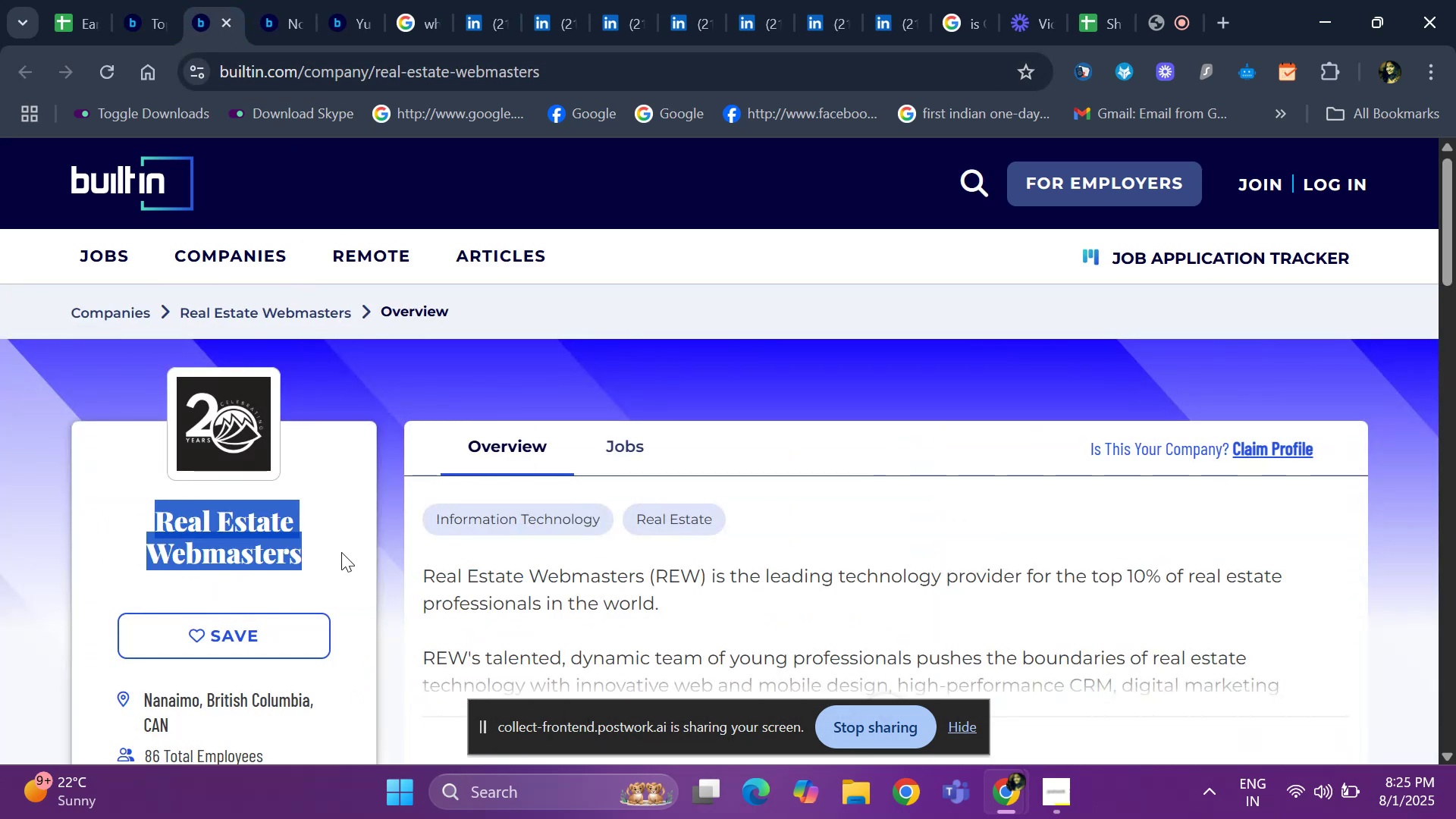 
key(Control+C)
 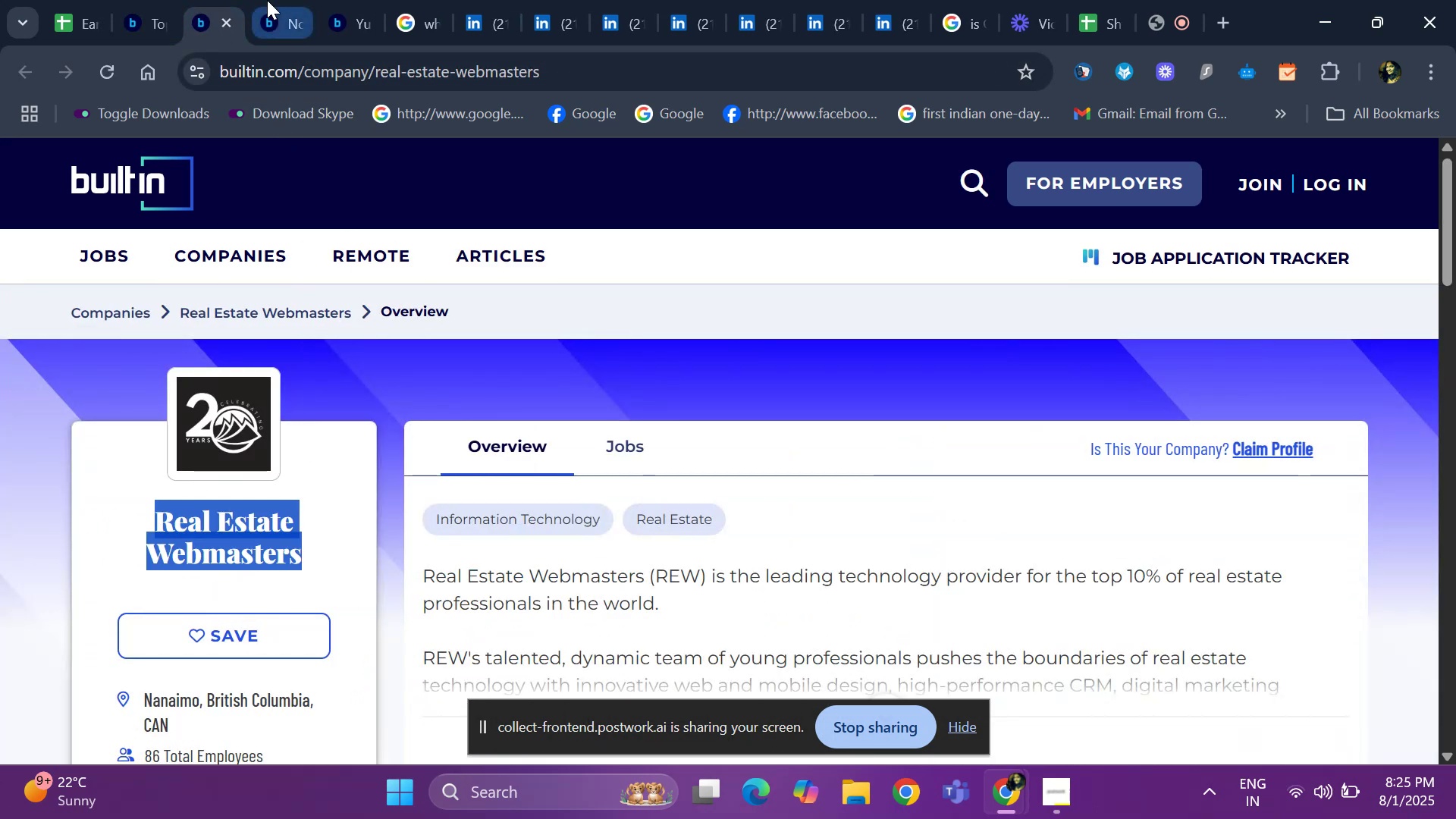 
left_click([268, 17])
 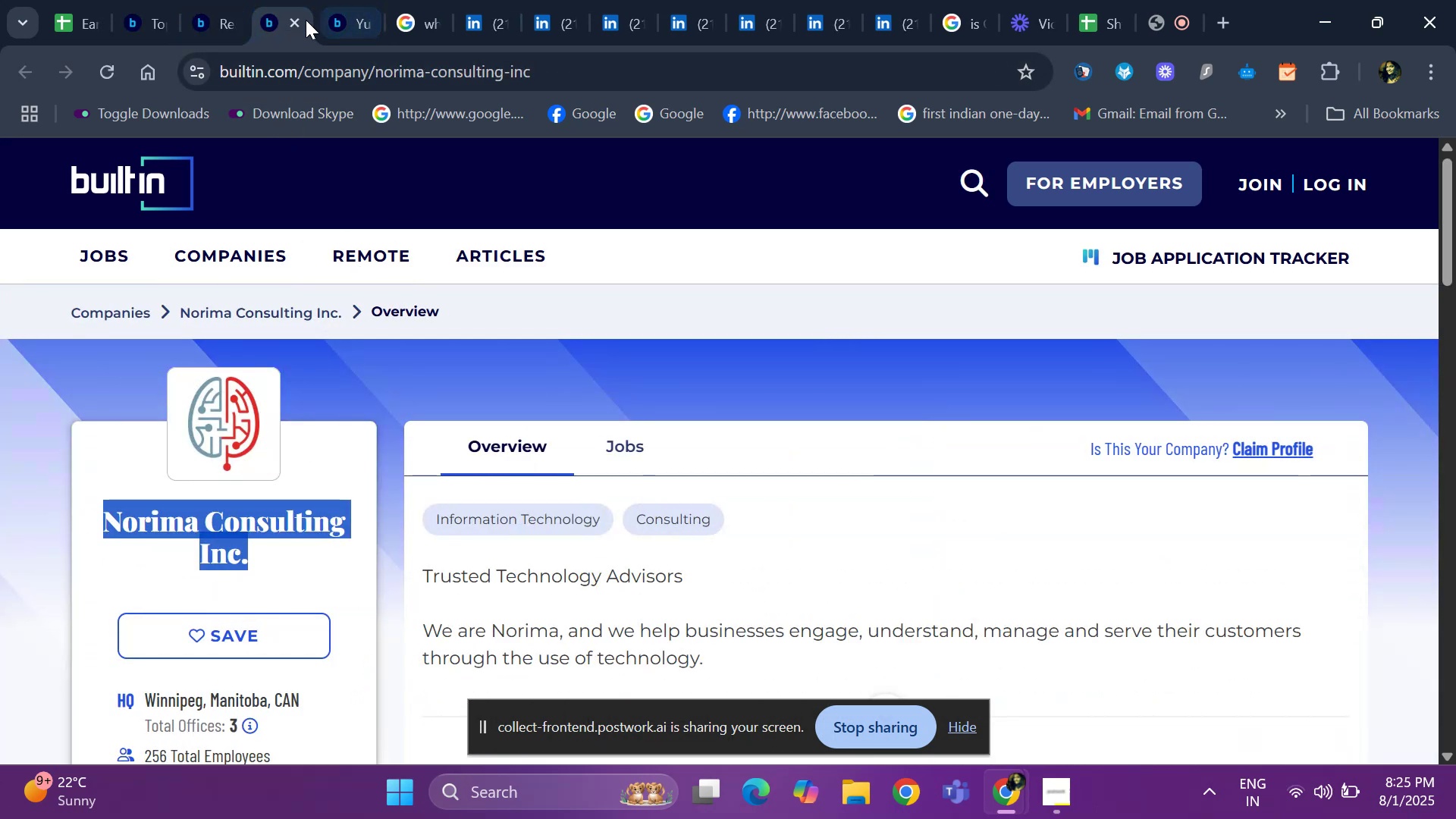 
left_click([303, 27])
 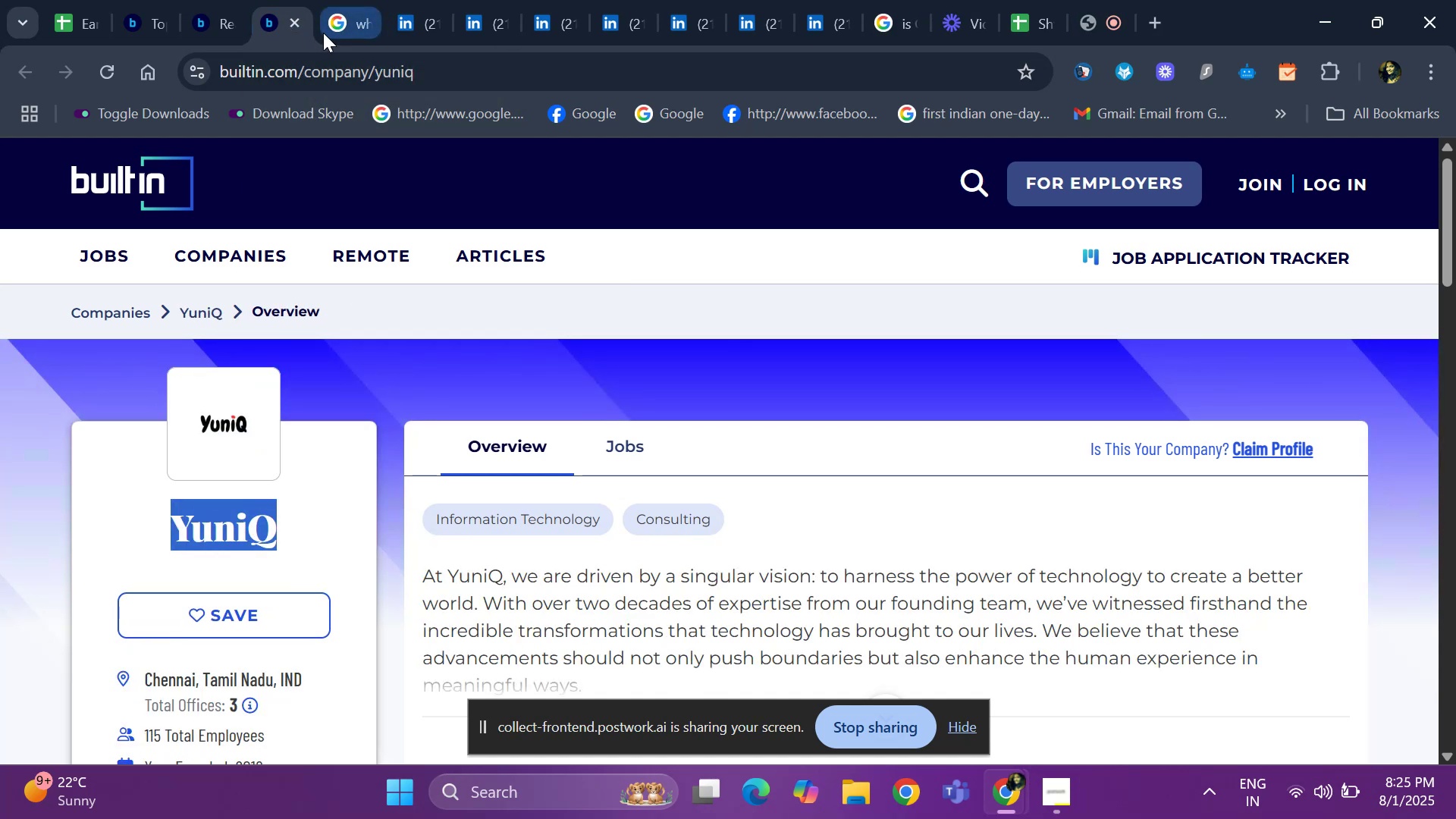 
left_click([340, 24])
 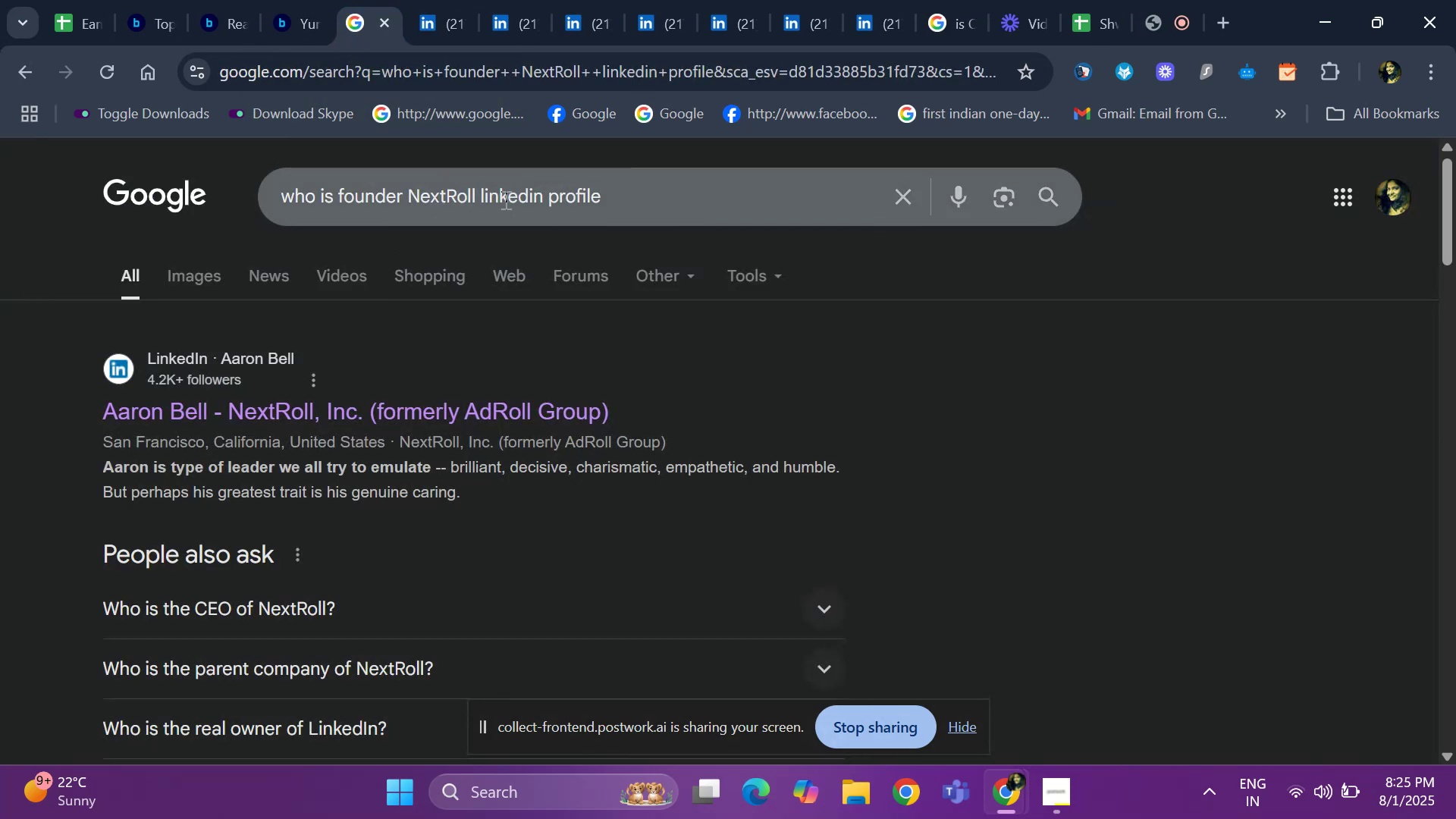 
left_click_drag(start_coordinate=[475, 194], to_coordinate=[410, 195])
 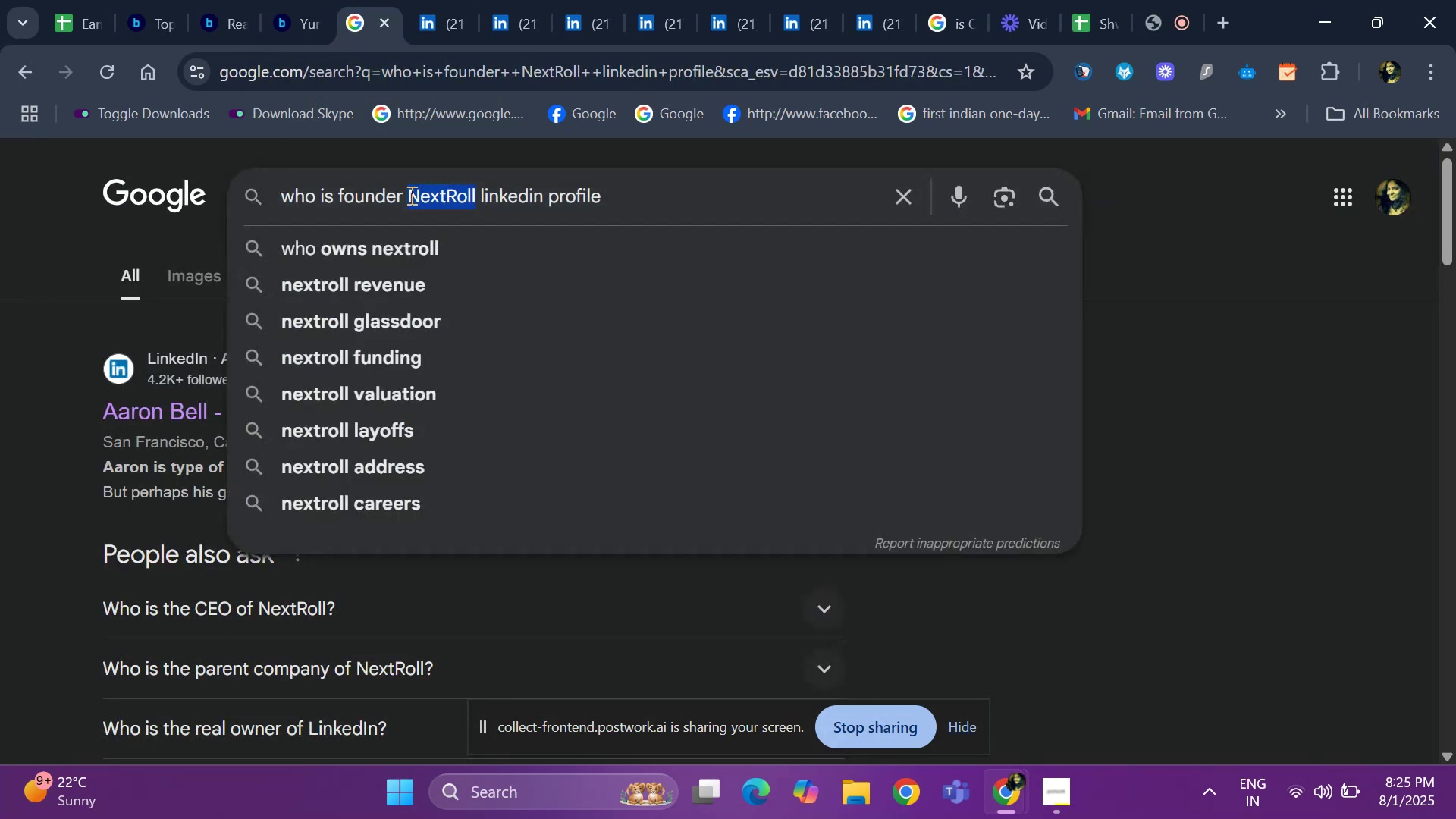 
key(Backspace)
 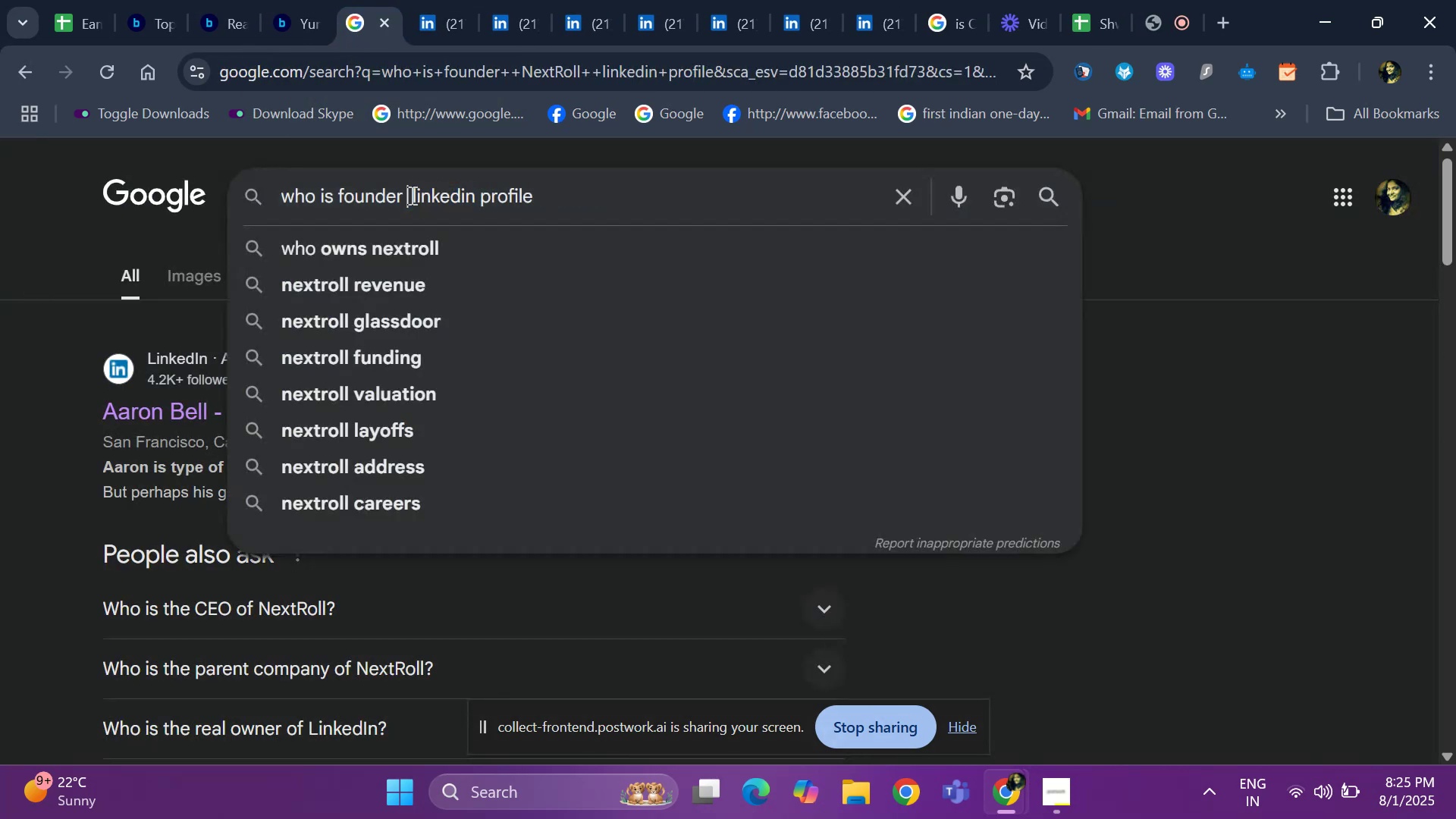 
key(Control+ControlLeft)
 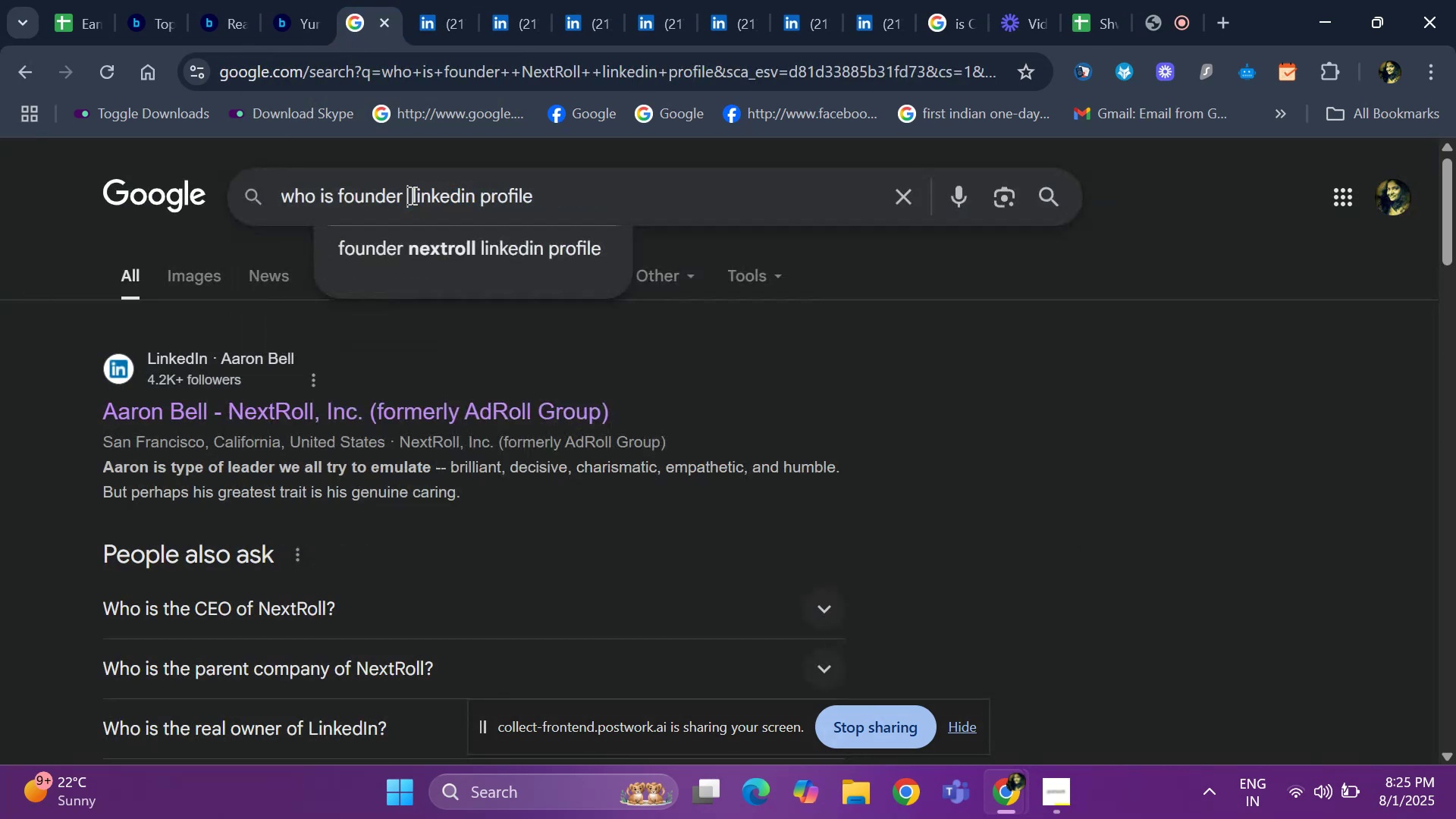 
key(Control+V)
 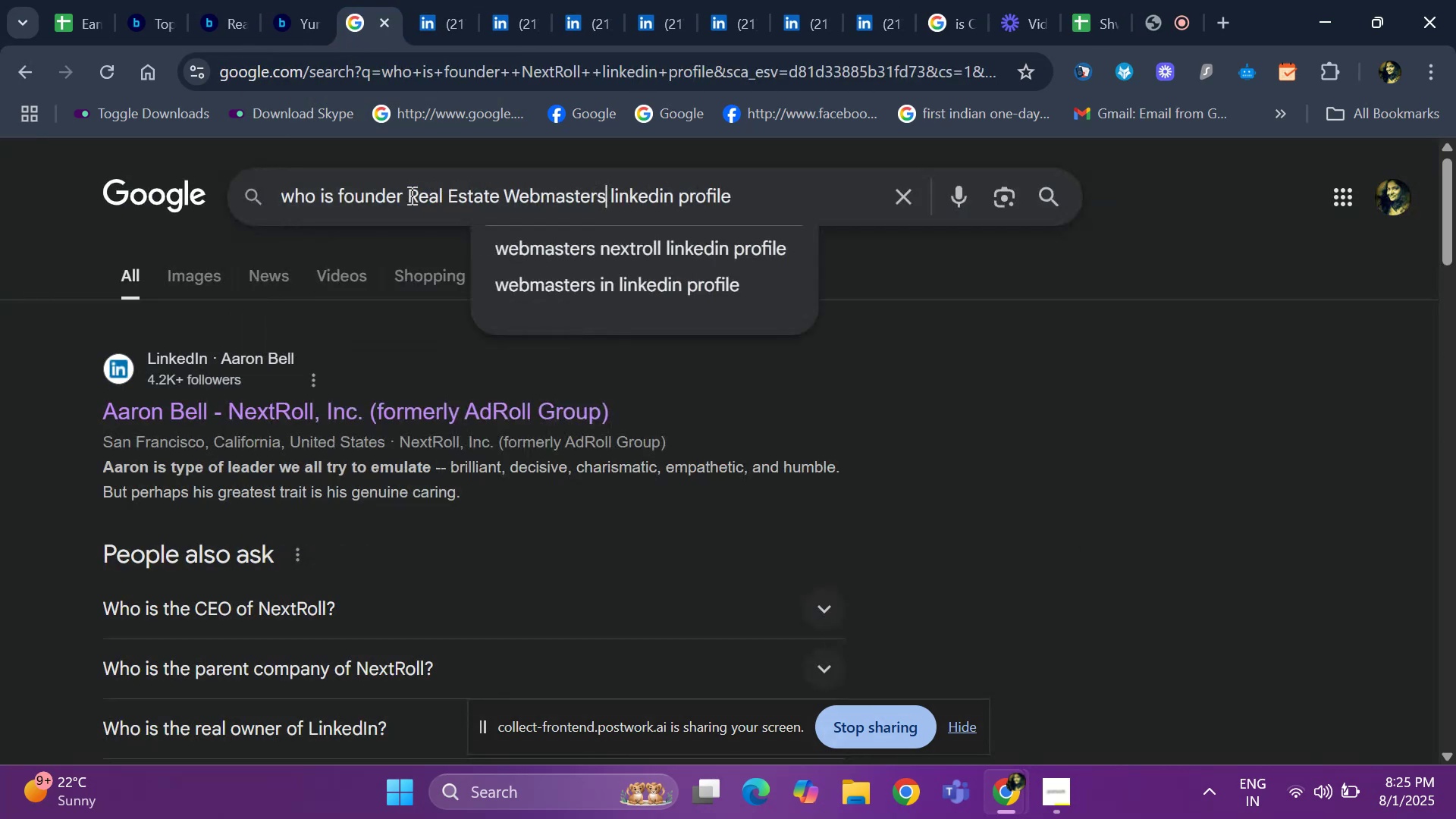 
key(Space)
 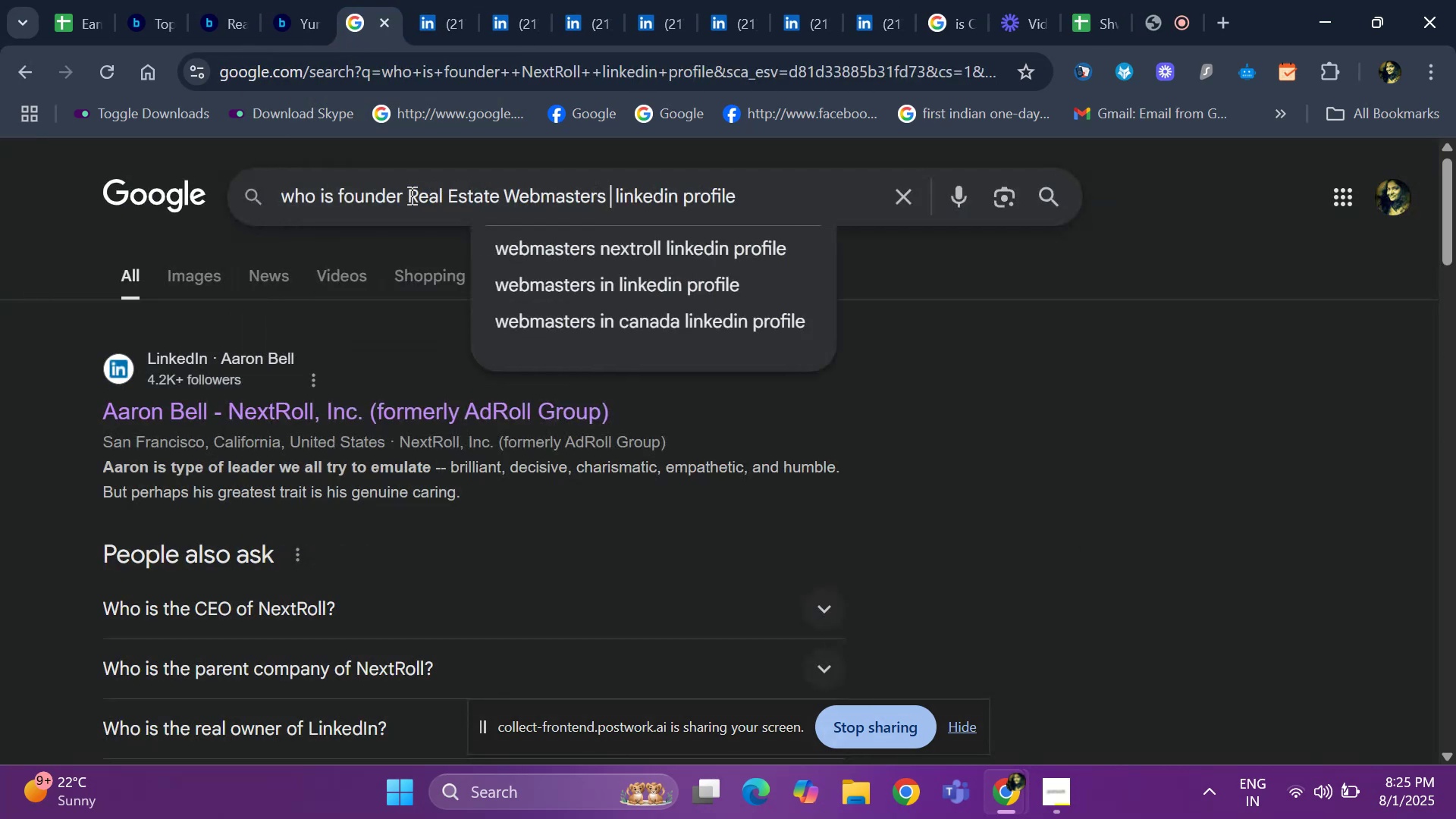 
key(Enter)
 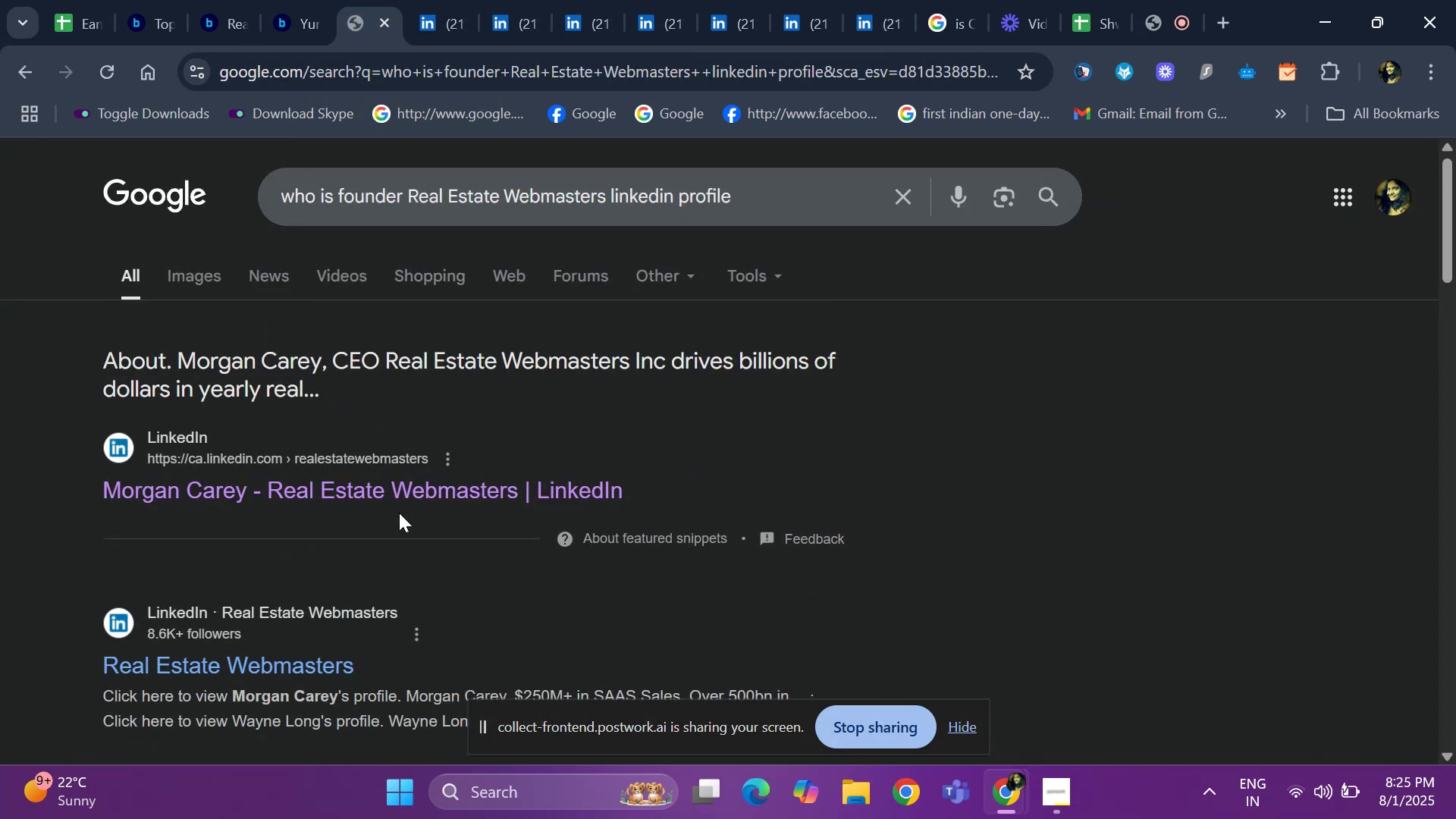 
scroll: coordinate [400, 513], scroll_direction: down, amount: 1.0
 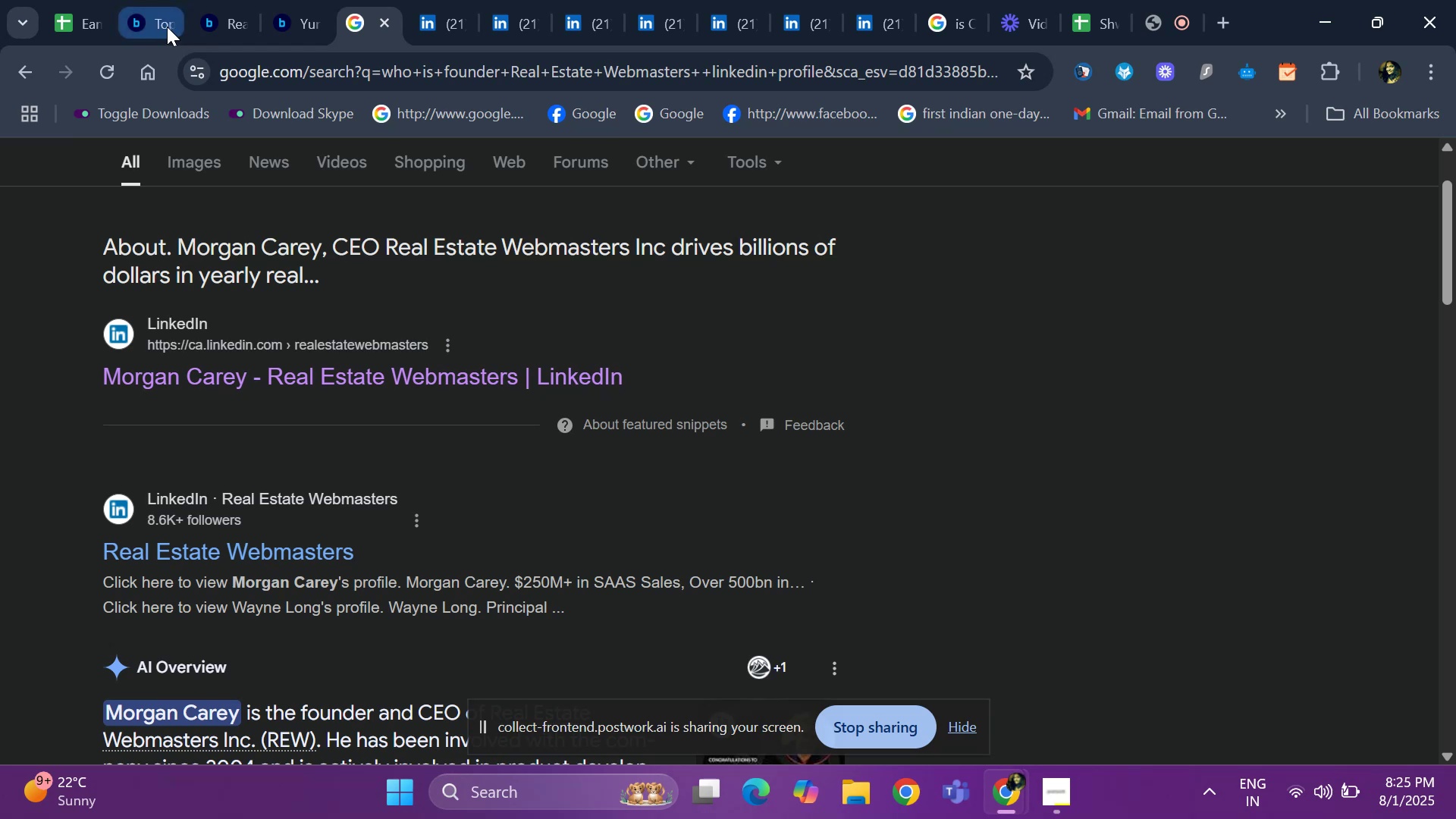 
left_click([131, 9])
 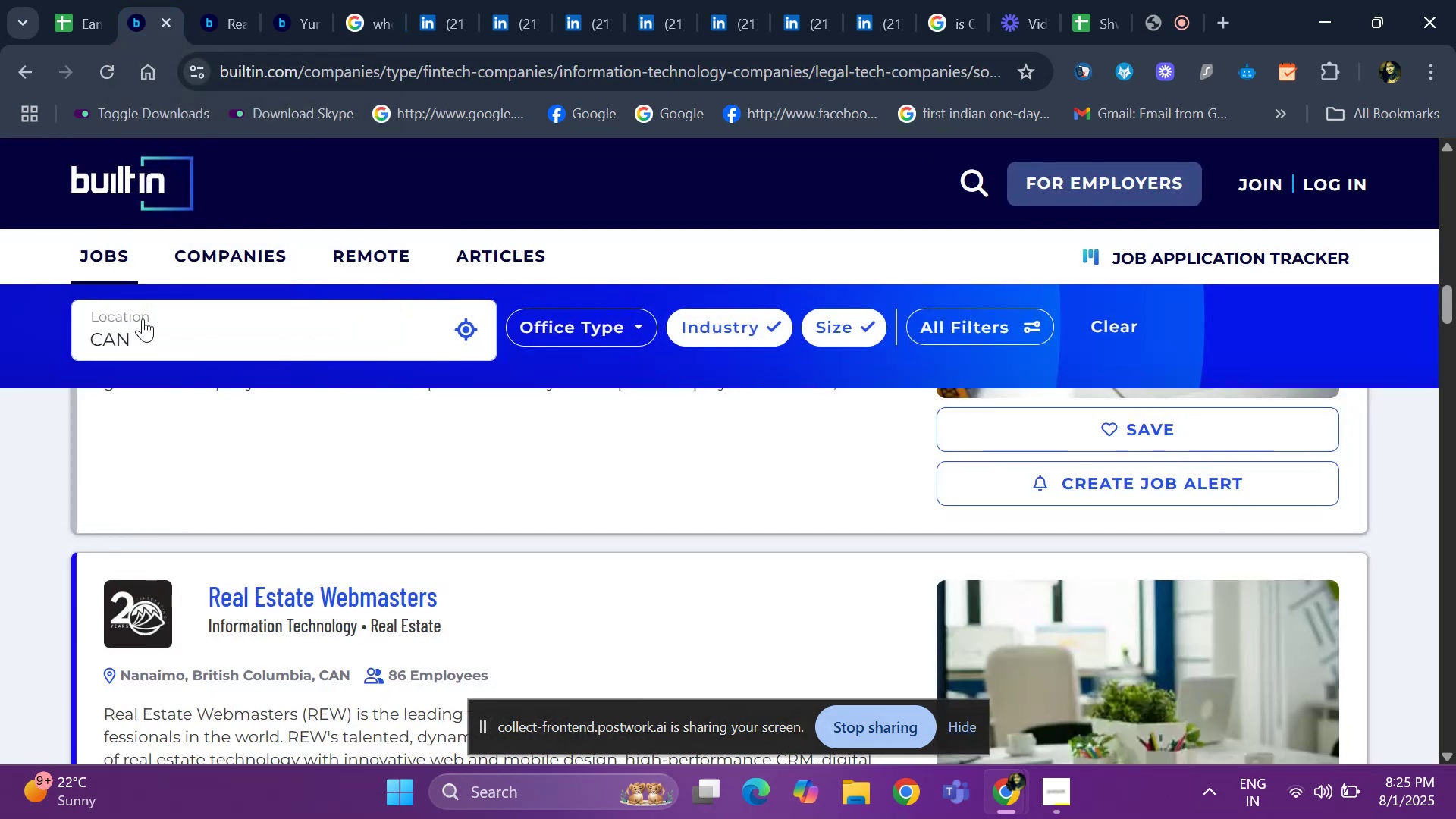 
scroll: coordinate [314, 503], scroll_direction: down, amount: 19.0
 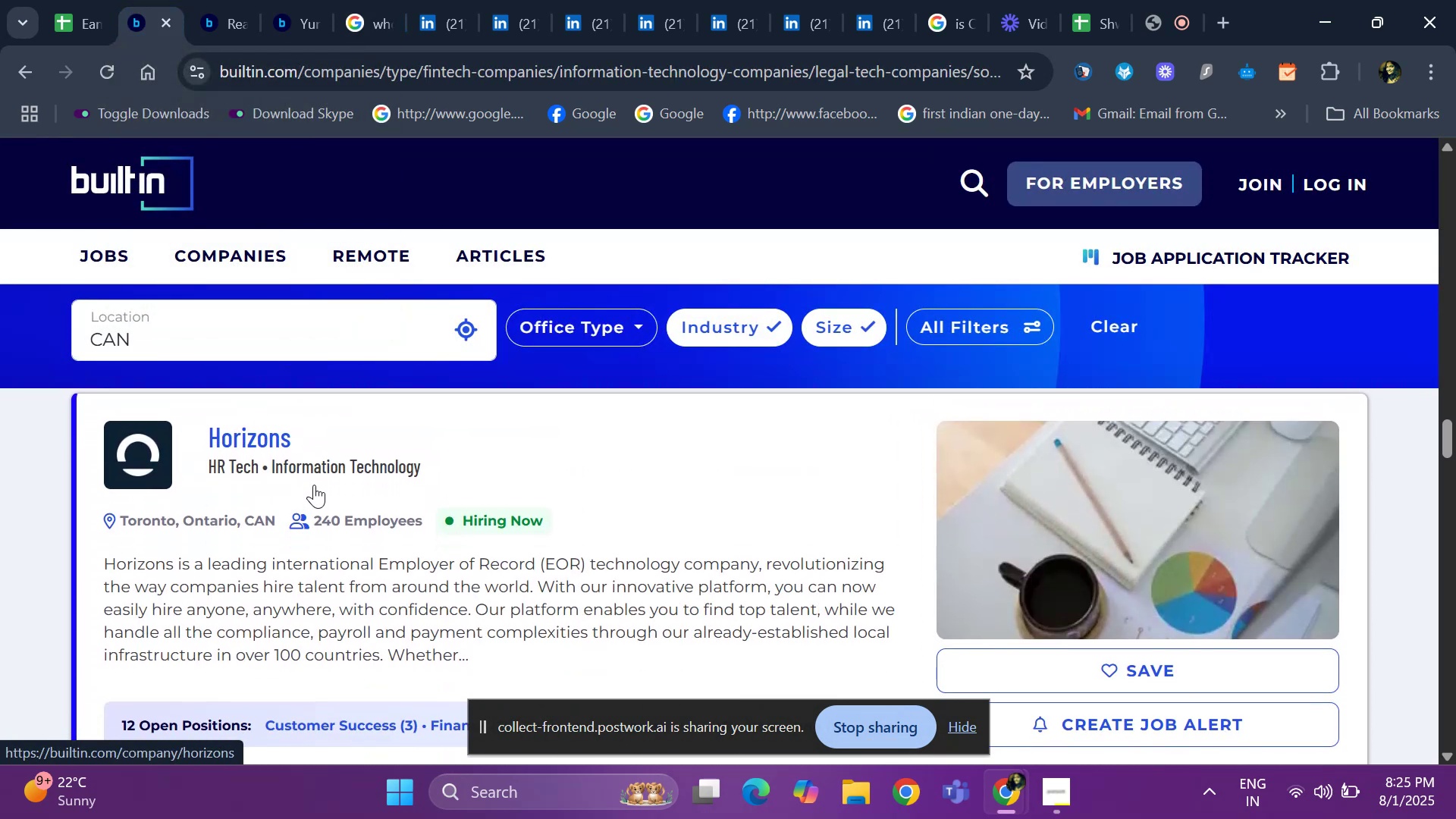 
scroll: coordinate [307, 466], scroll_direction: up, amount: 4.0
 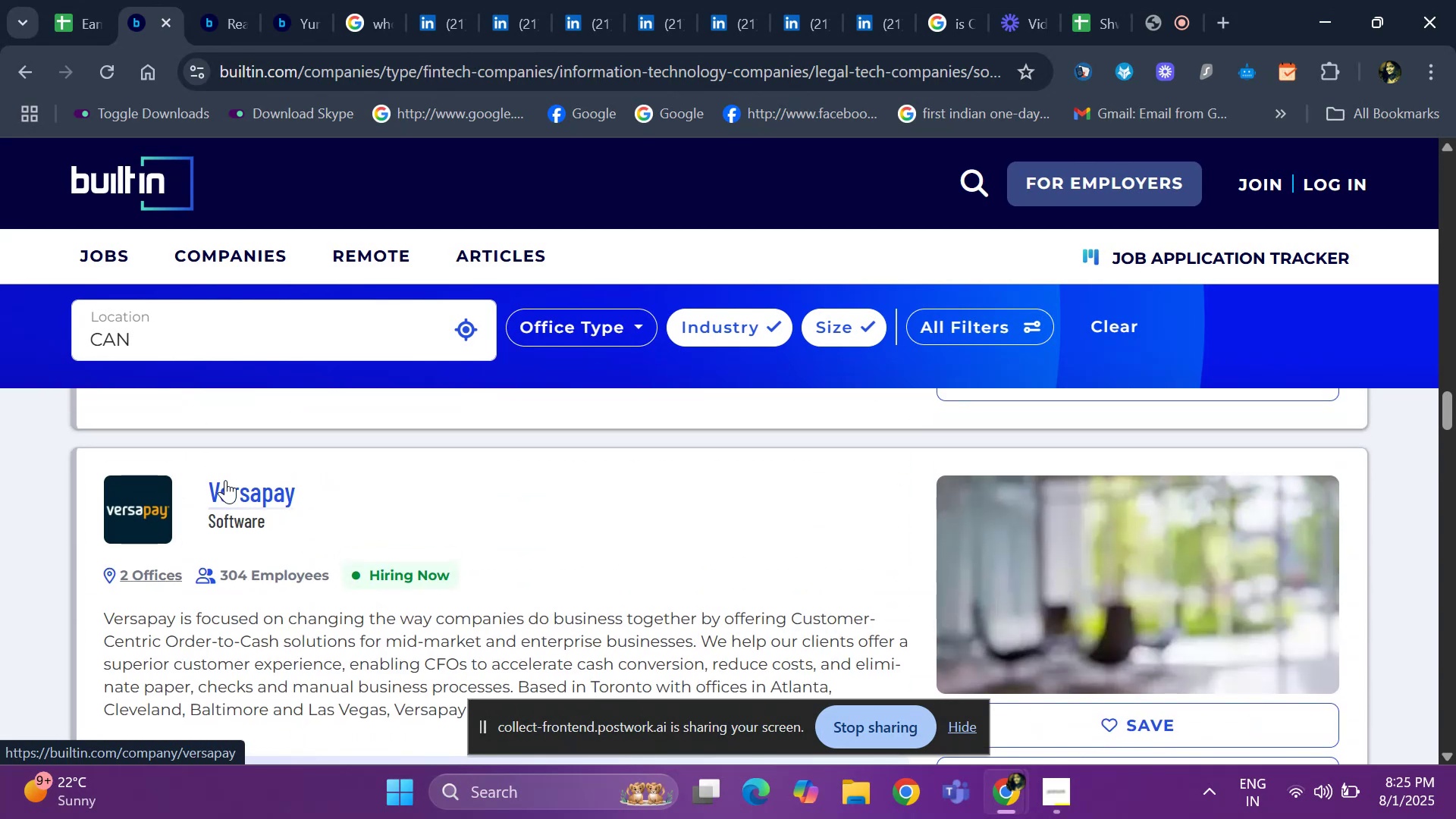 
right_click([230, 485])
 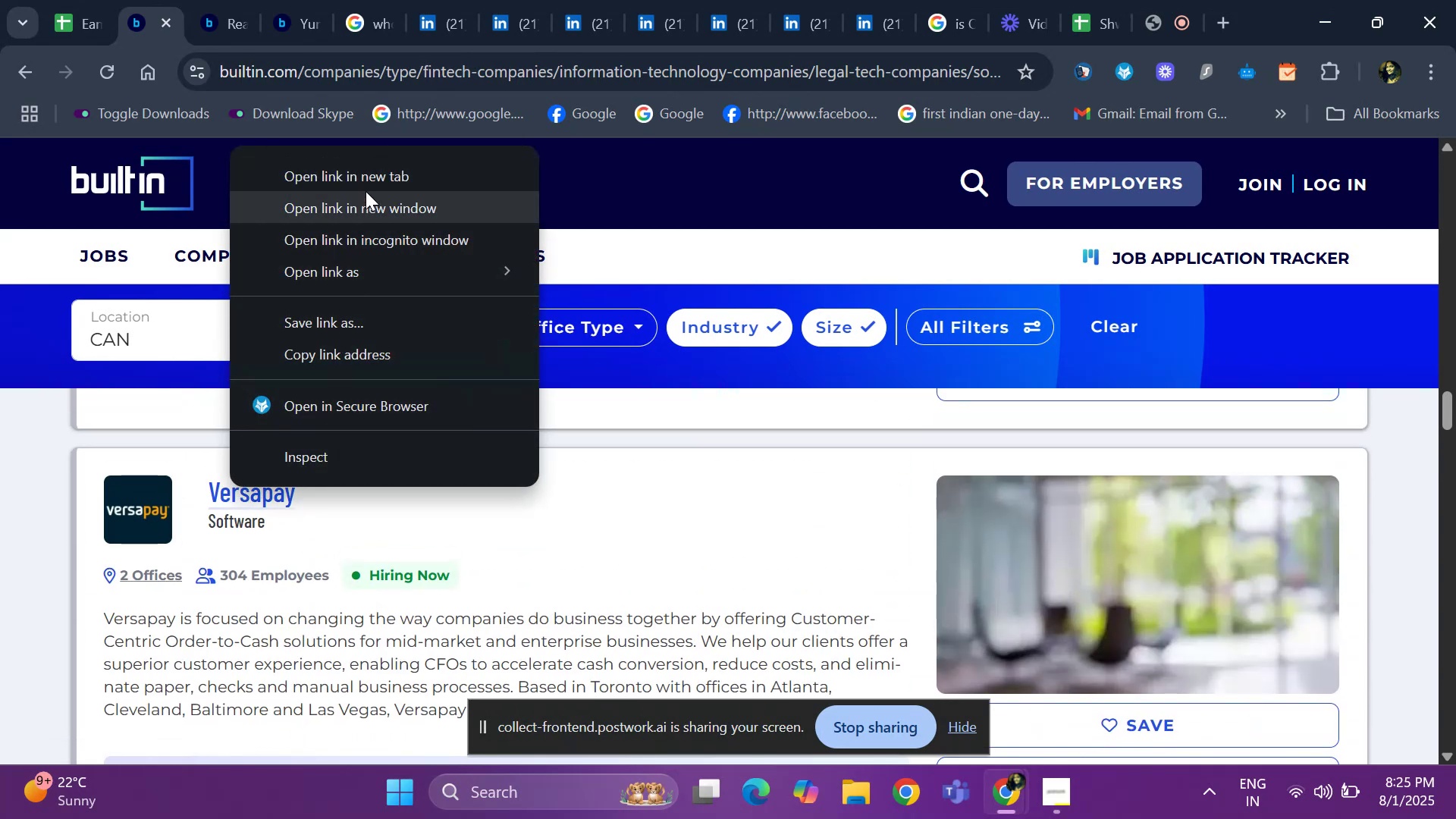 
left_click([366, 184])
 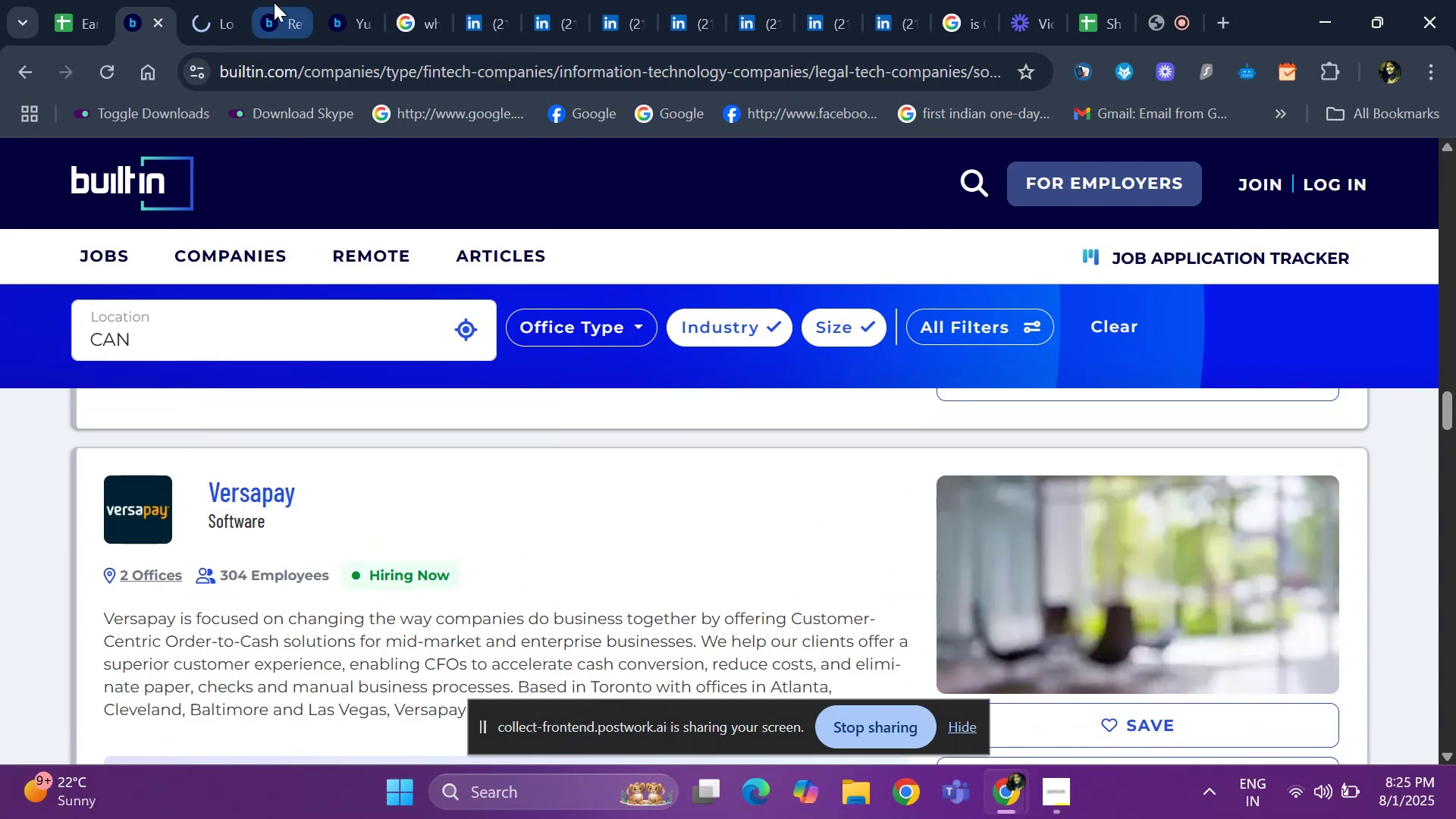 
left_click([274, 11])
 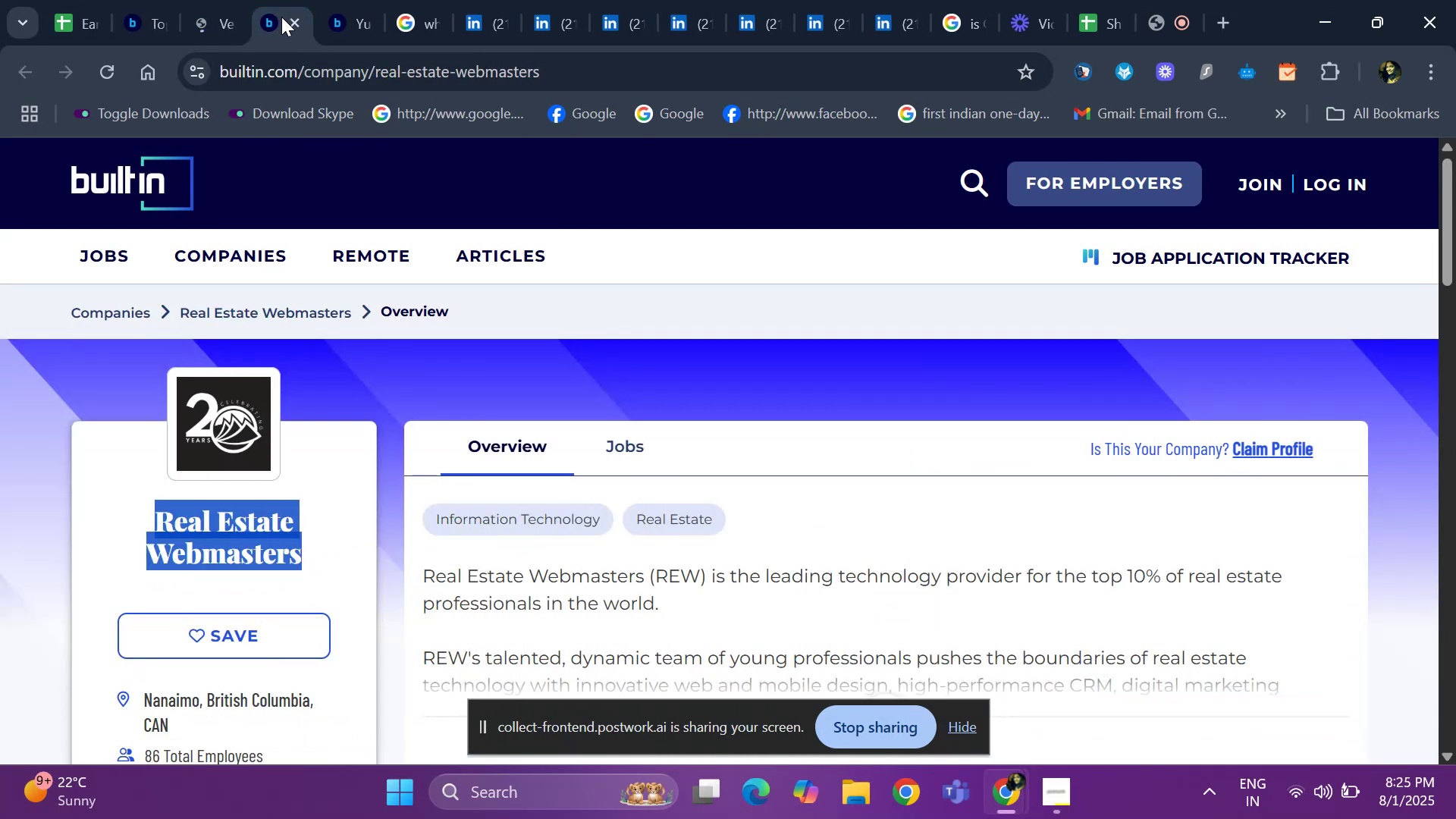 
left_click([289, 19])
 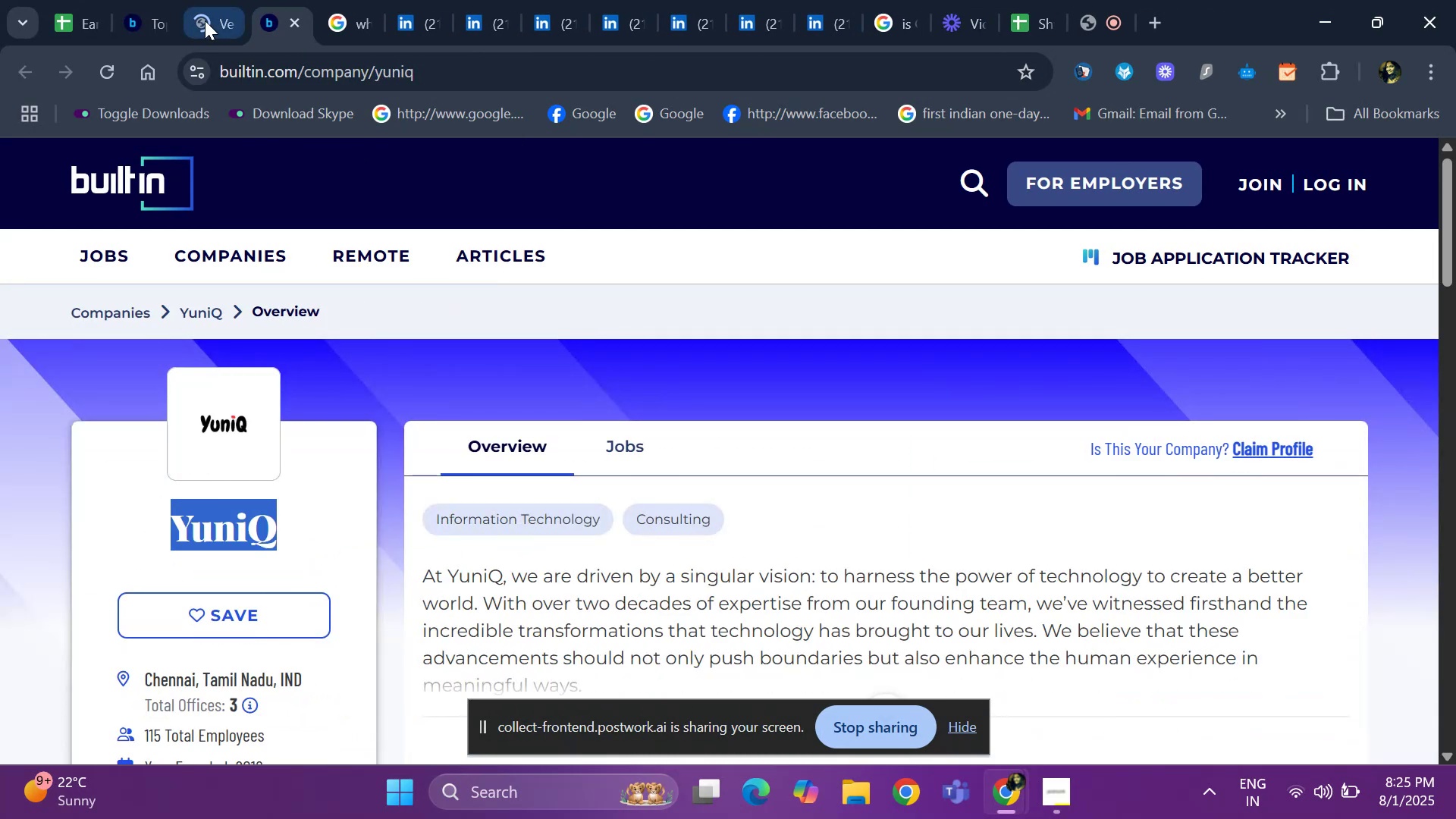 
left_click([205, 20])
 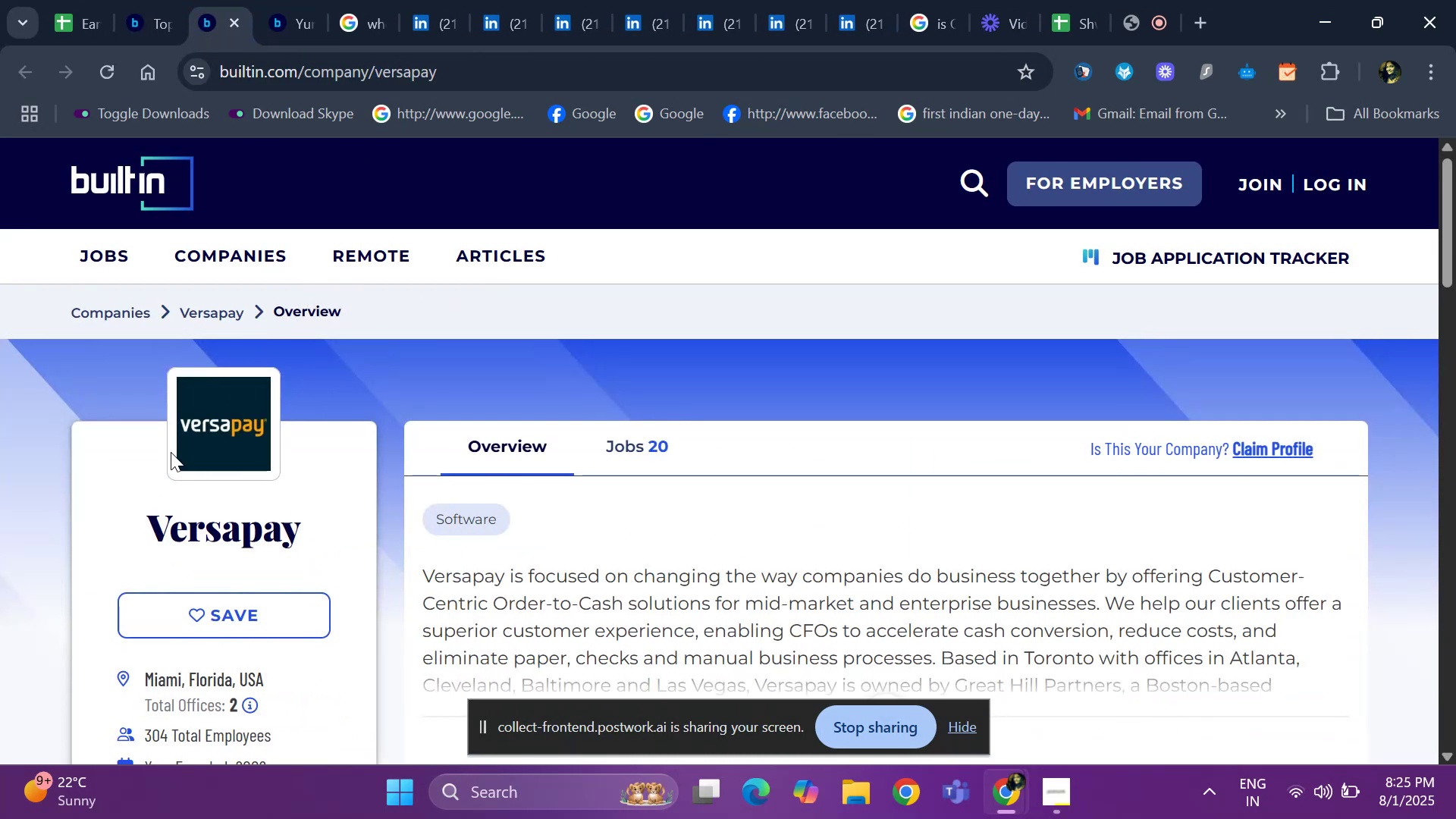 
left_click_drag(start_coordinate=[115, 498], to_coordinate=[338, 514])
 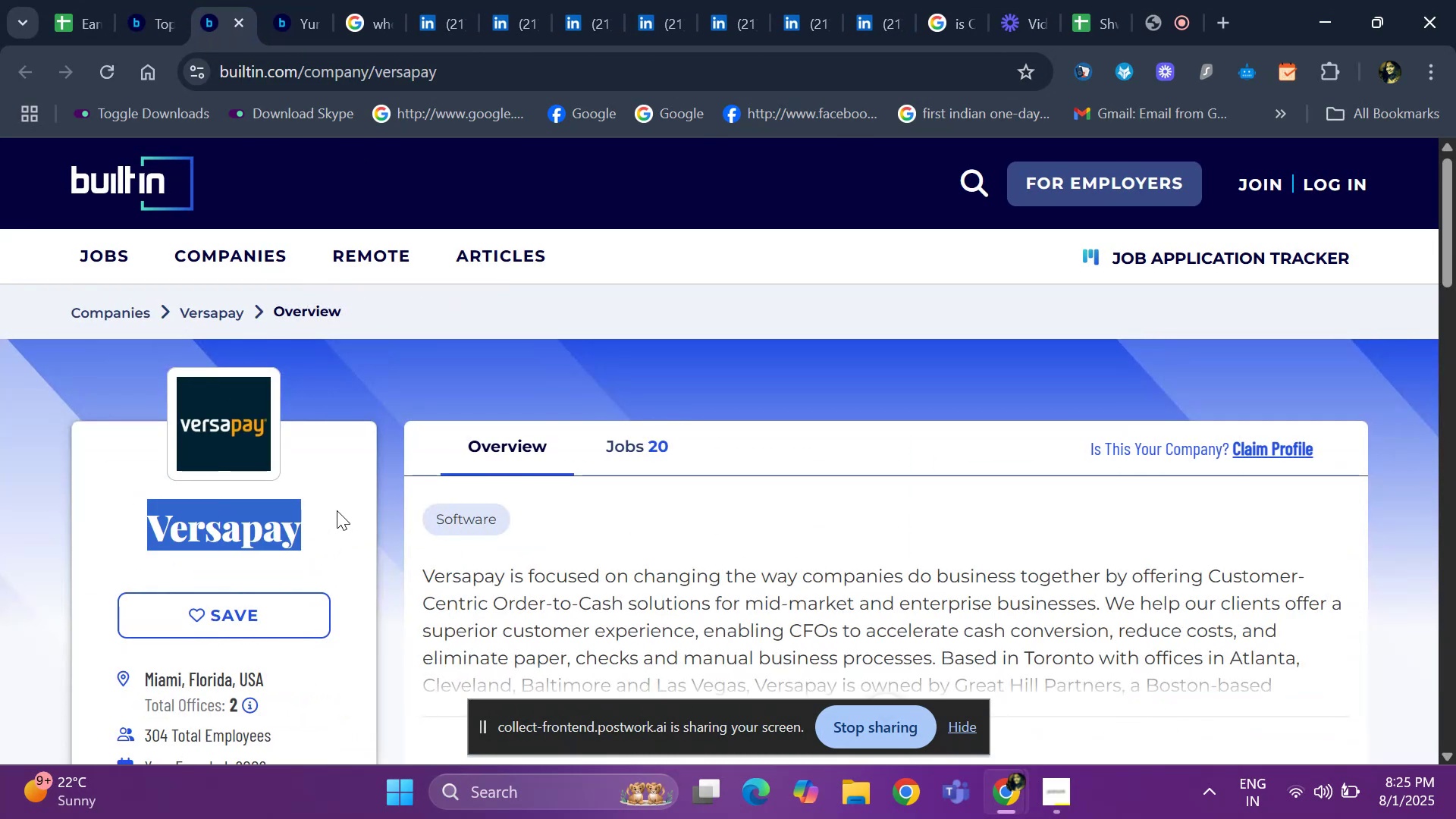 
key(Control+ControlLeft)
 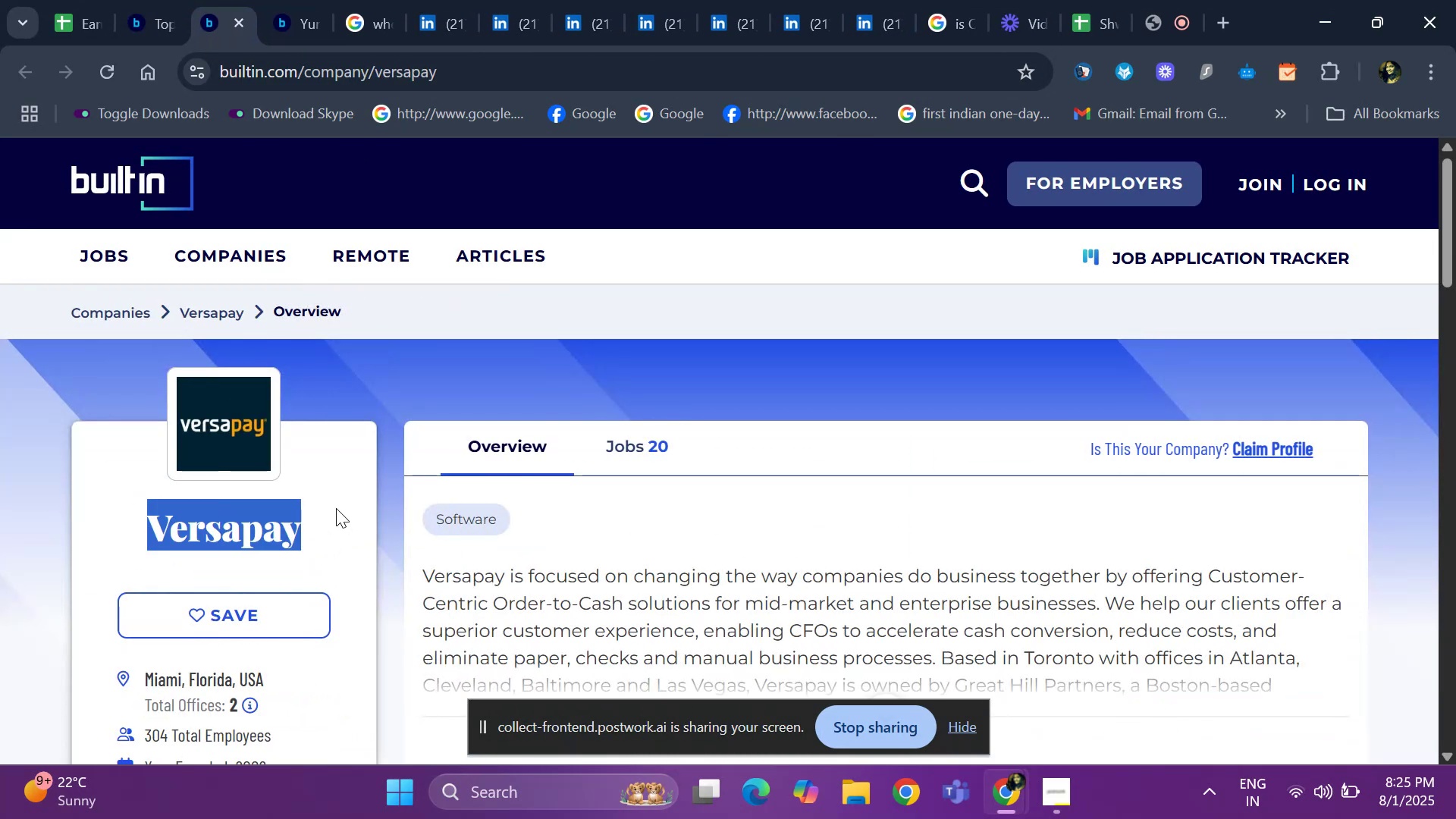 
key(Control+C)
 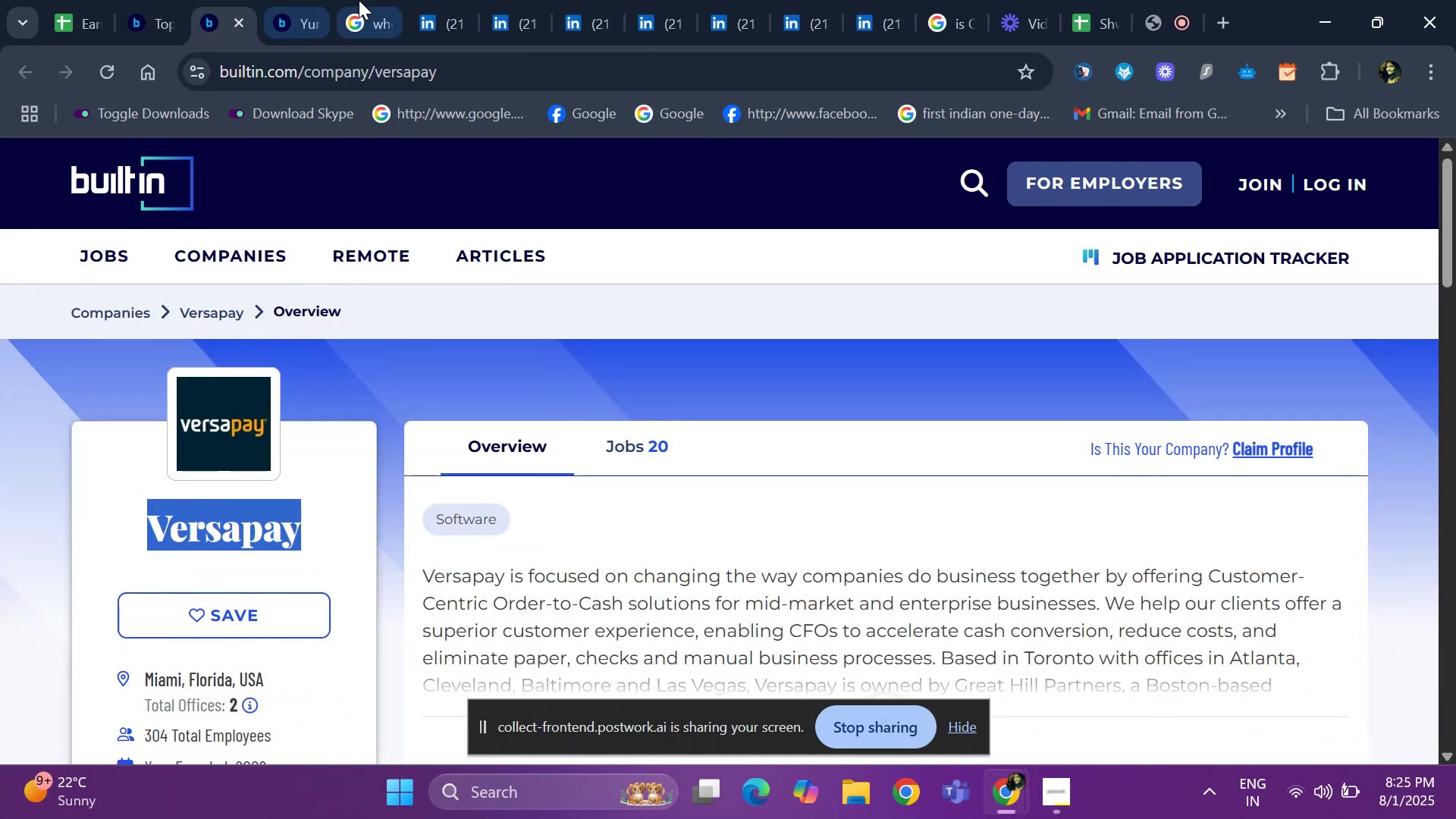 
left_click([362, 15])
 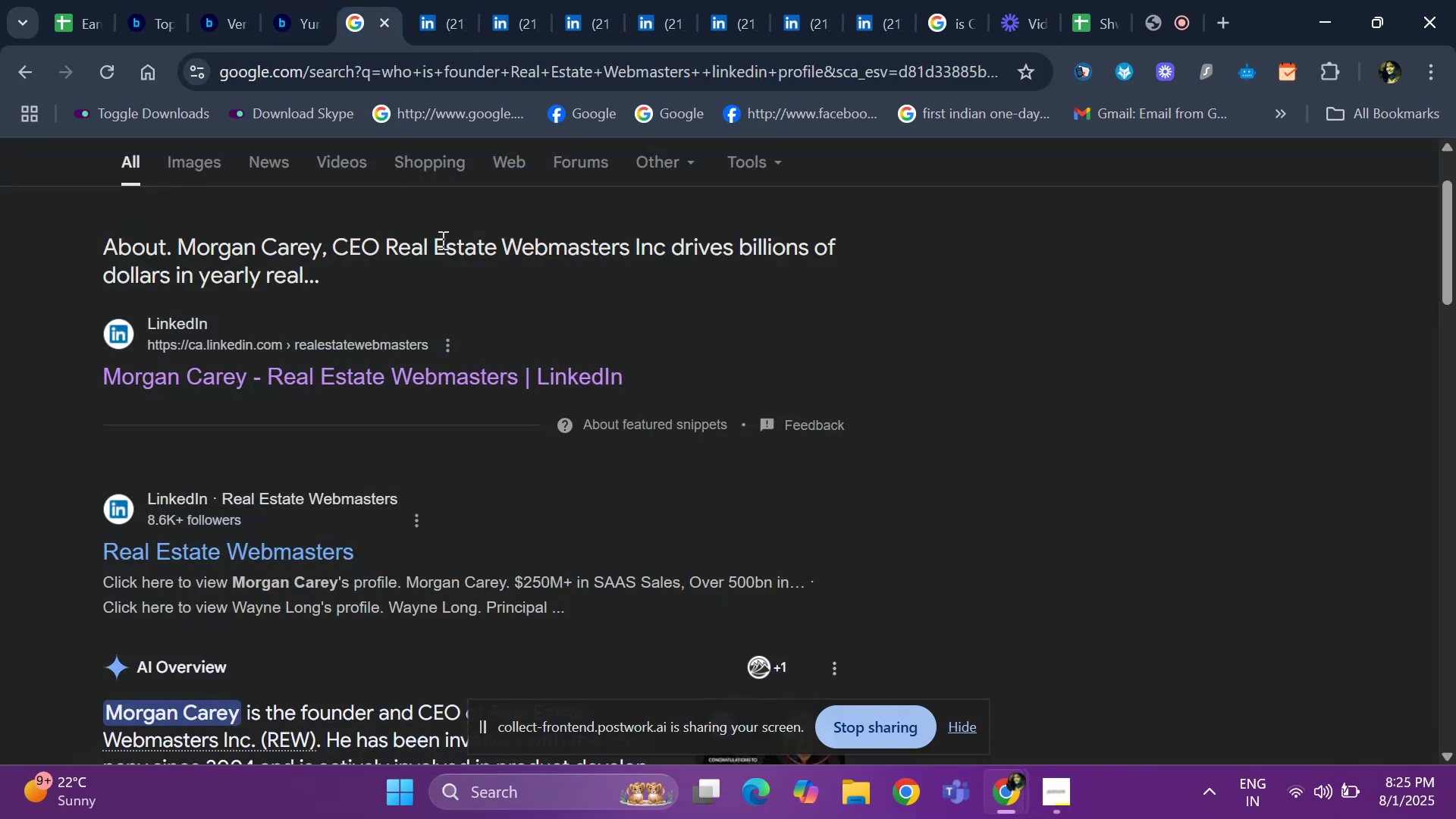 
scroll: coordinate [441, 261], scroll_direction: up, amount: 5.0
 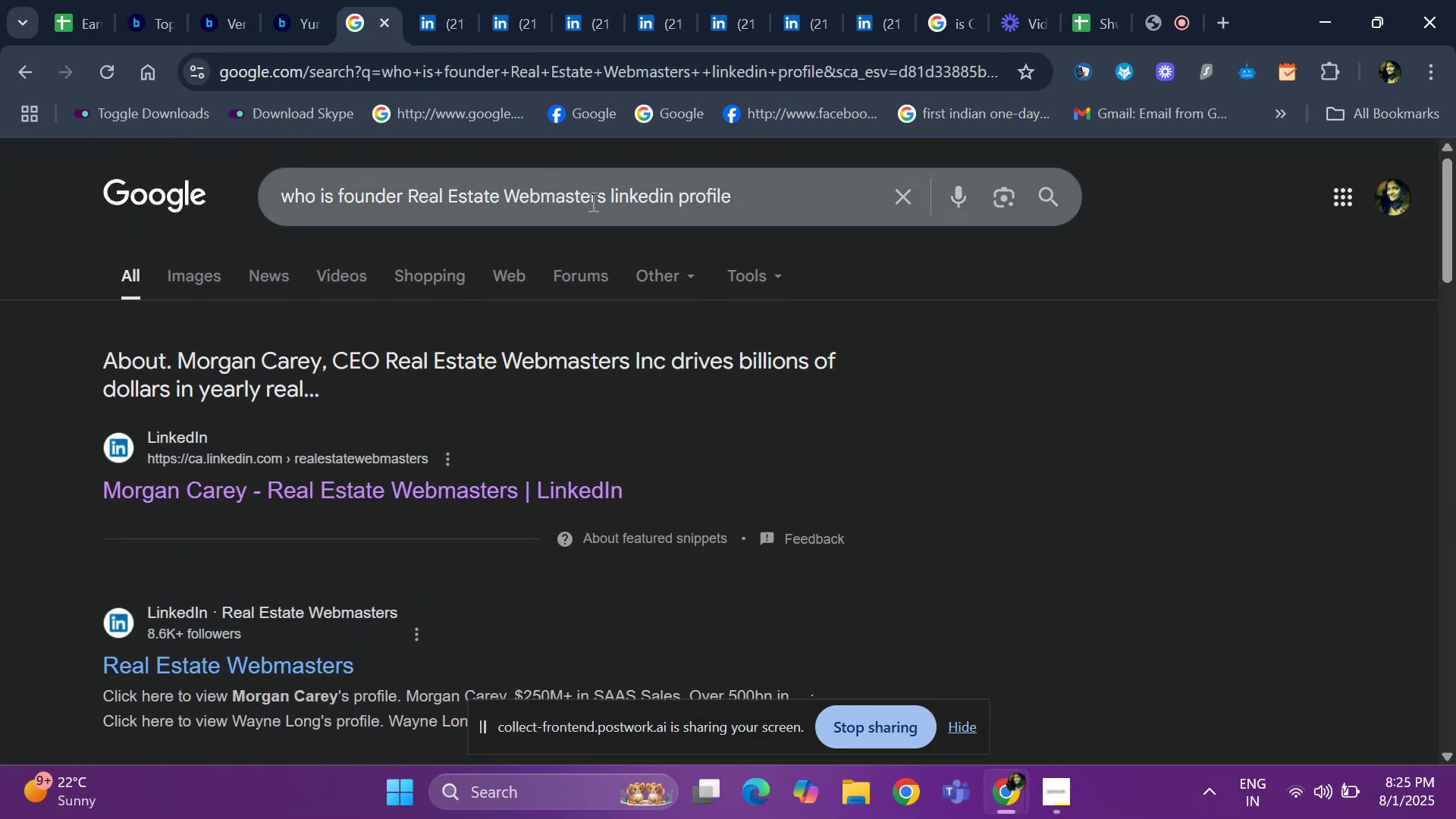 
left_click_drag(start_coordinate=[604, 194], to_coordinate=[406, 196])
 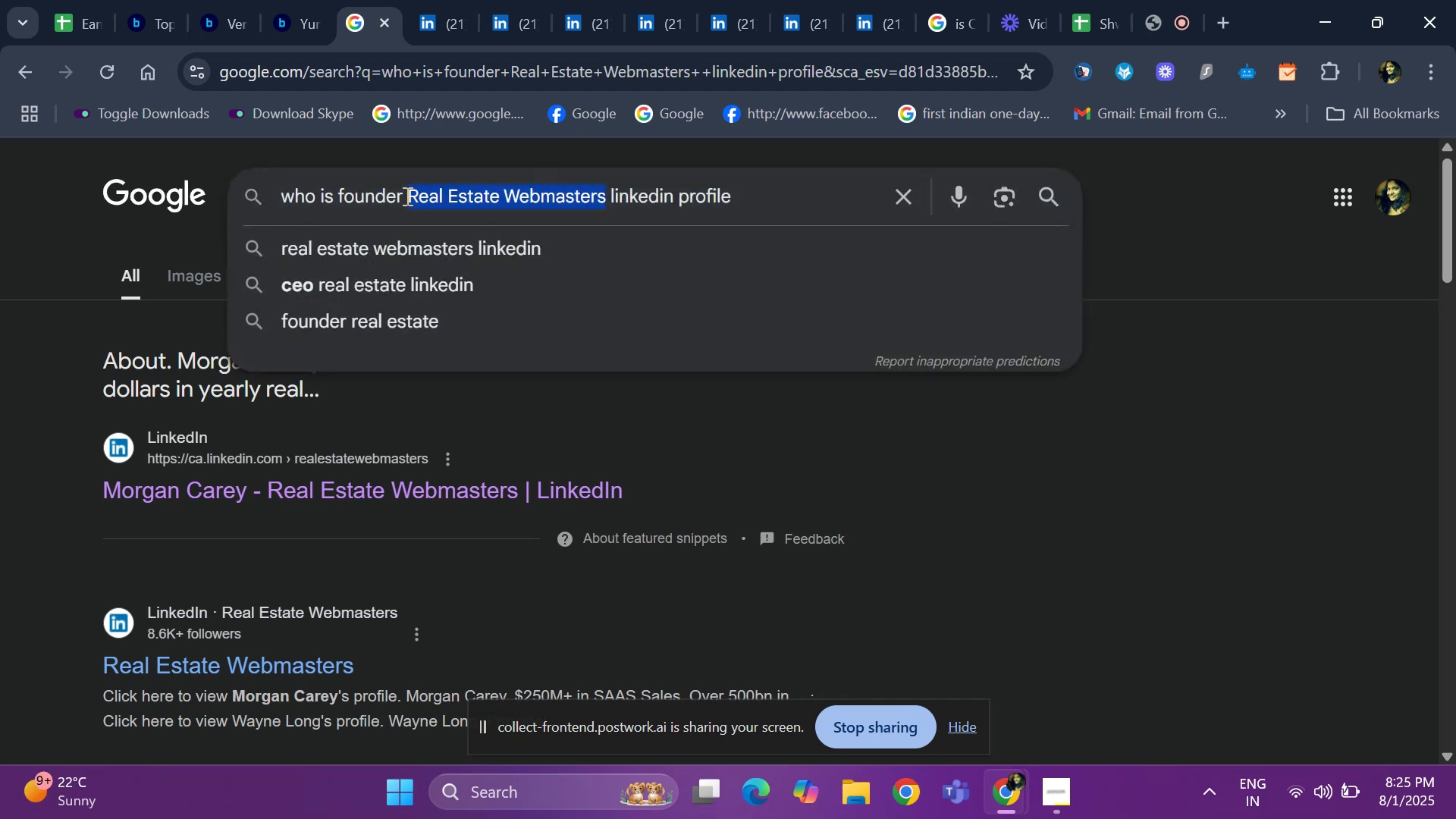 
key(Backspace)
 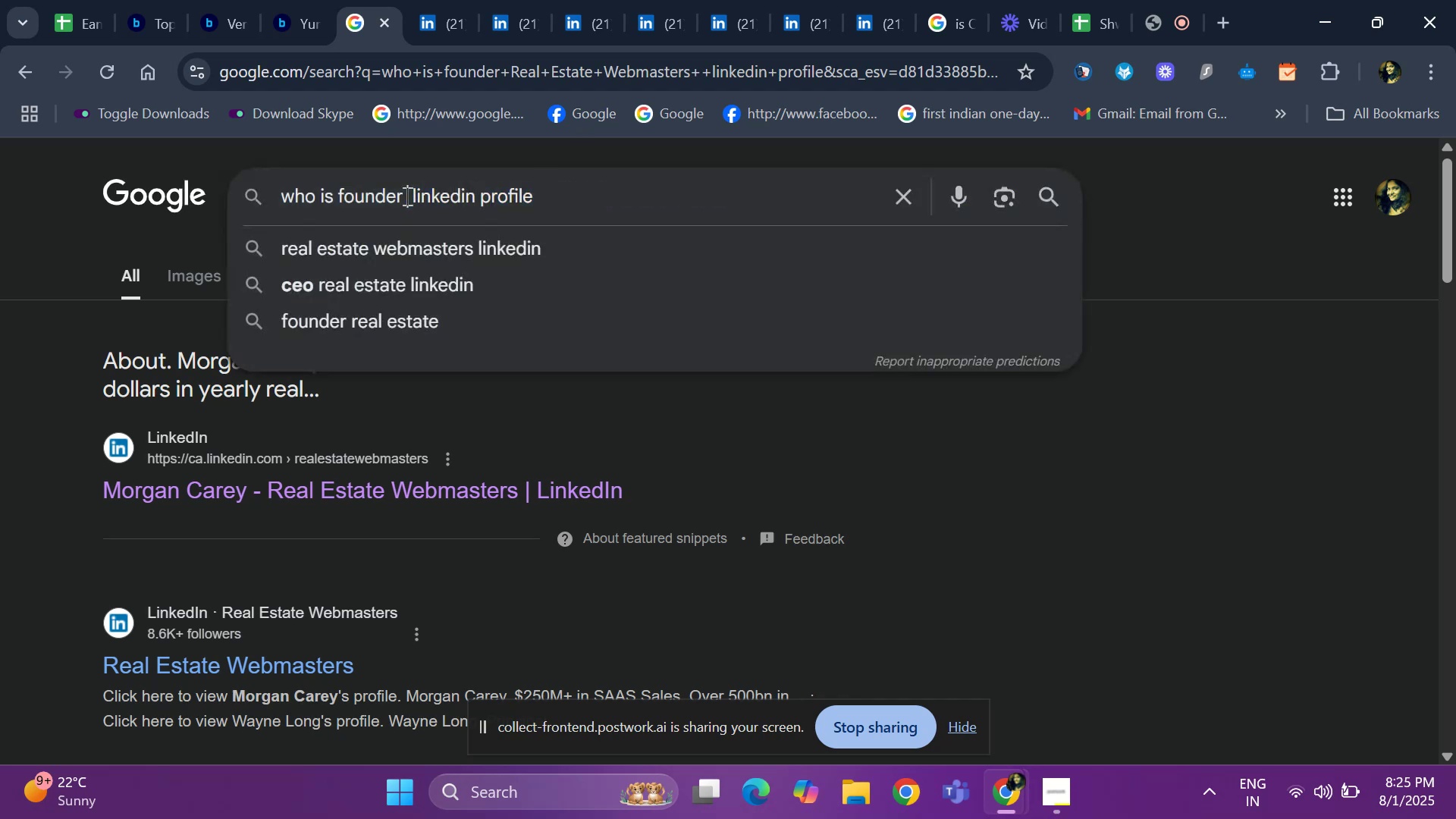 
key(Control+ControlLeft)
 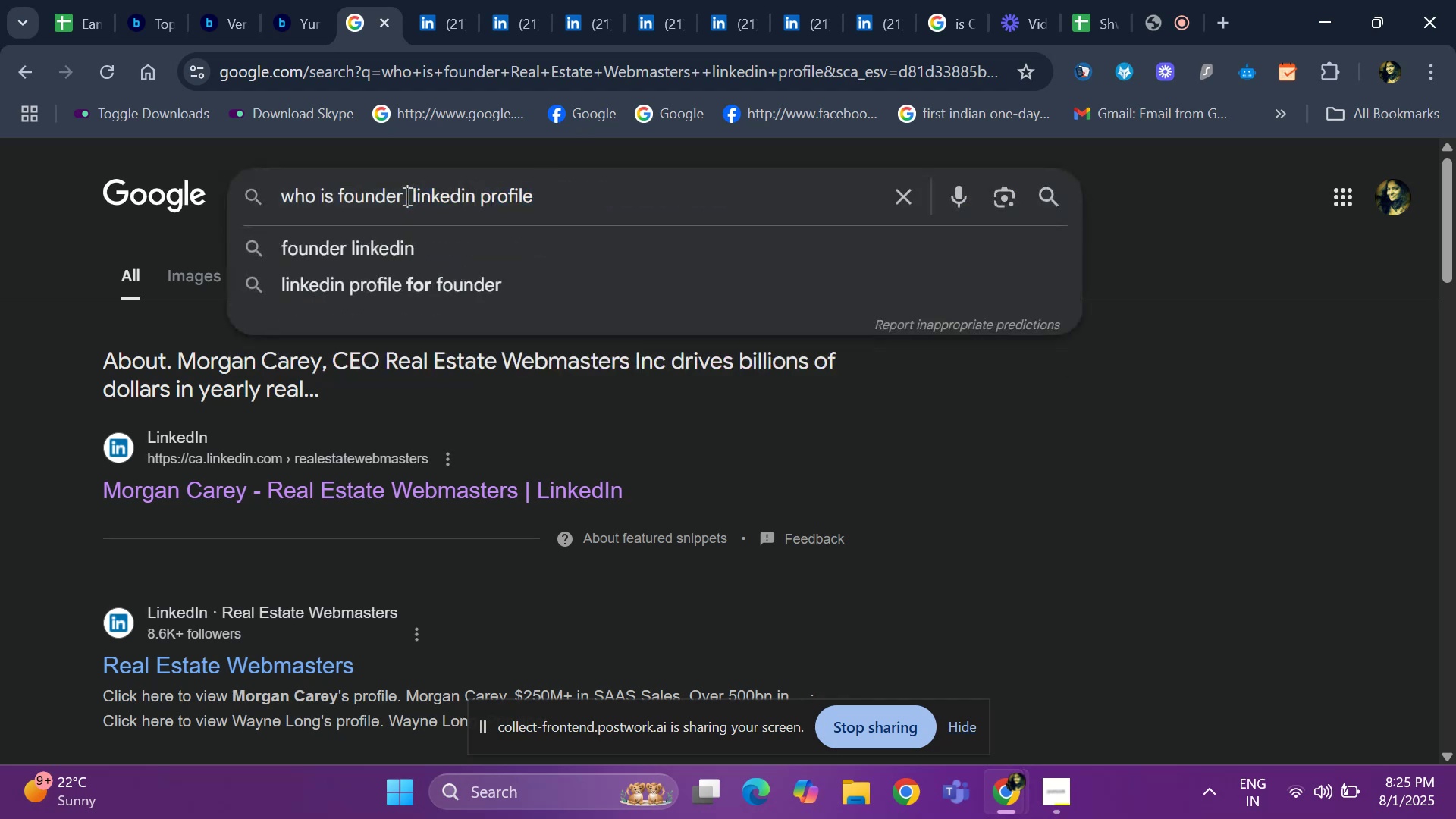 
key(Control+V)
 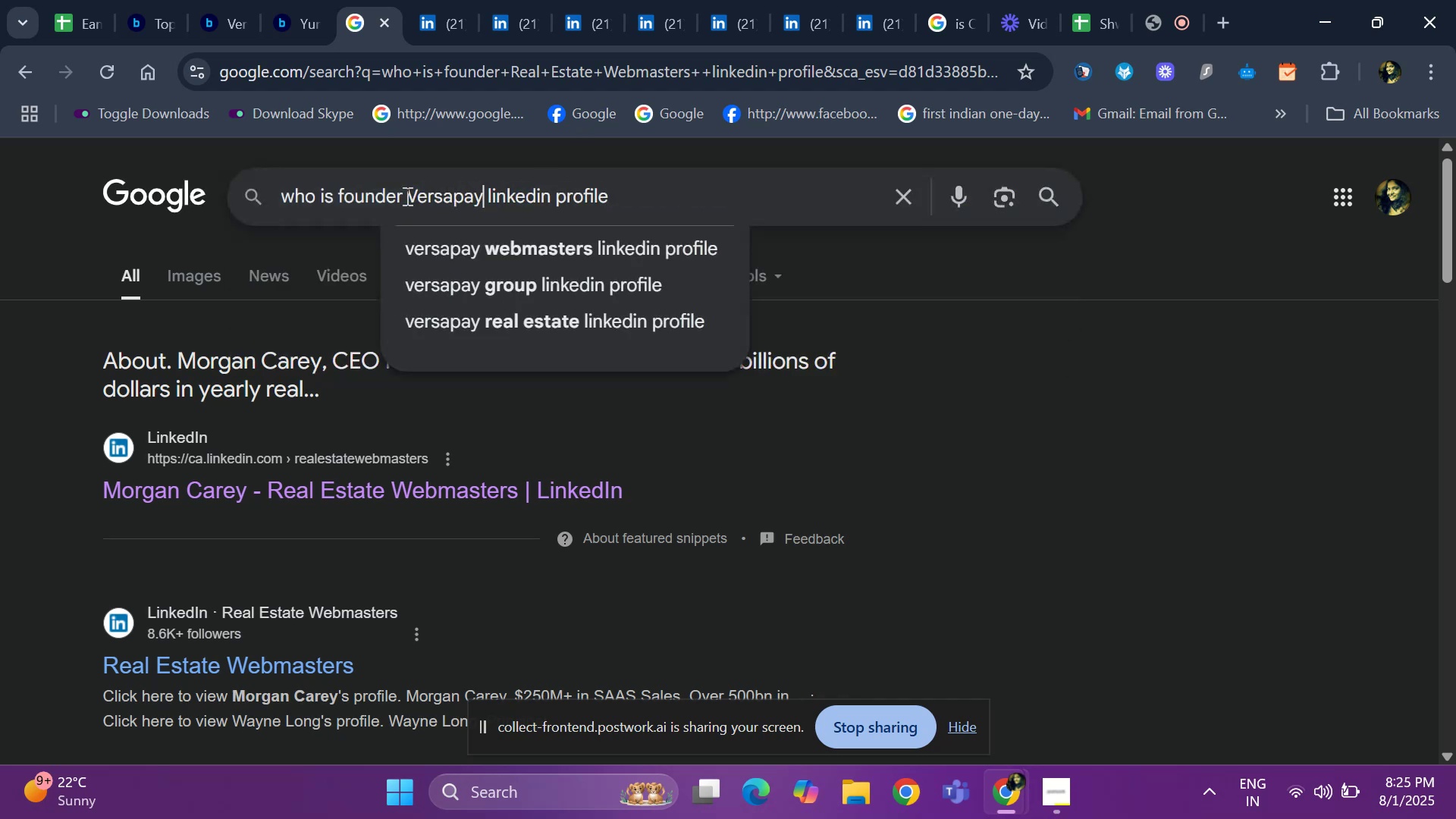 
key(Space)
 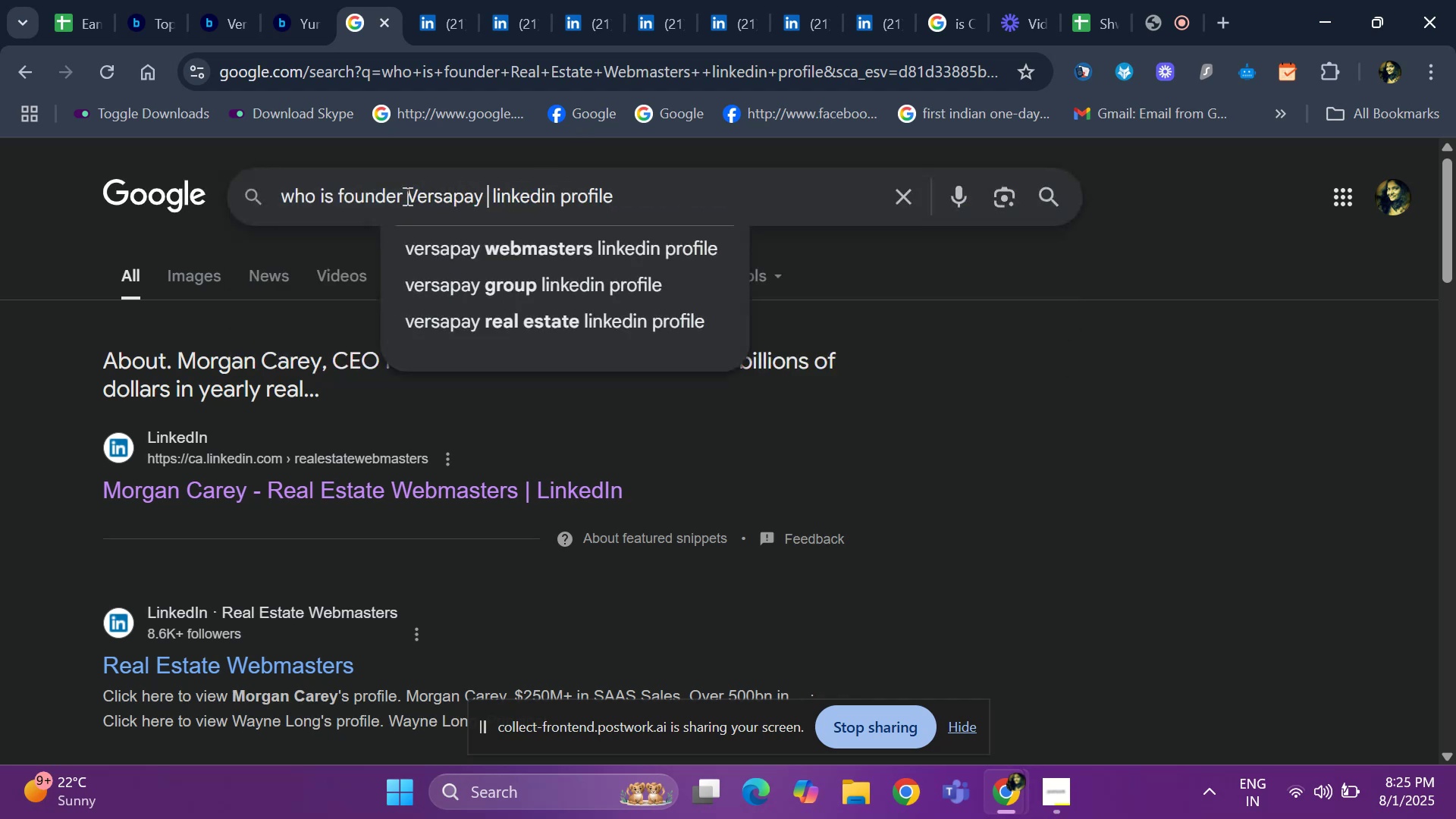 
key(Enter)
 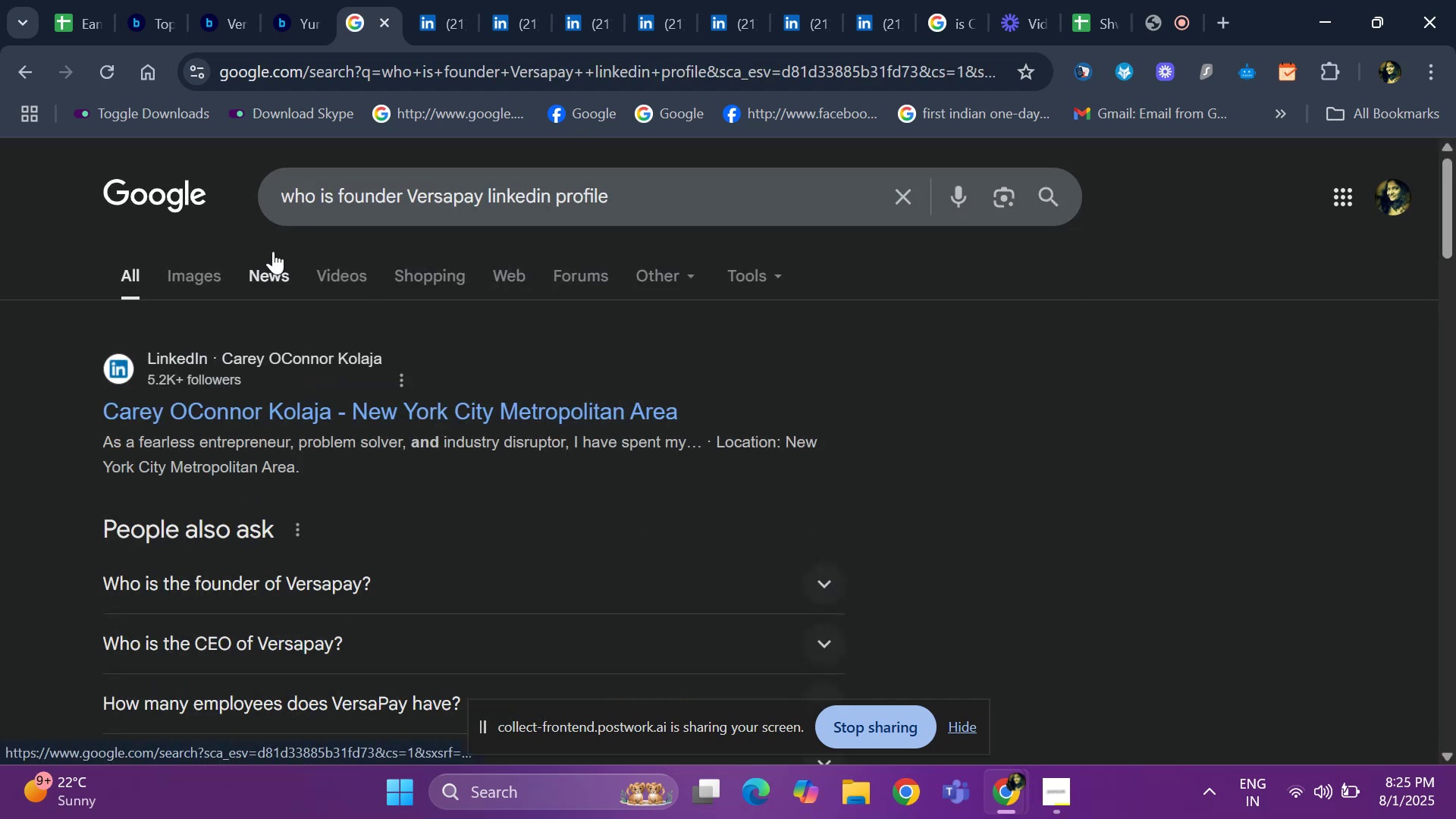 
scroll: coordinate [312, 340], scroll_direction: down, amount: 1.0
 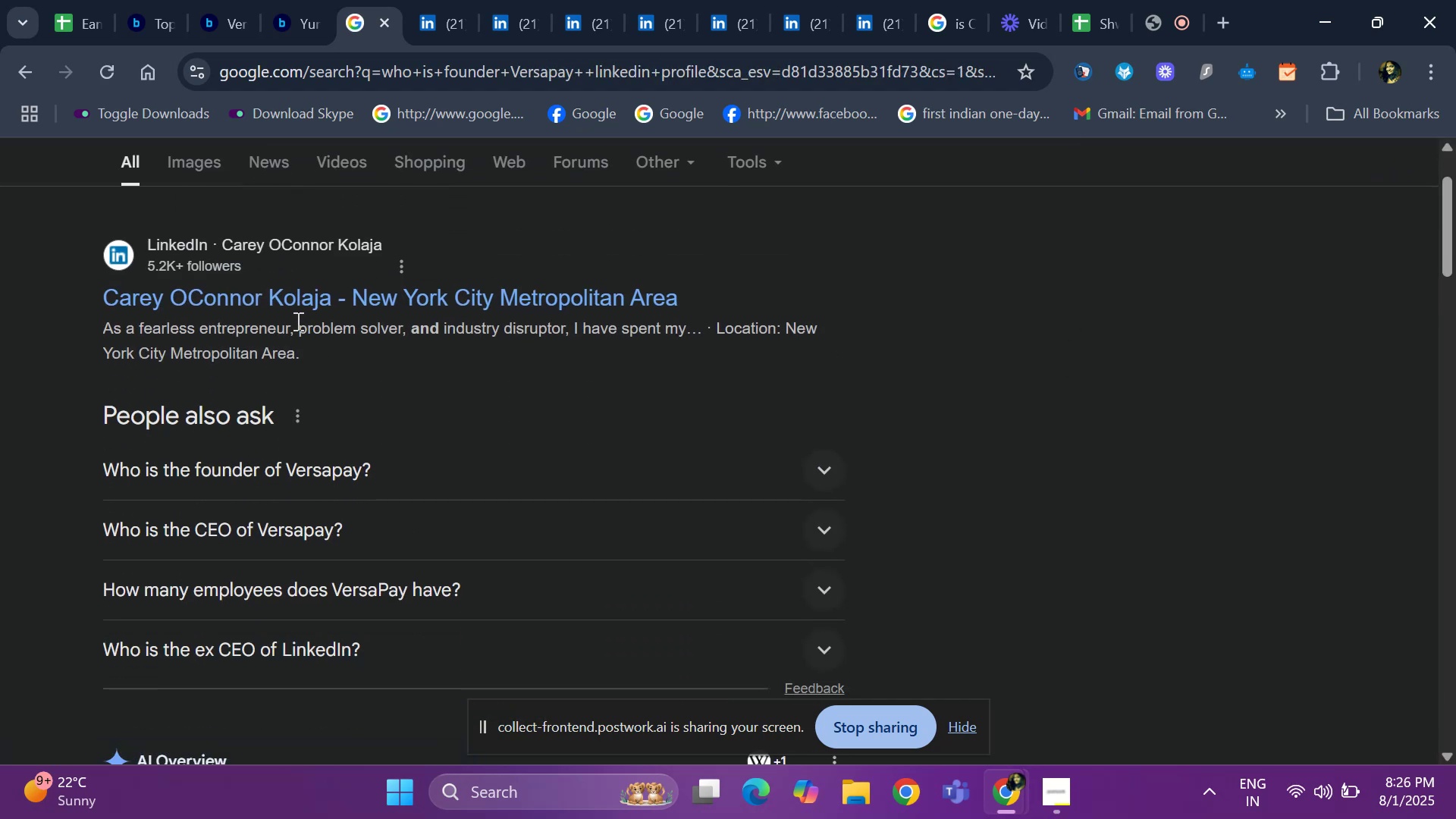 
right_click([295, 313])
 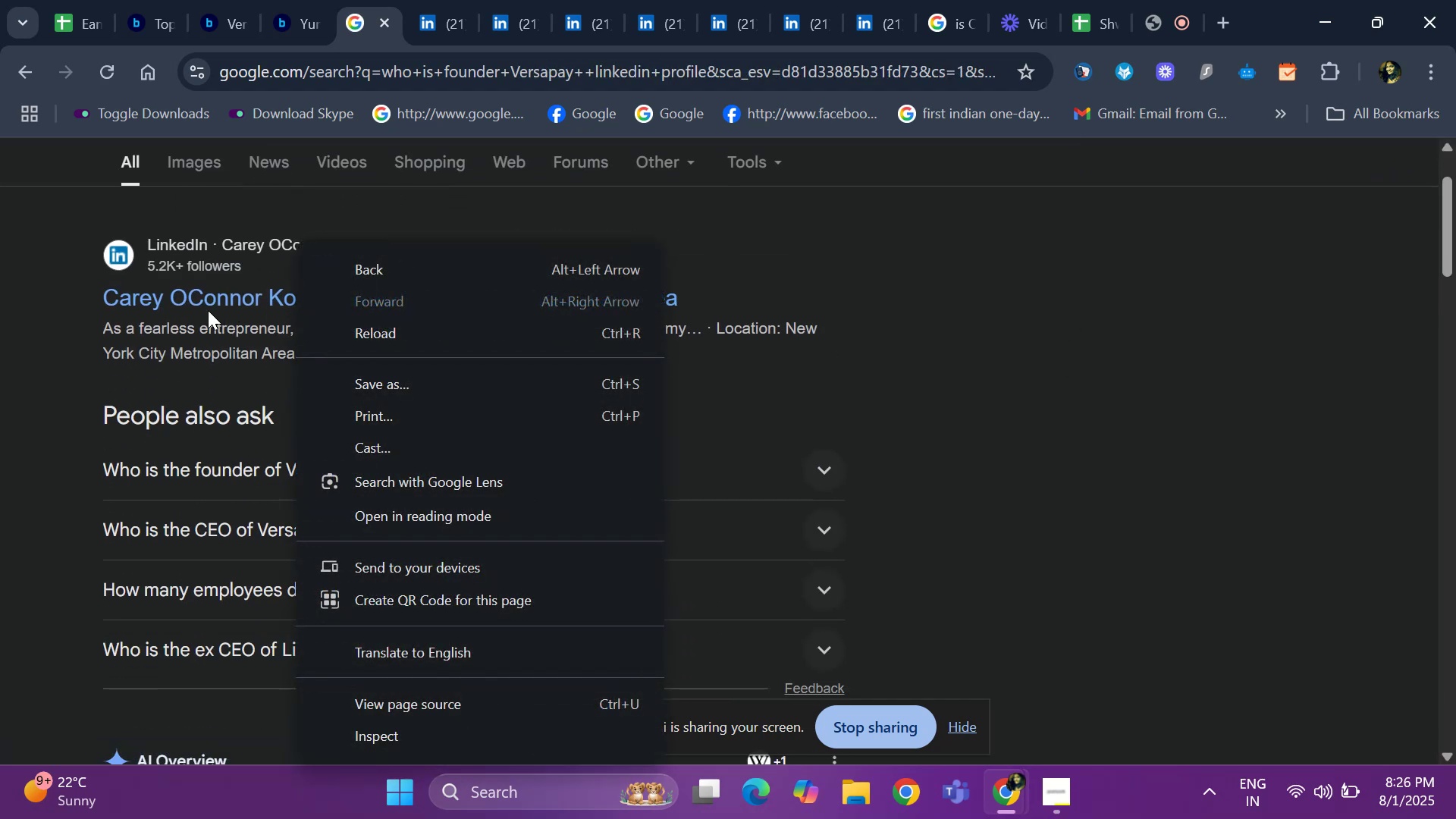 
right_click([208, 306])
 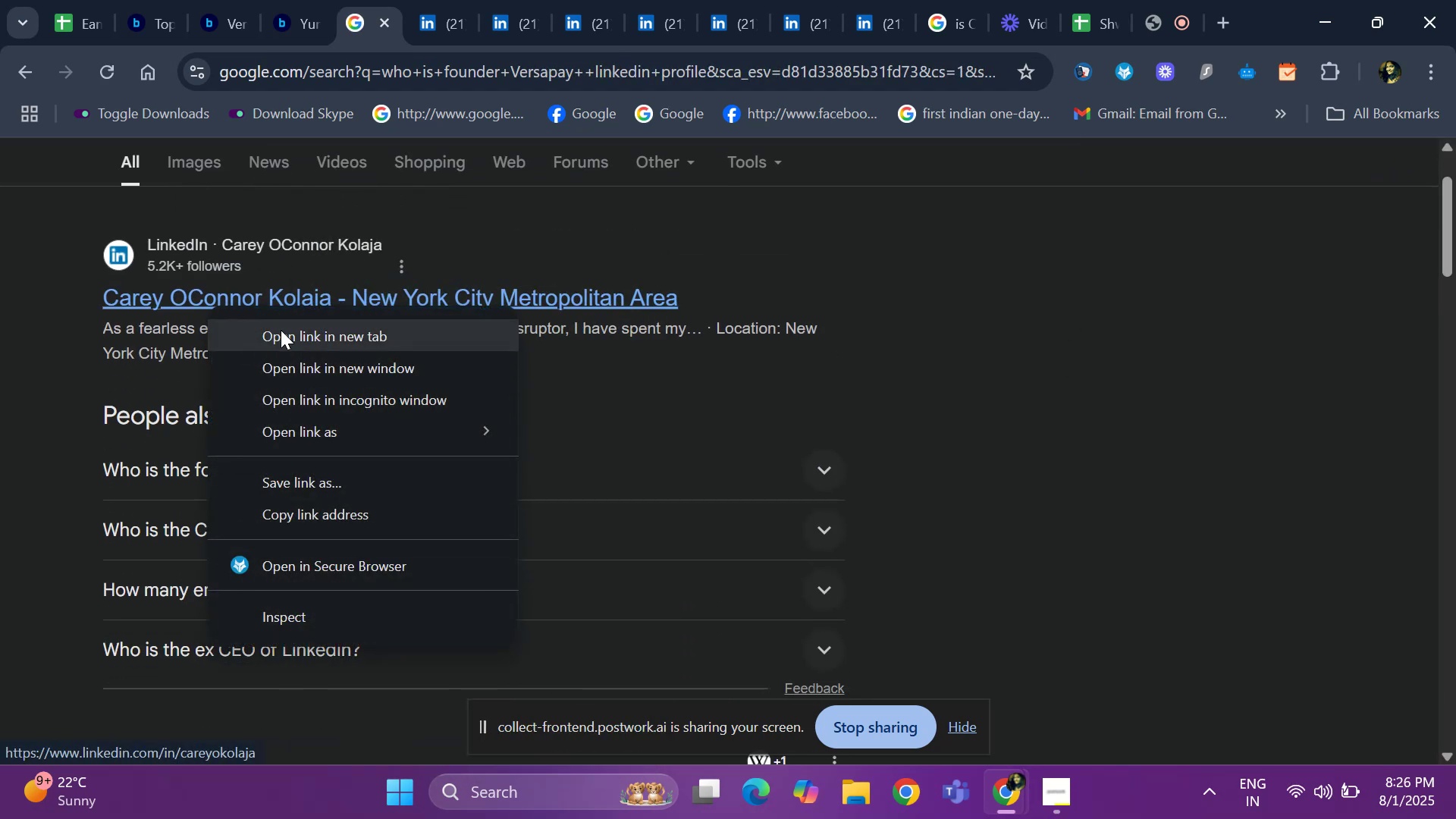 
left_click([284, 334])
 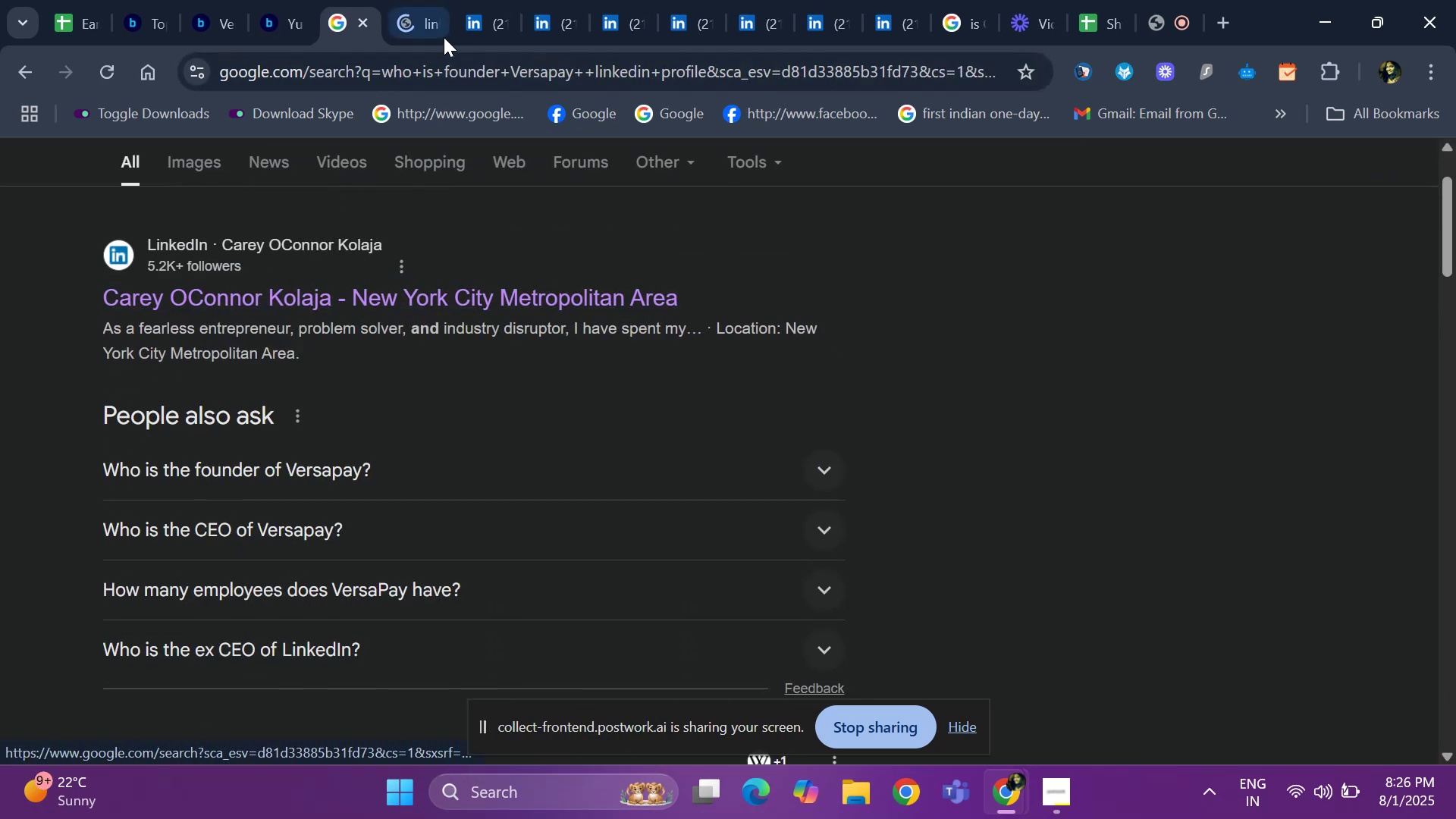 
left_click([418, 14])
 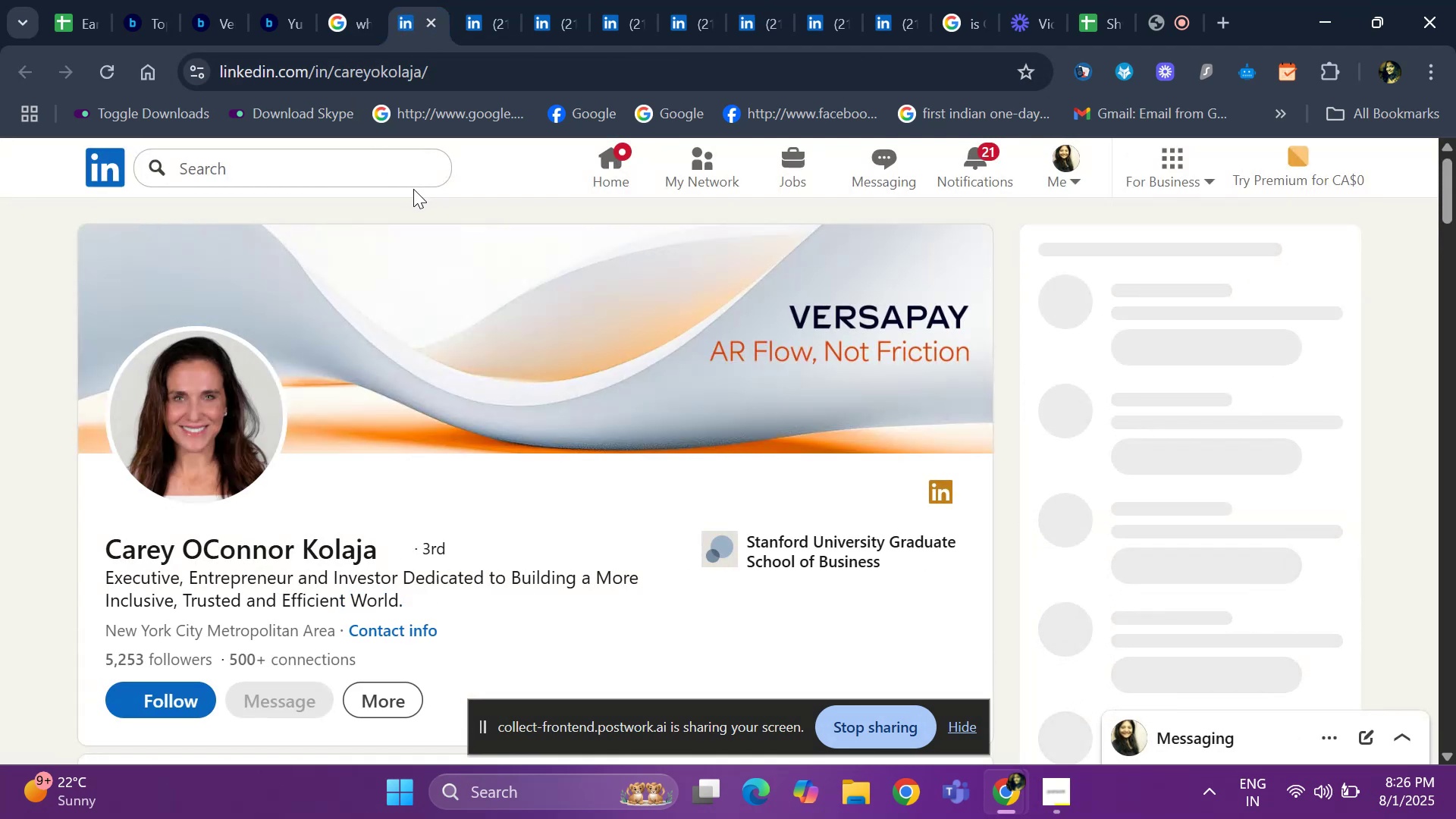 
scroll: coordinate [313, 355], scroll_direction: down, amount: 17.0
 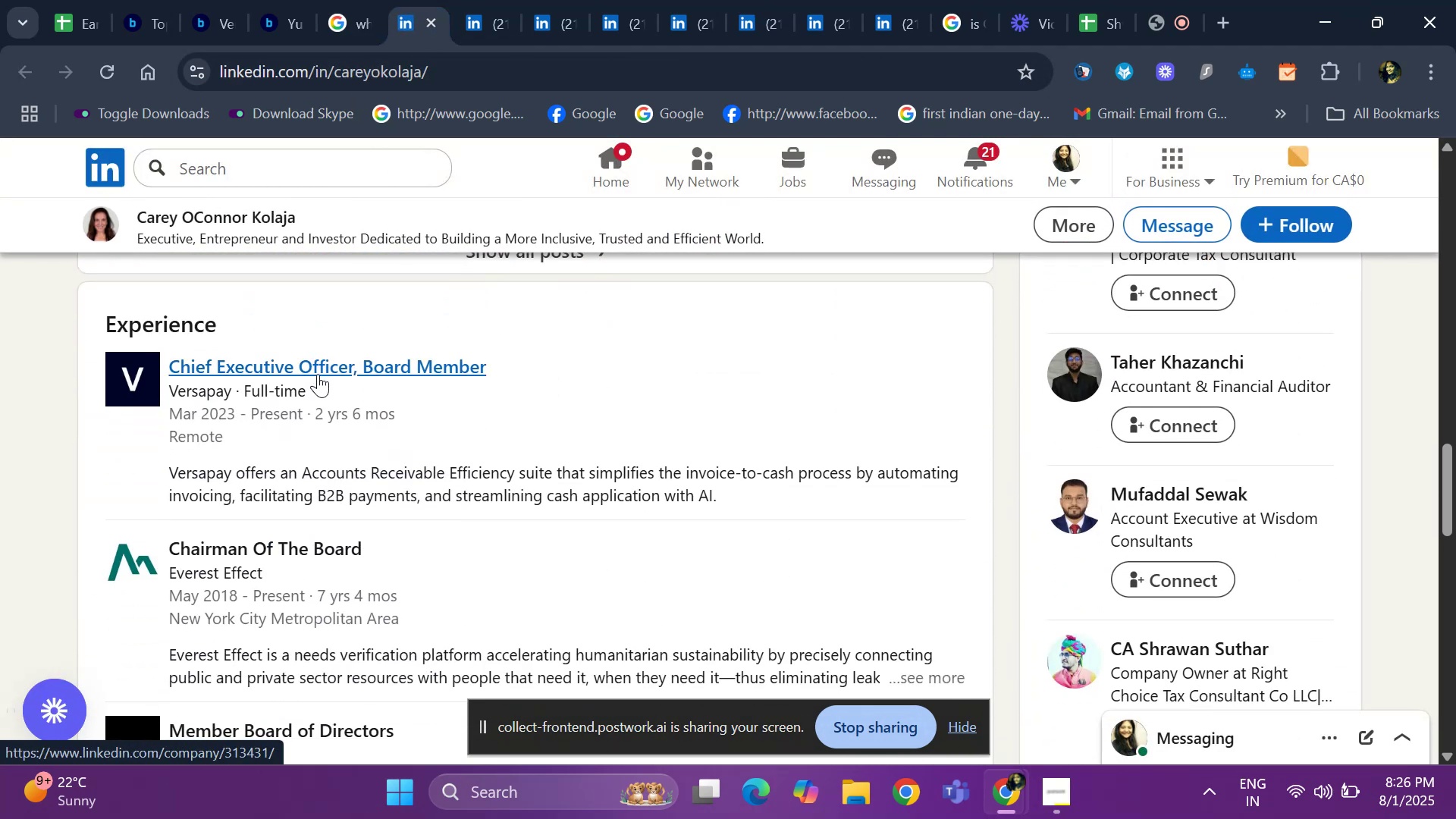 
right_click([319, 374])
 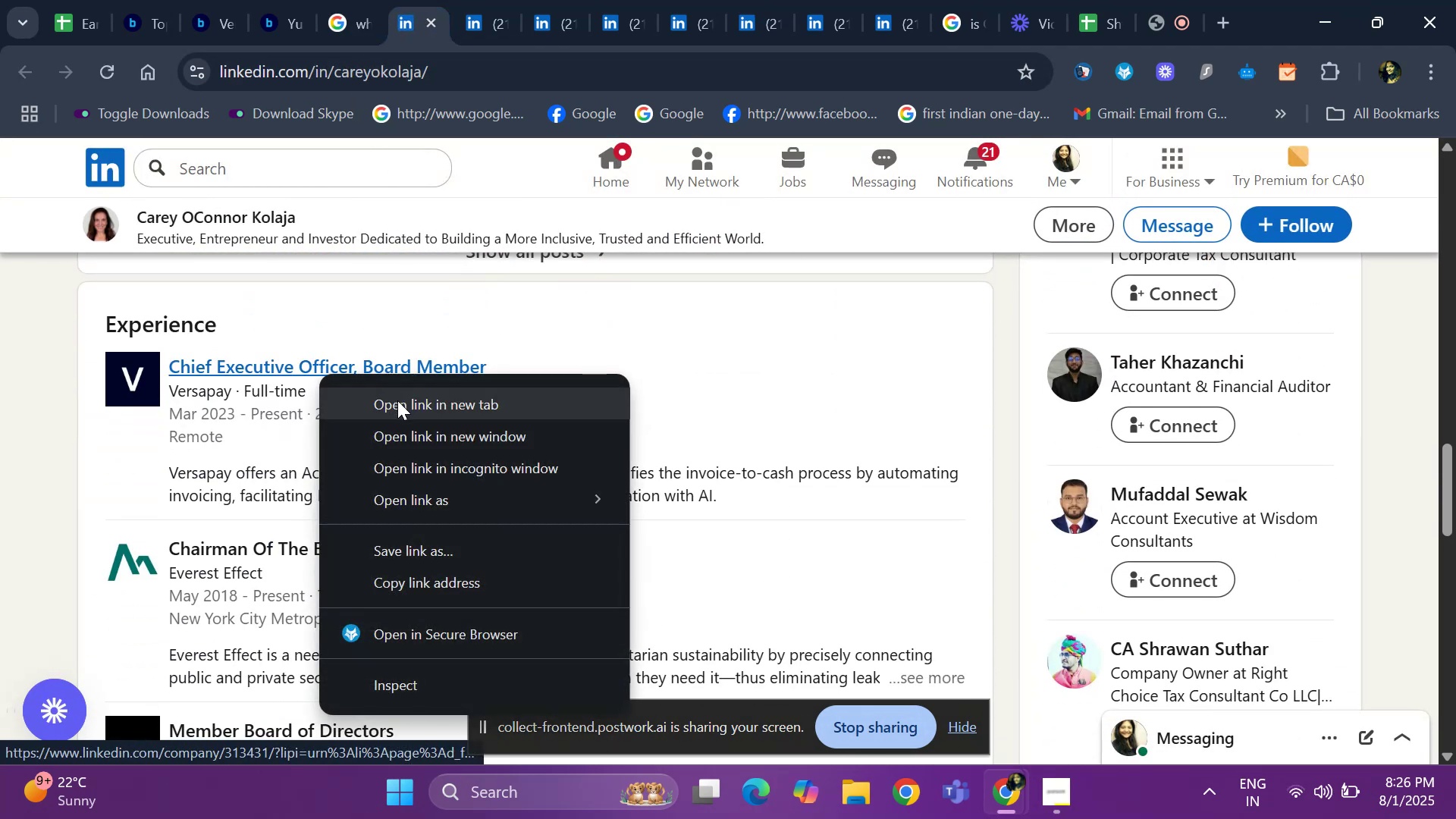 
left_click([404, 396])
 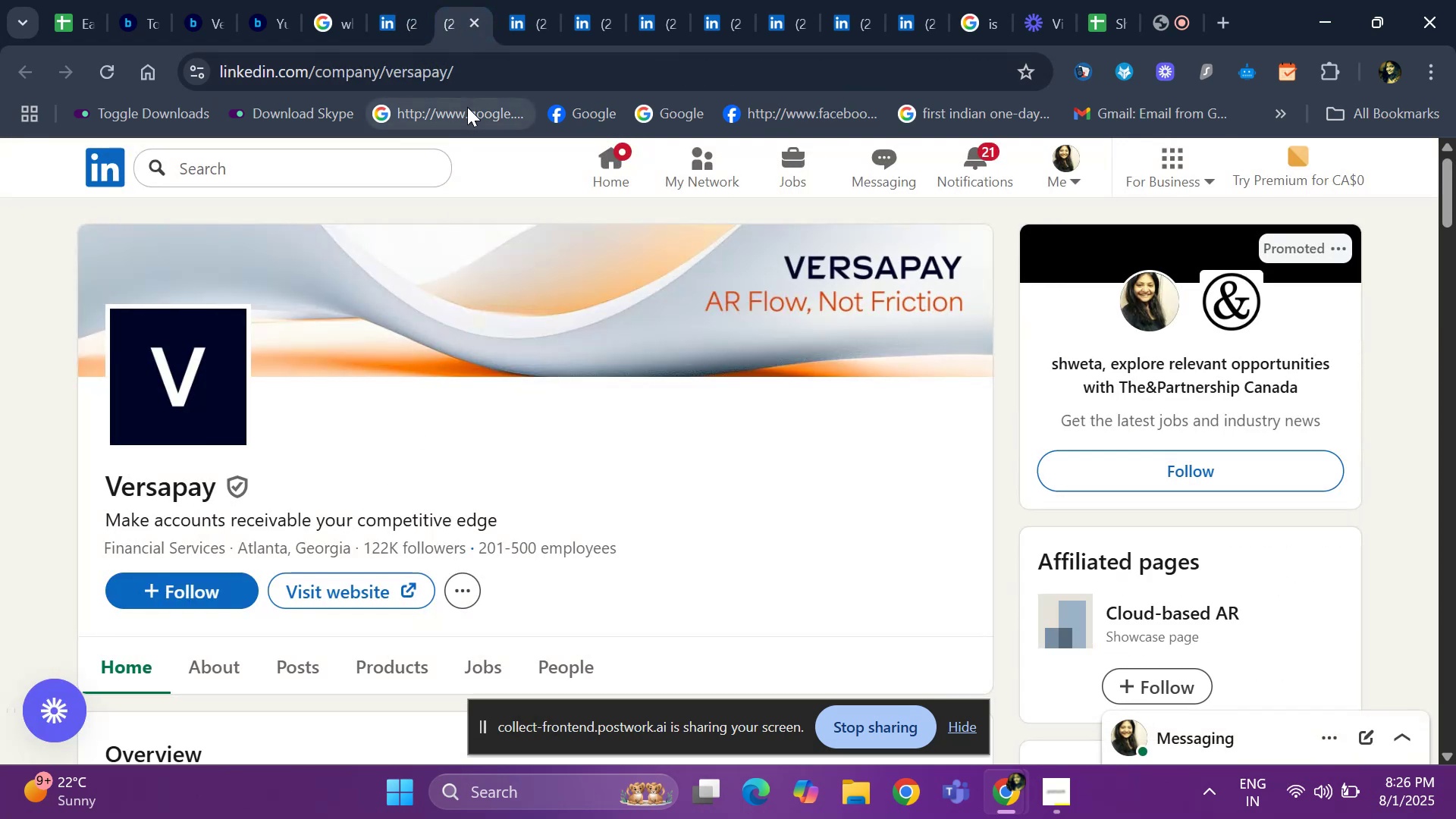 
wait(6.88)
 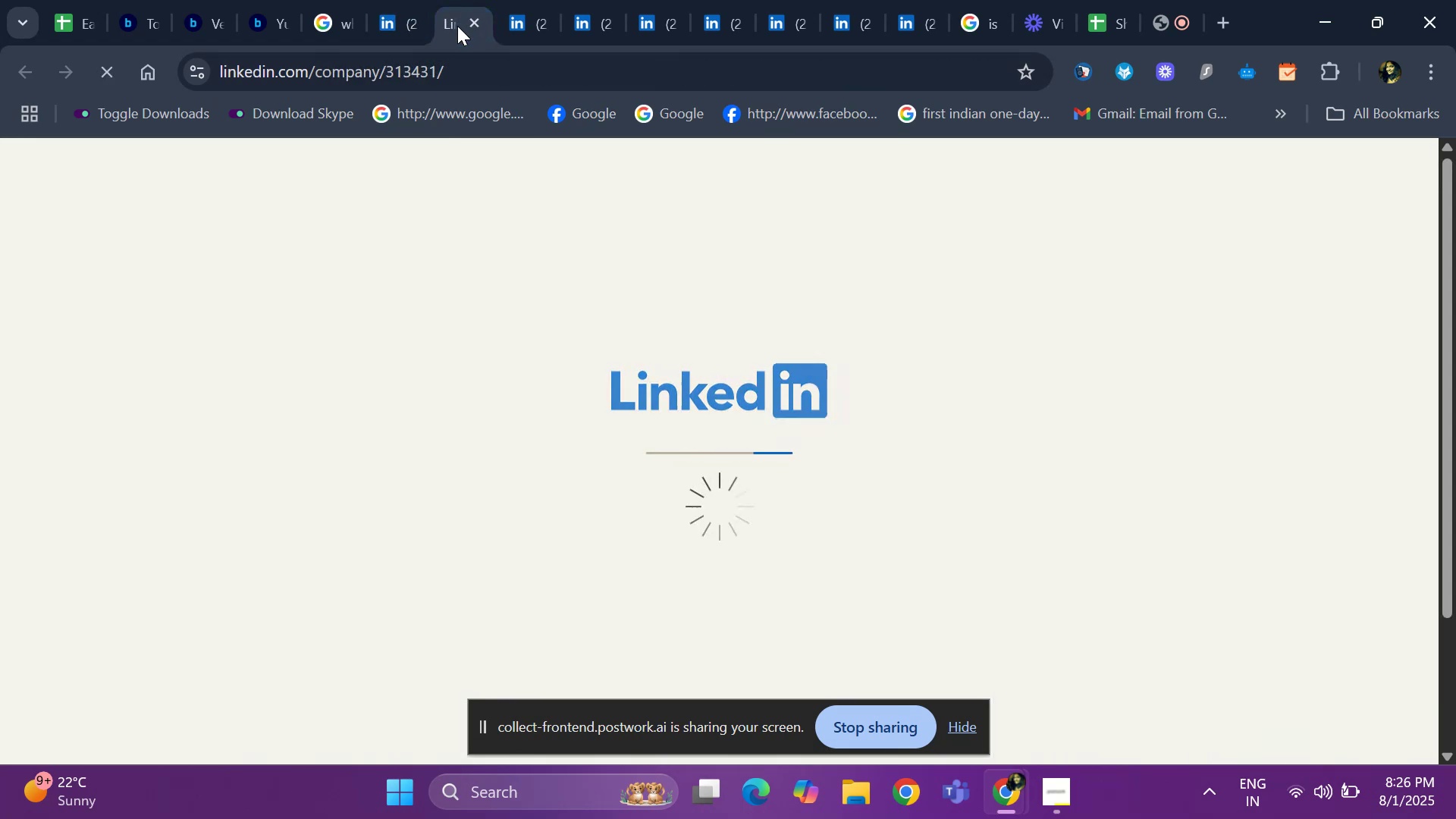 
left_click([147, 20])
 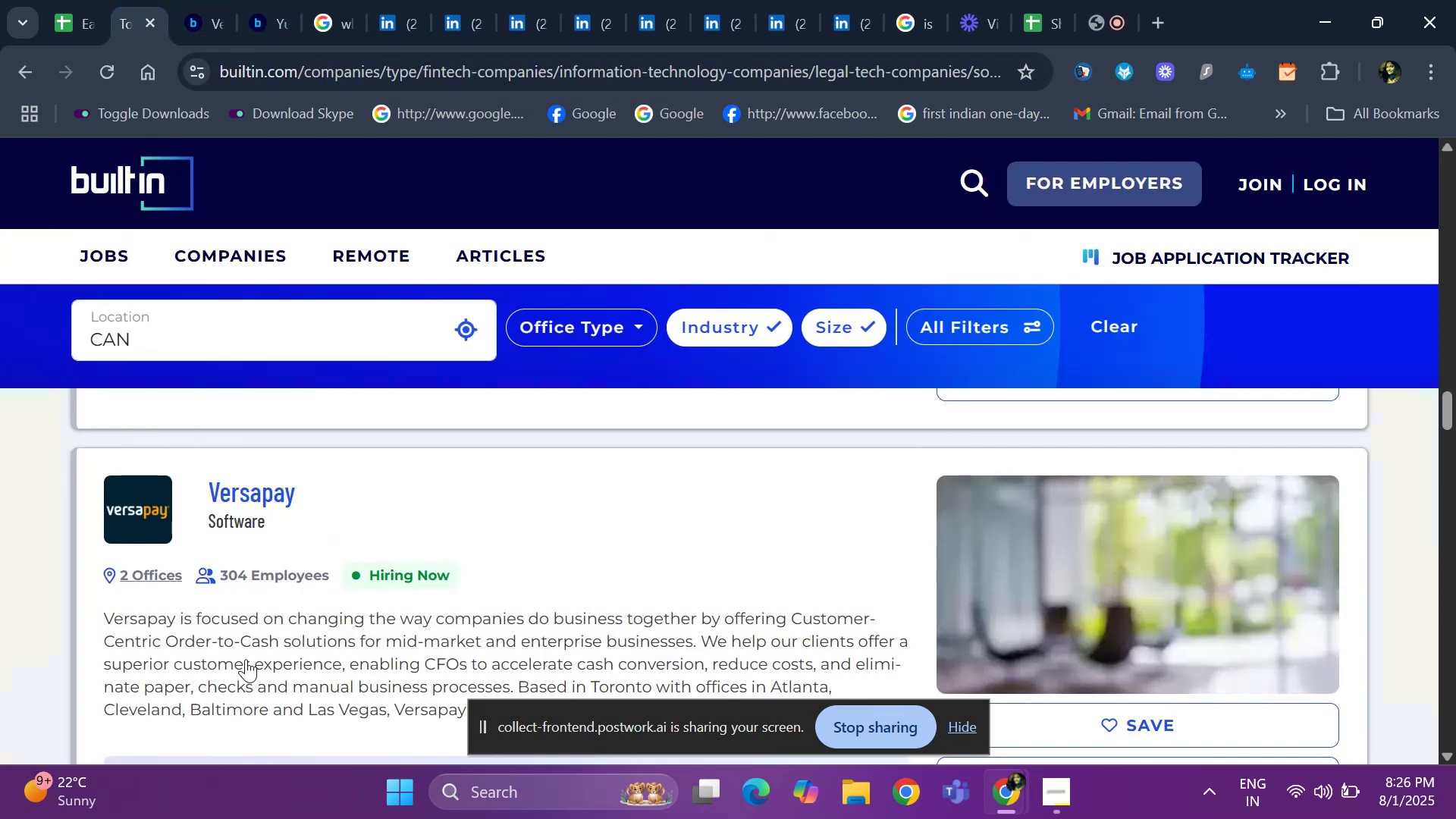 
scroll: coordinate [243, 568], scroll_direction: down, amount: 11.0
 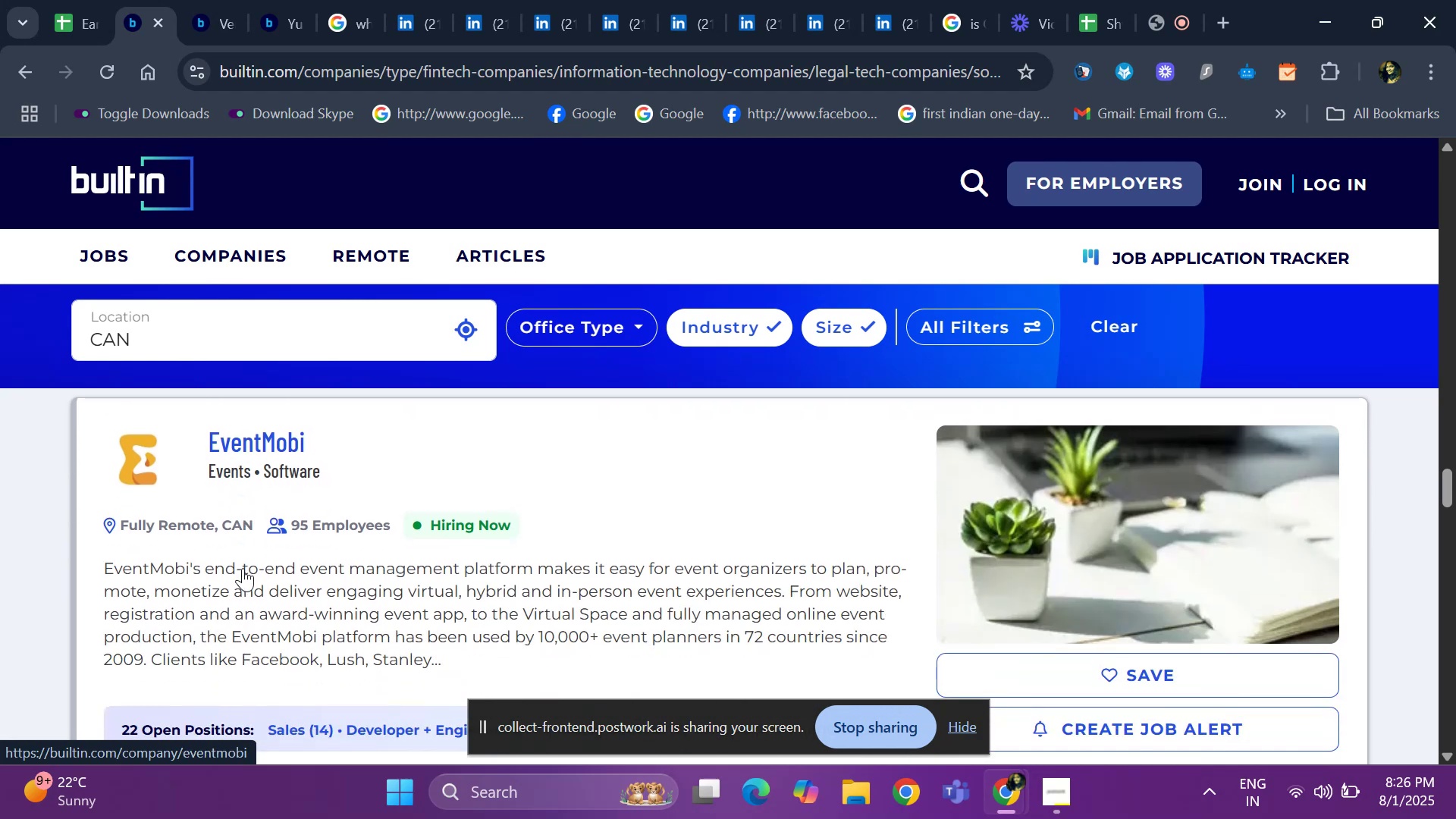 
scroll: coordinate [245, 519], scroll_direction: down, amount: 10.0
 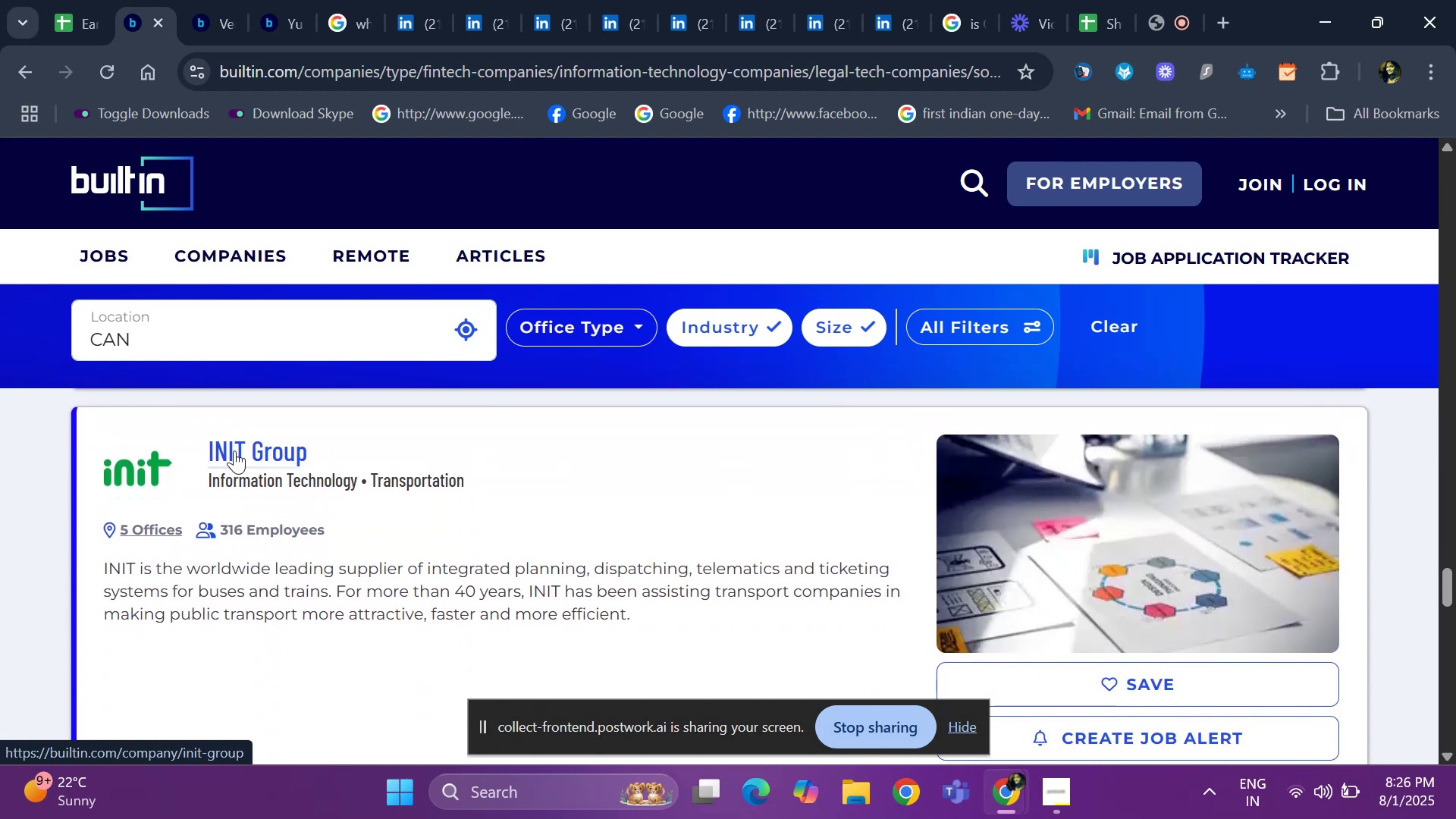 
right_click([235, 445])
 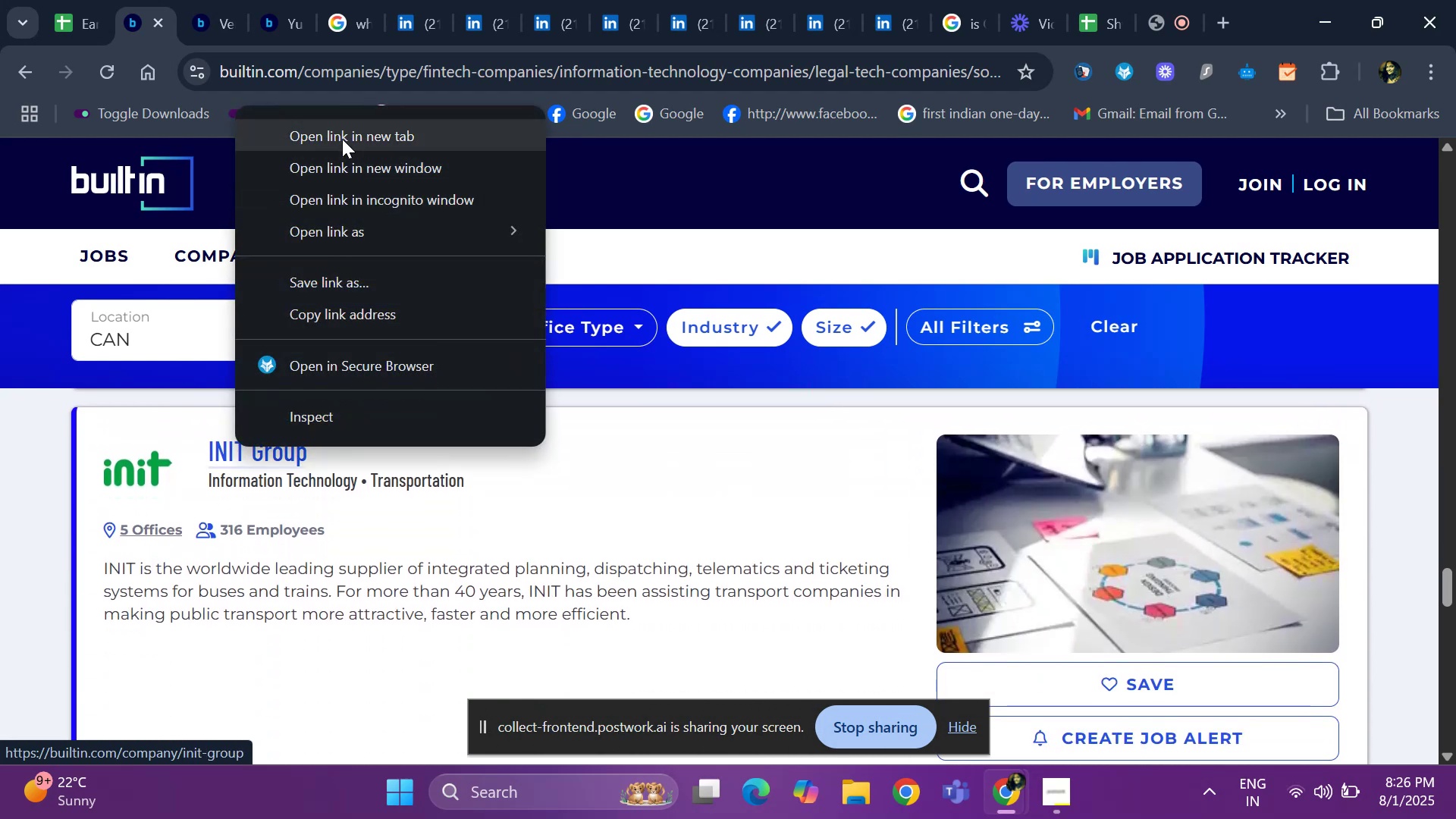 
left_click([342, 137])
 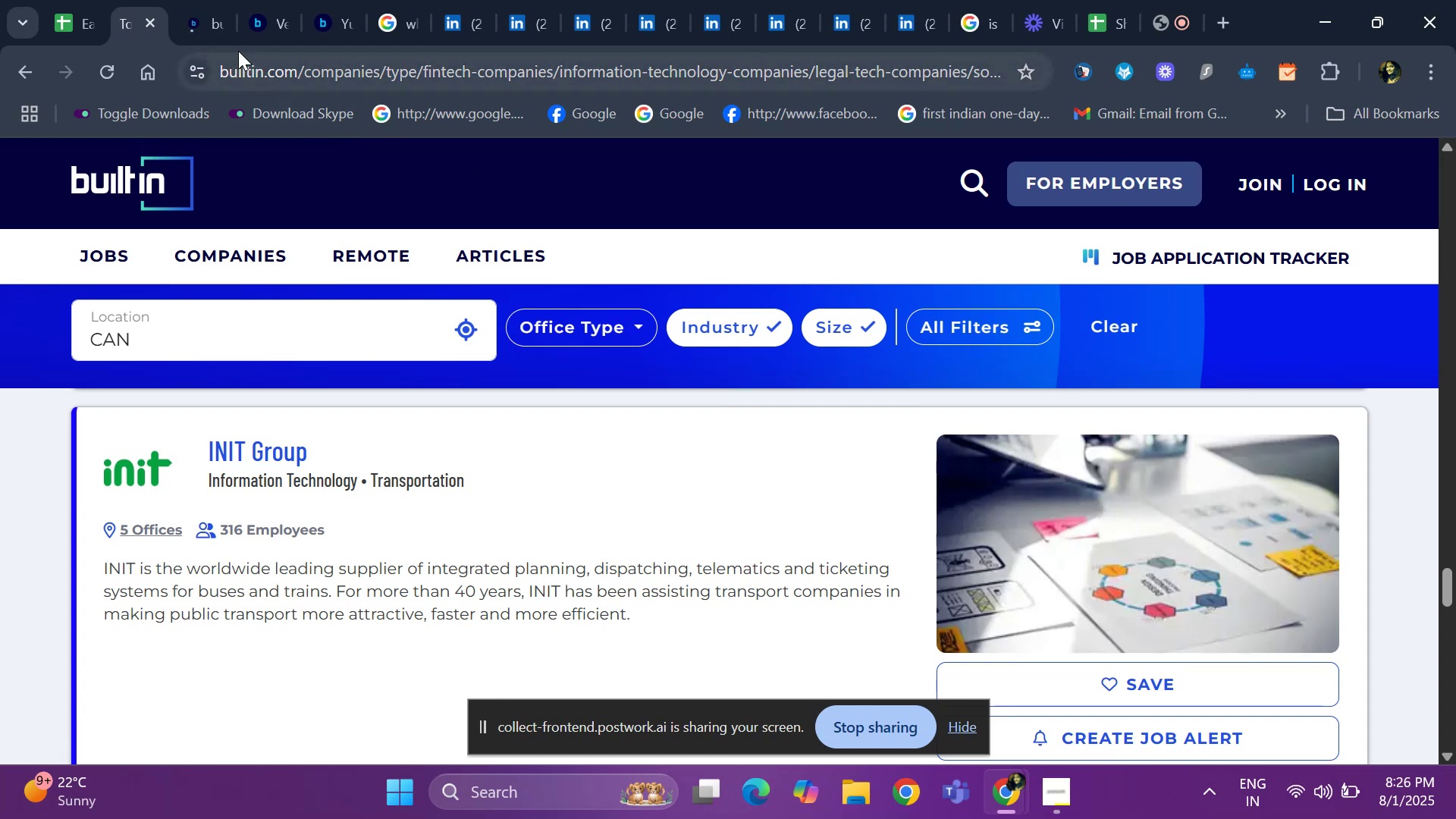 
left_click([199, 20])
 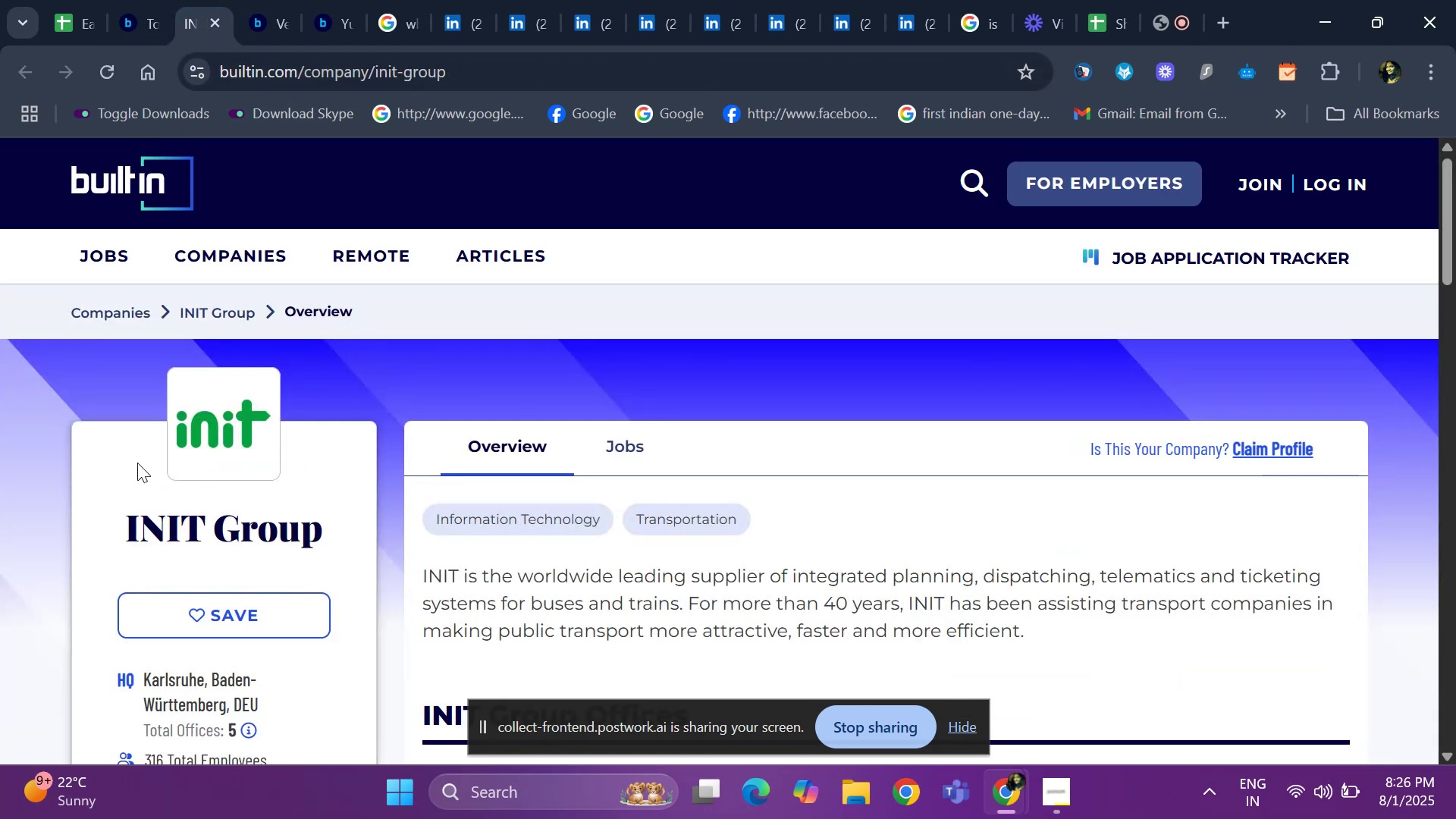 
left_click_drag(start_coordinate=[77, 513], to_coordinate=[332, 549])
 